 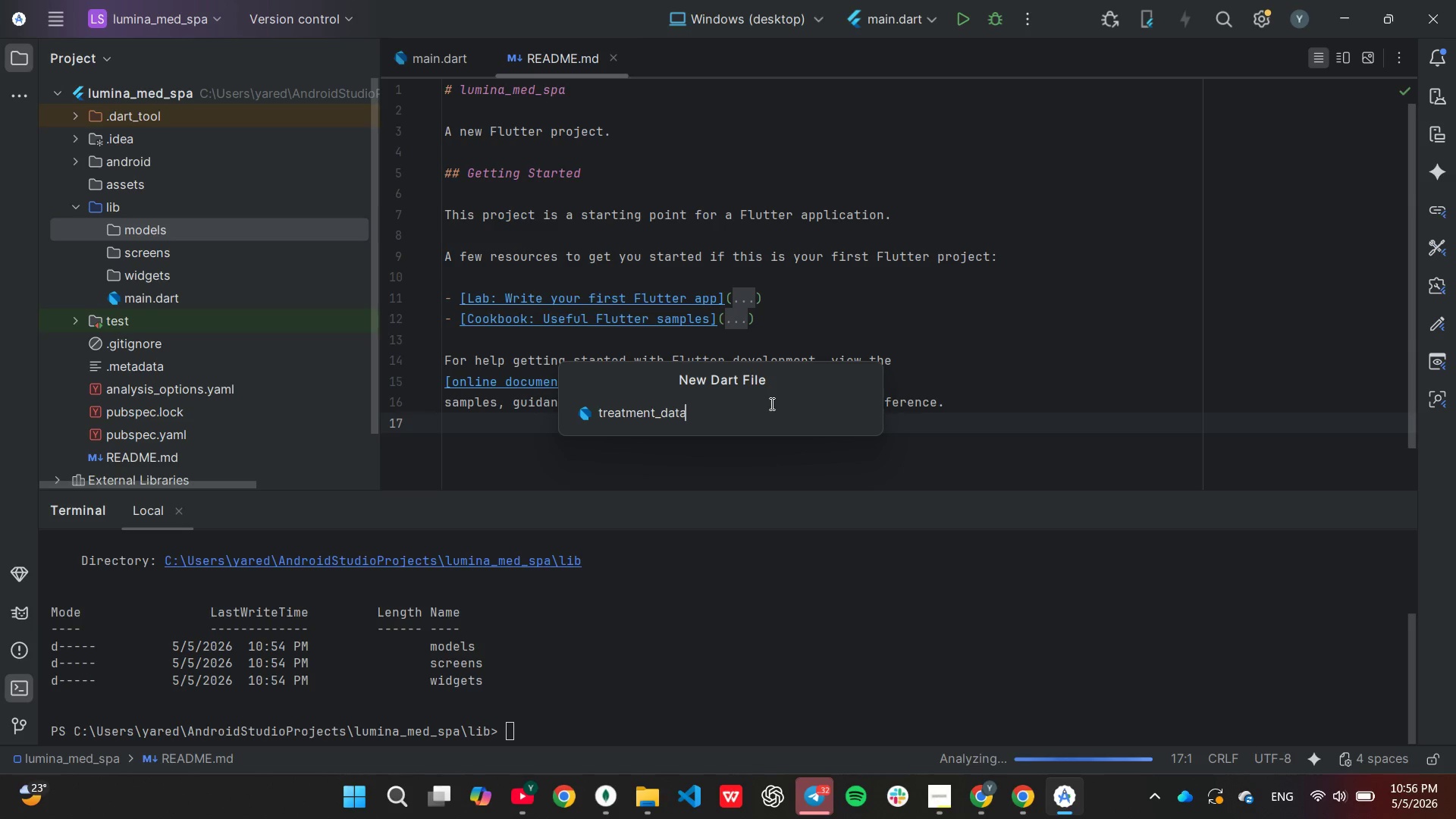 
key(Enter)
 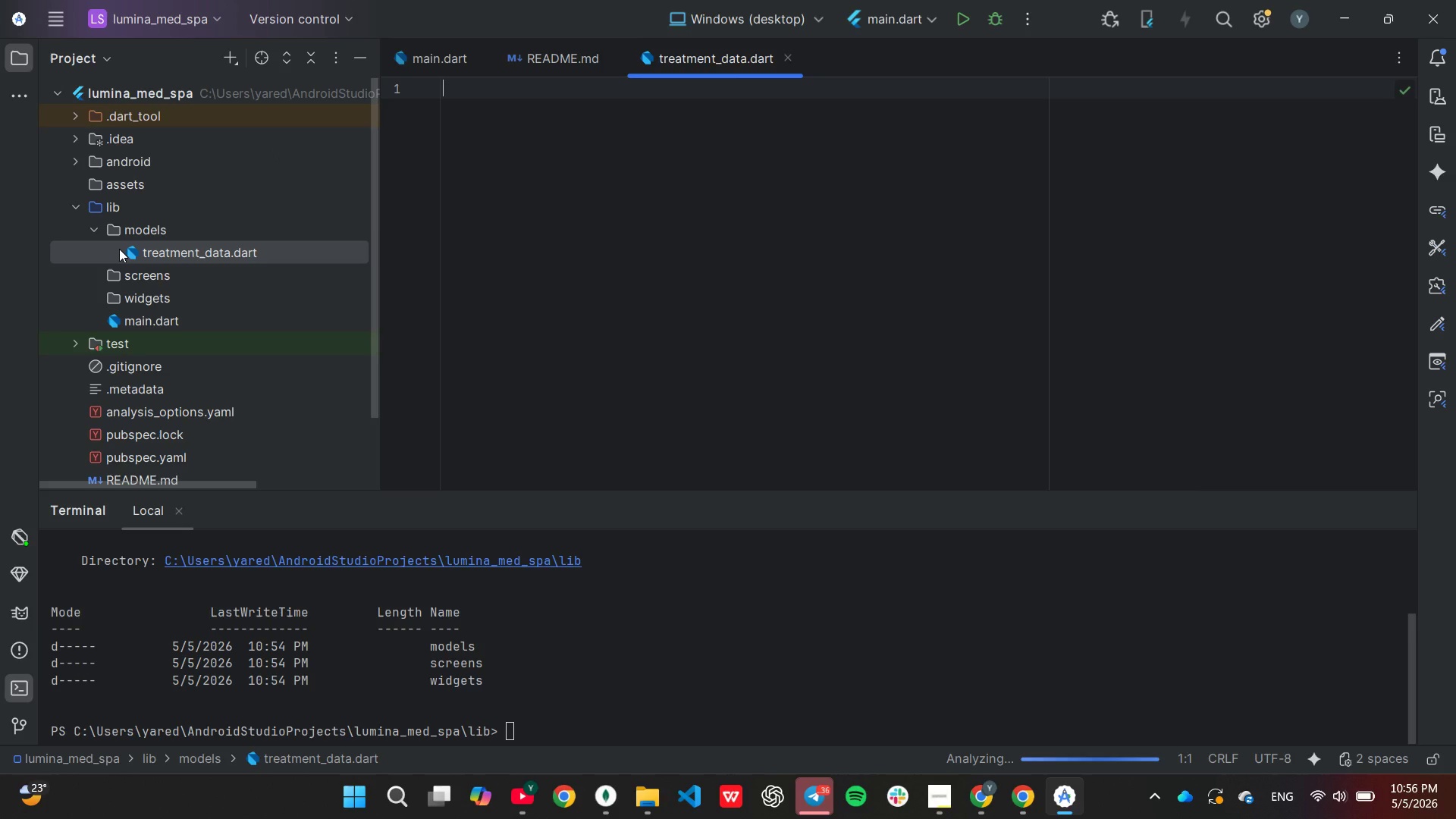 
wait(5.31)
 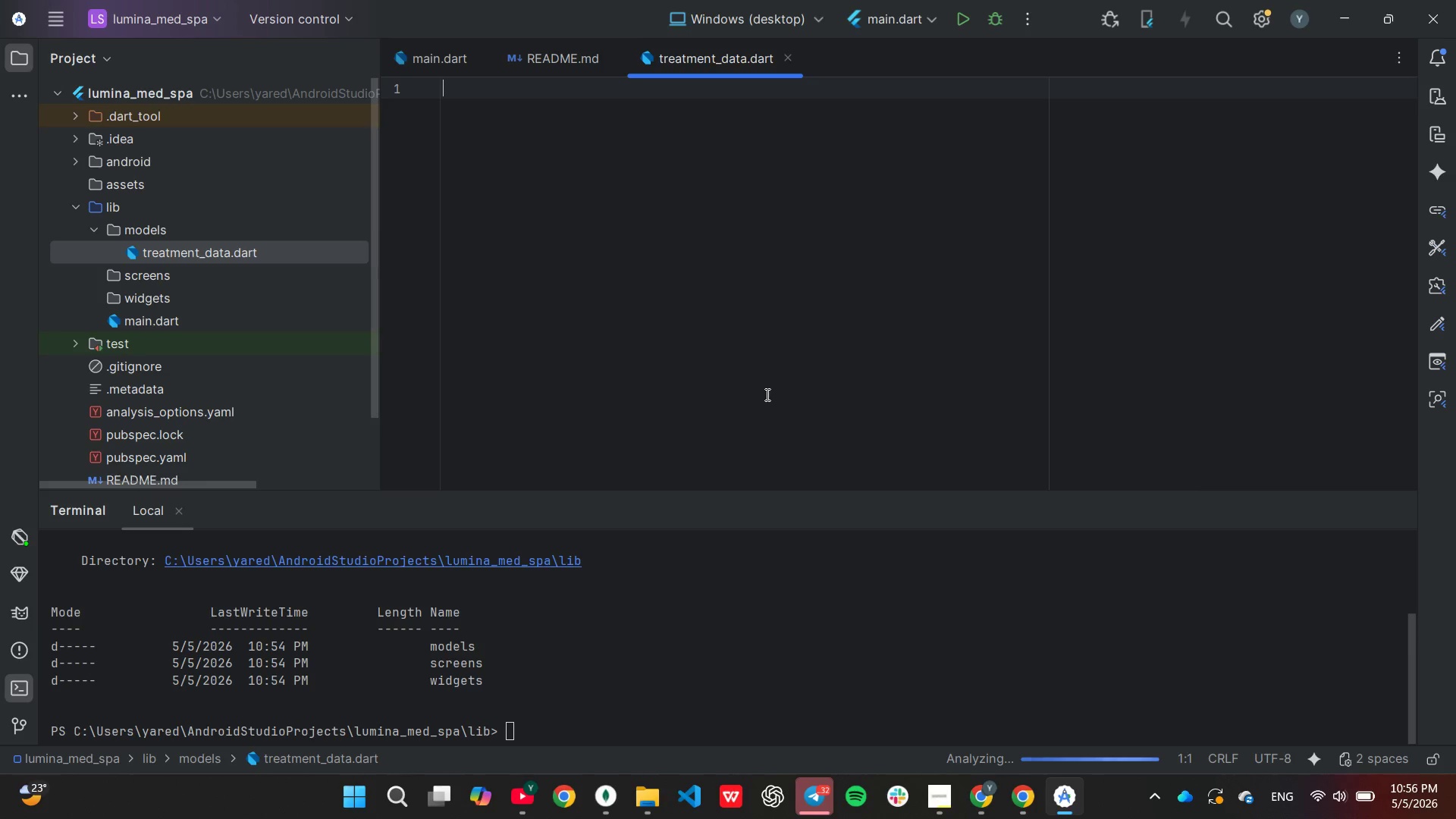 
right_click([132, 280])
 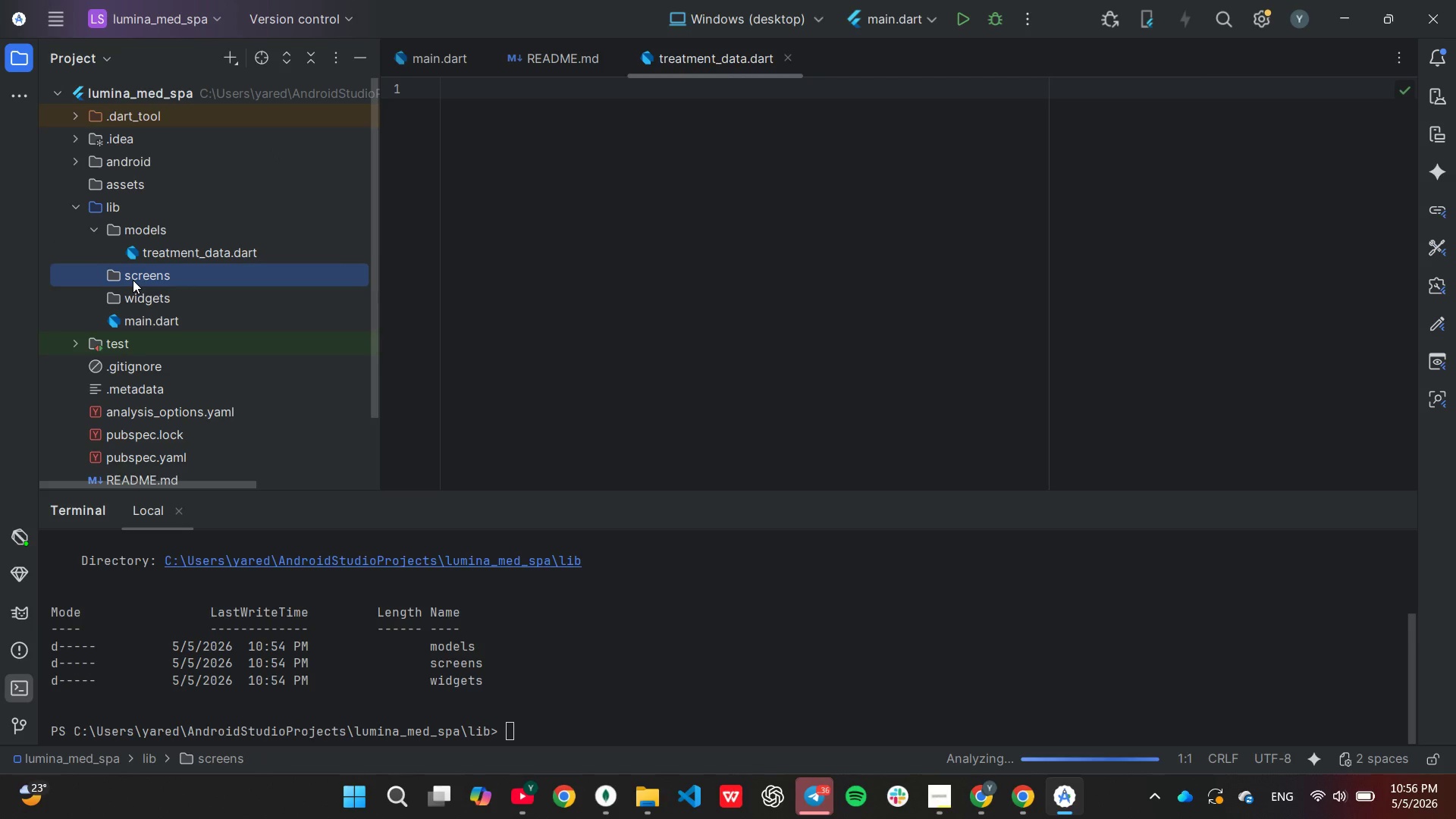 
left_click([132, 280])
 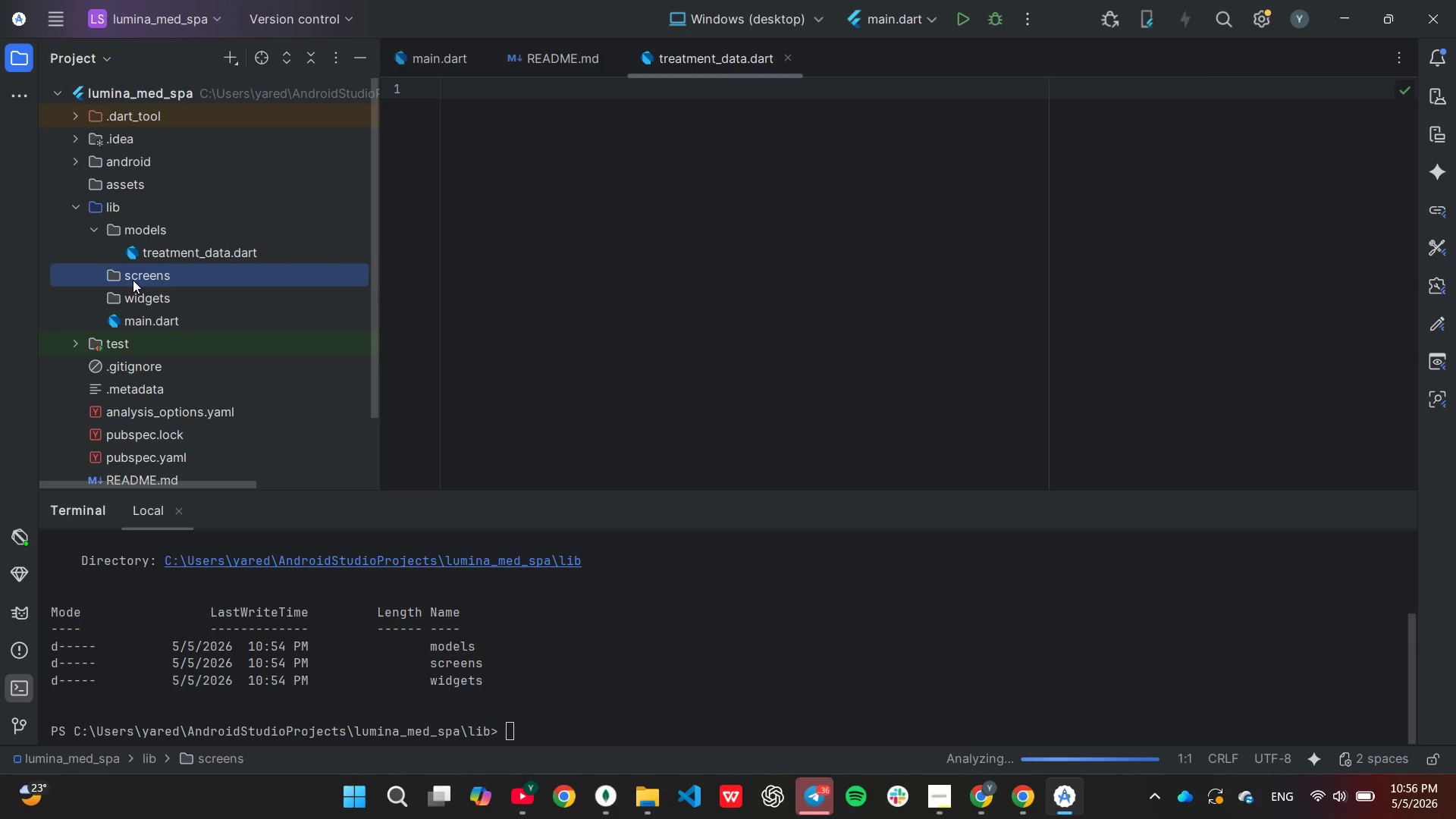 
right_click([133, 278])
 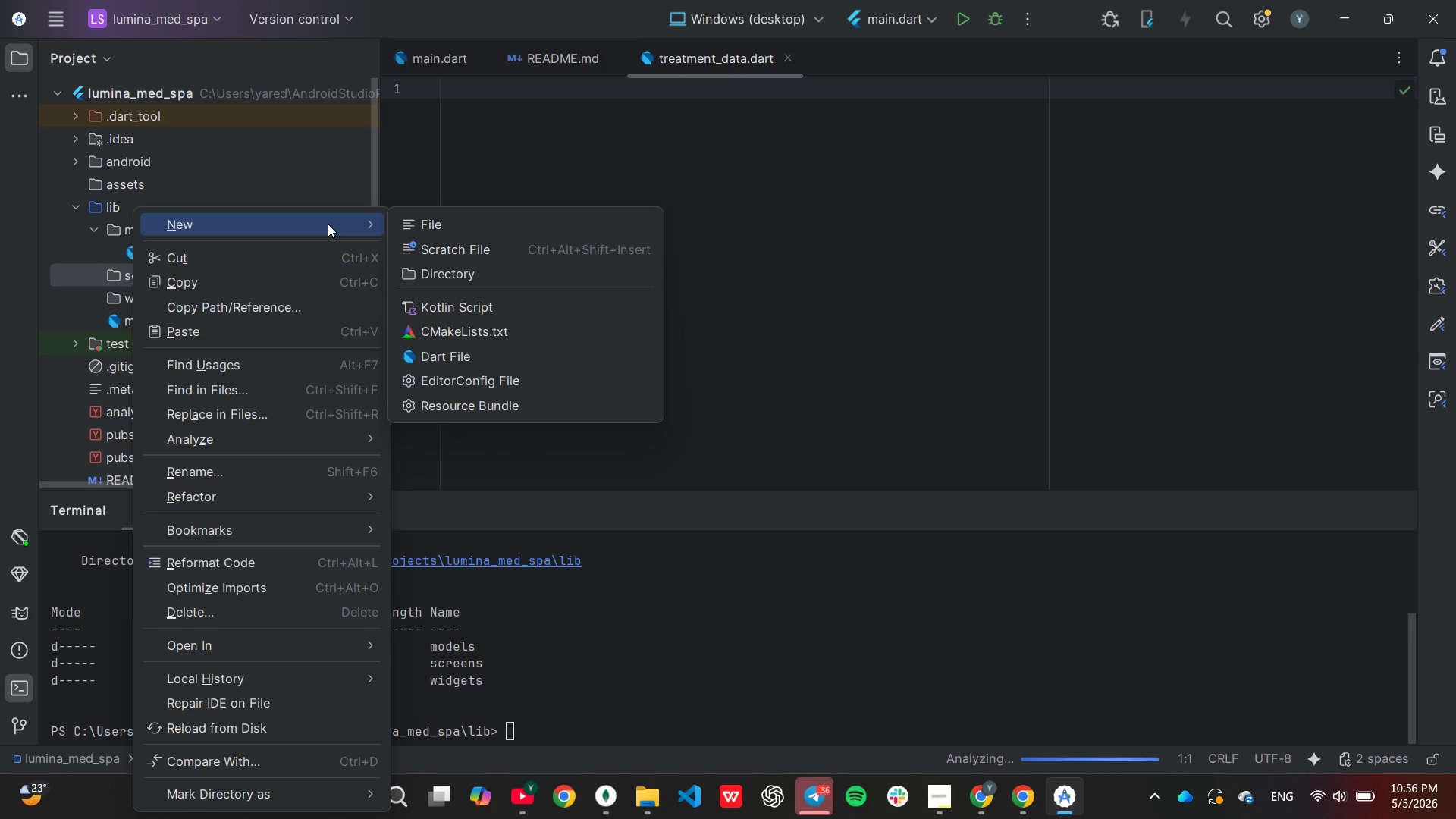 
left_click([457, 359])
 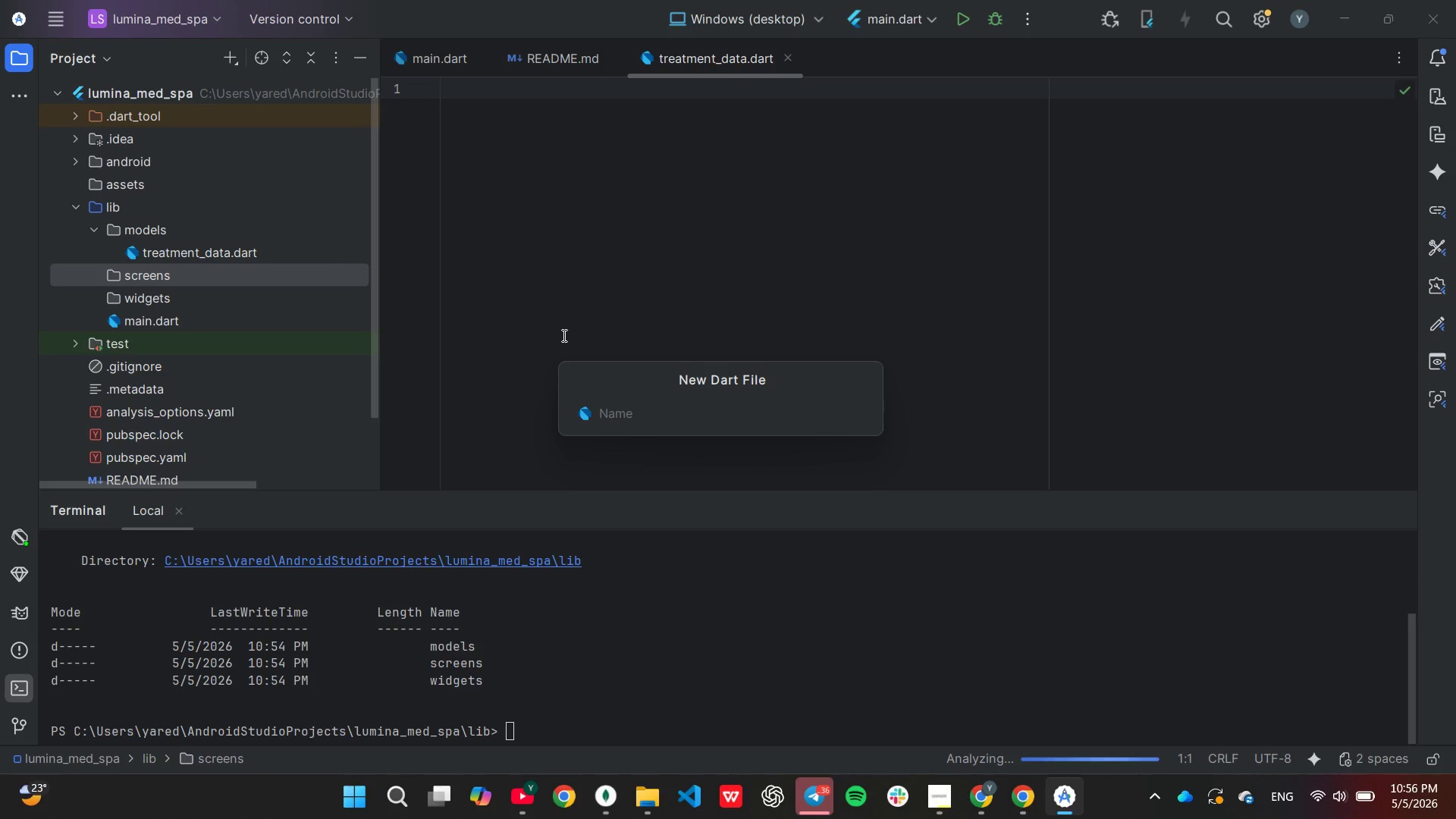 
type(home_screen)
 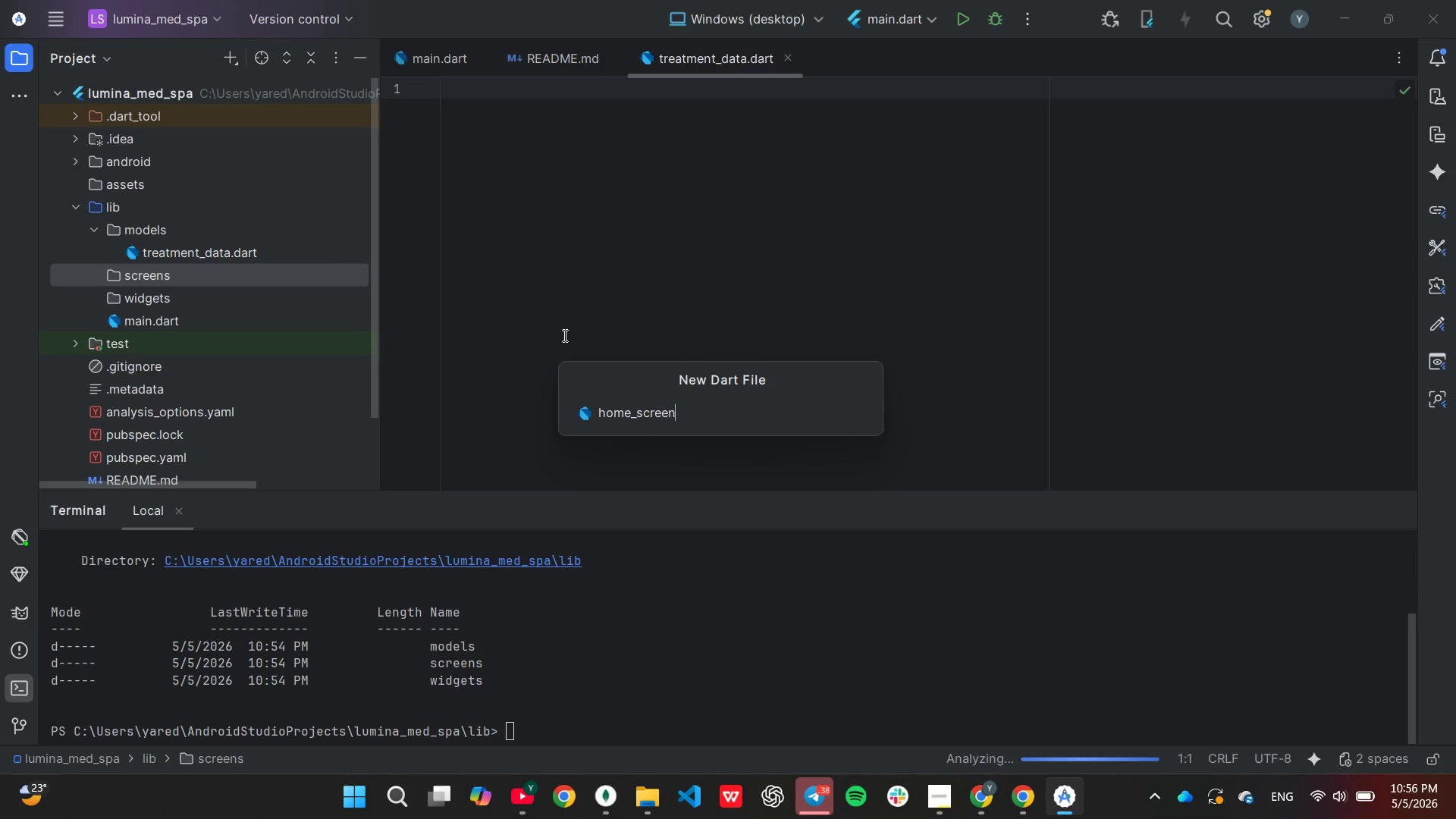 
key(Enter)
 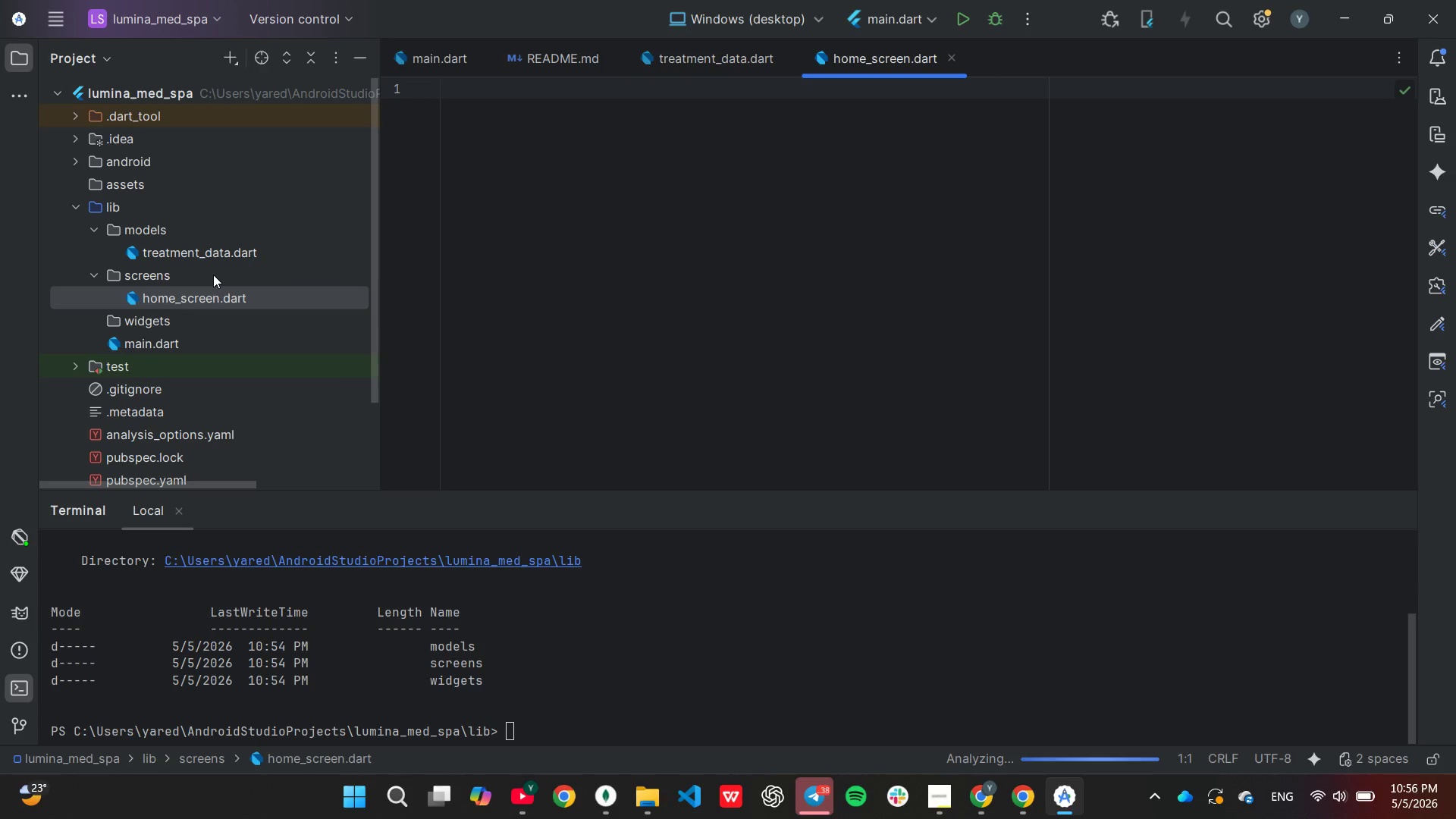 
left_click([211, 275])
 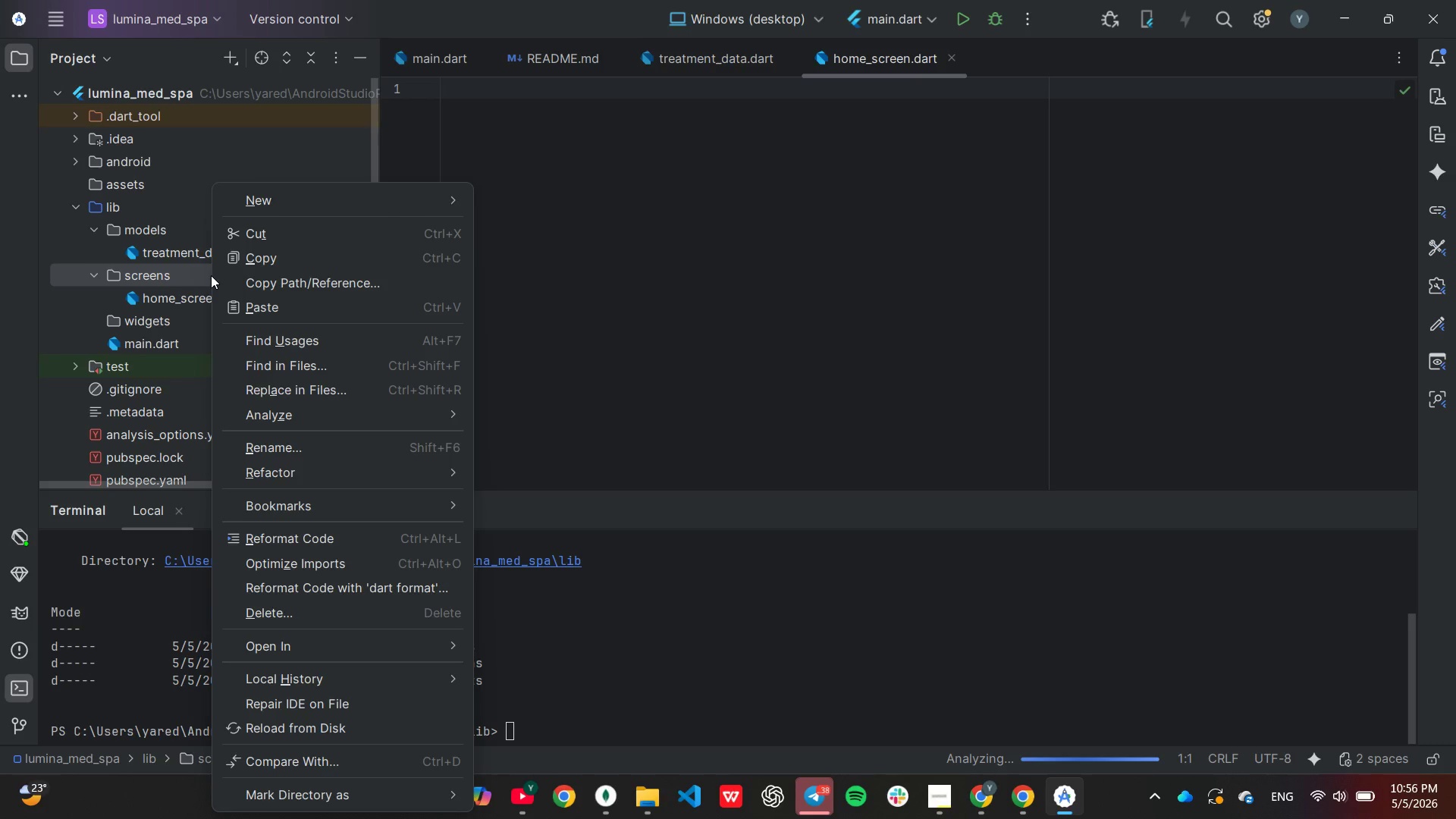 
right_click([211, 275])
 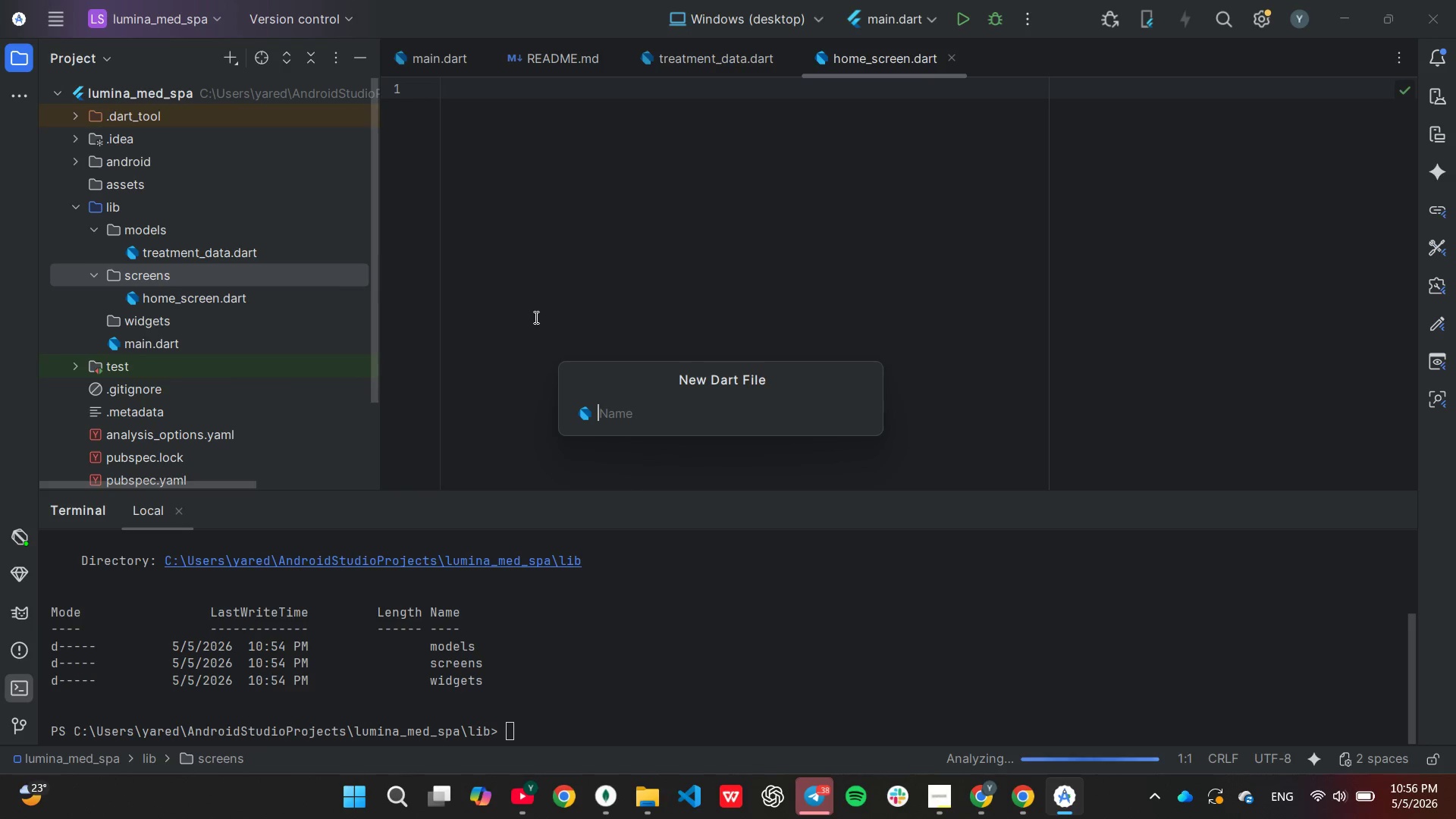 
wait(6.12)
 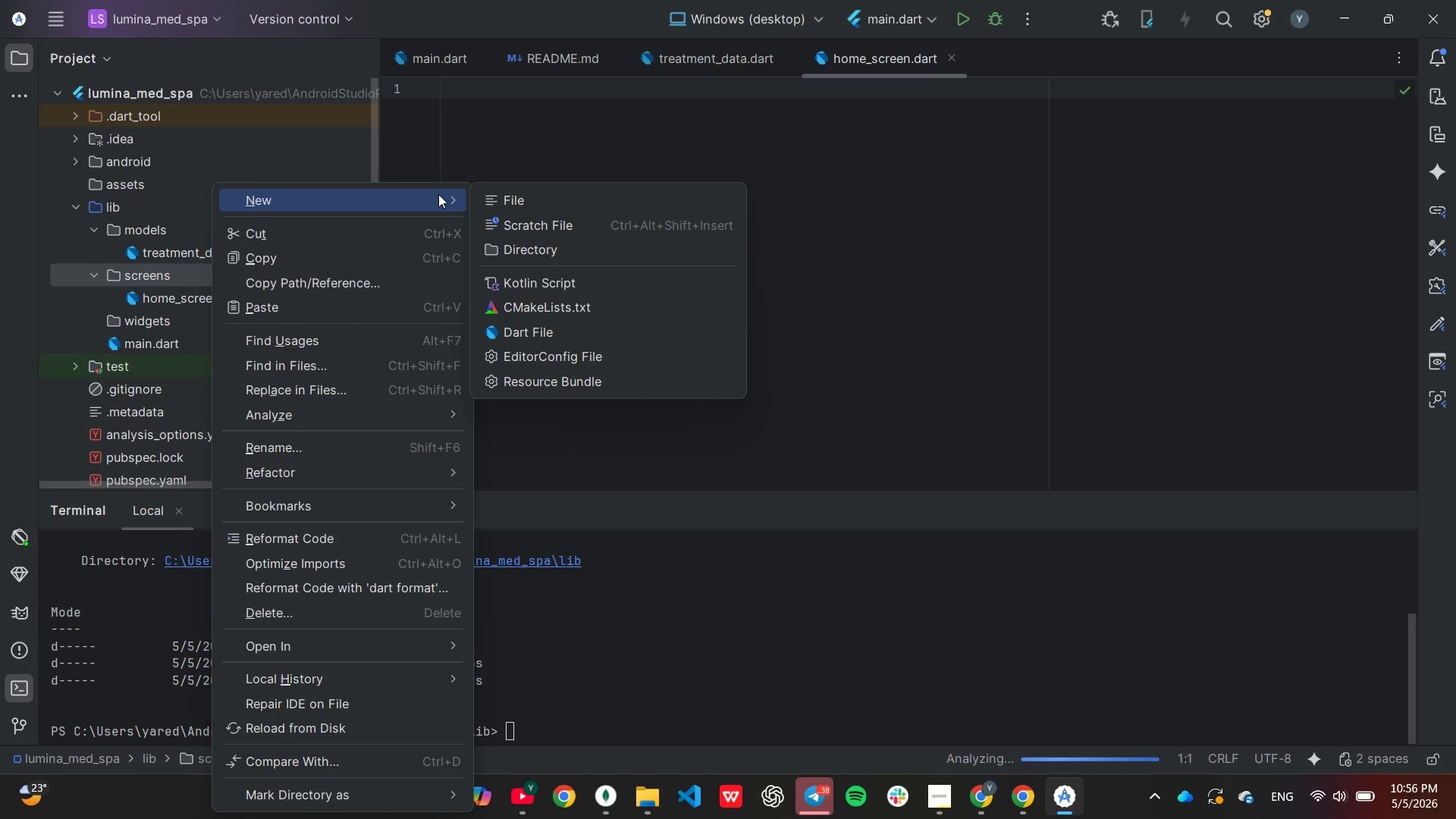 
type(rec)
 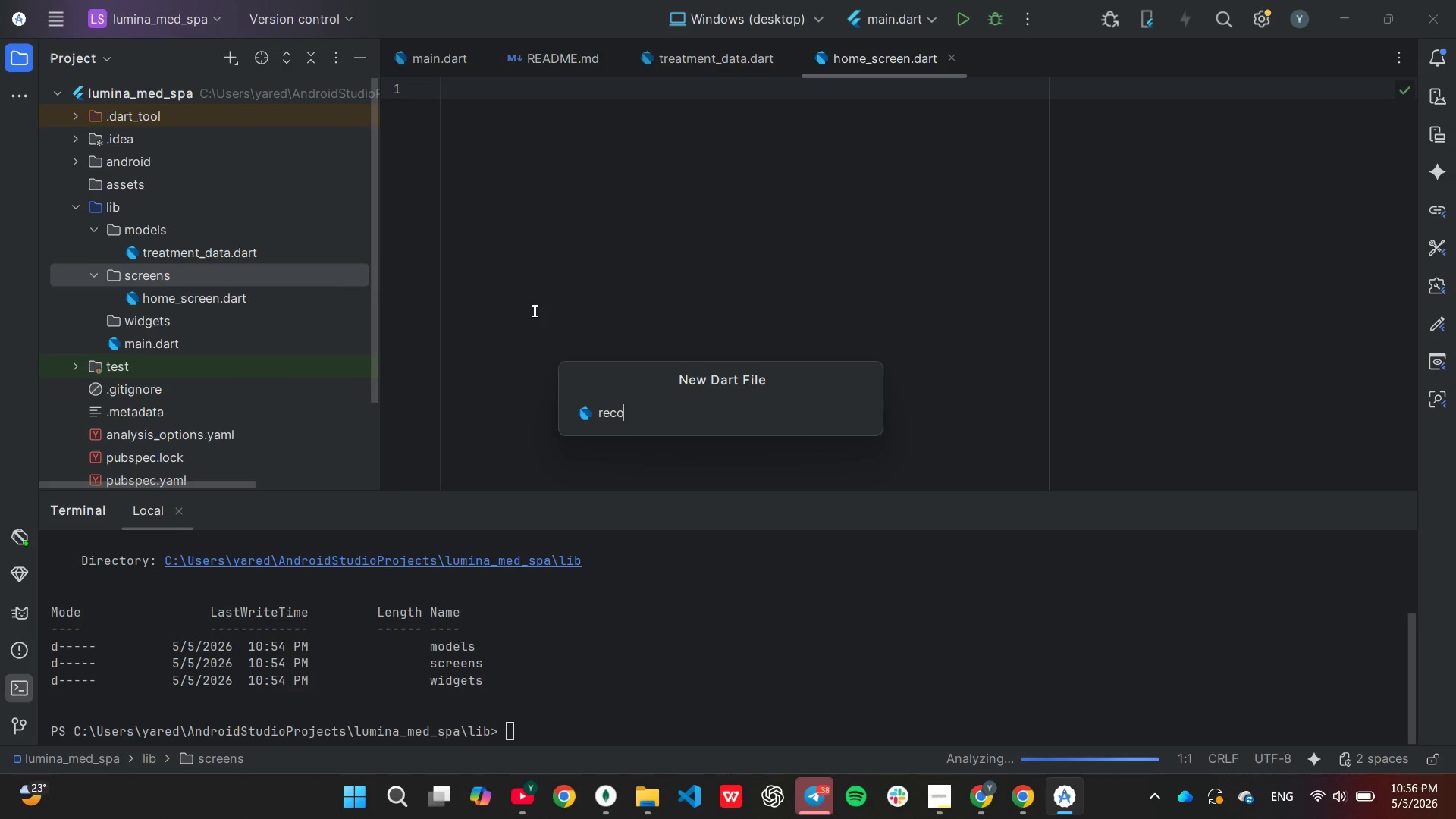 
type(or)
 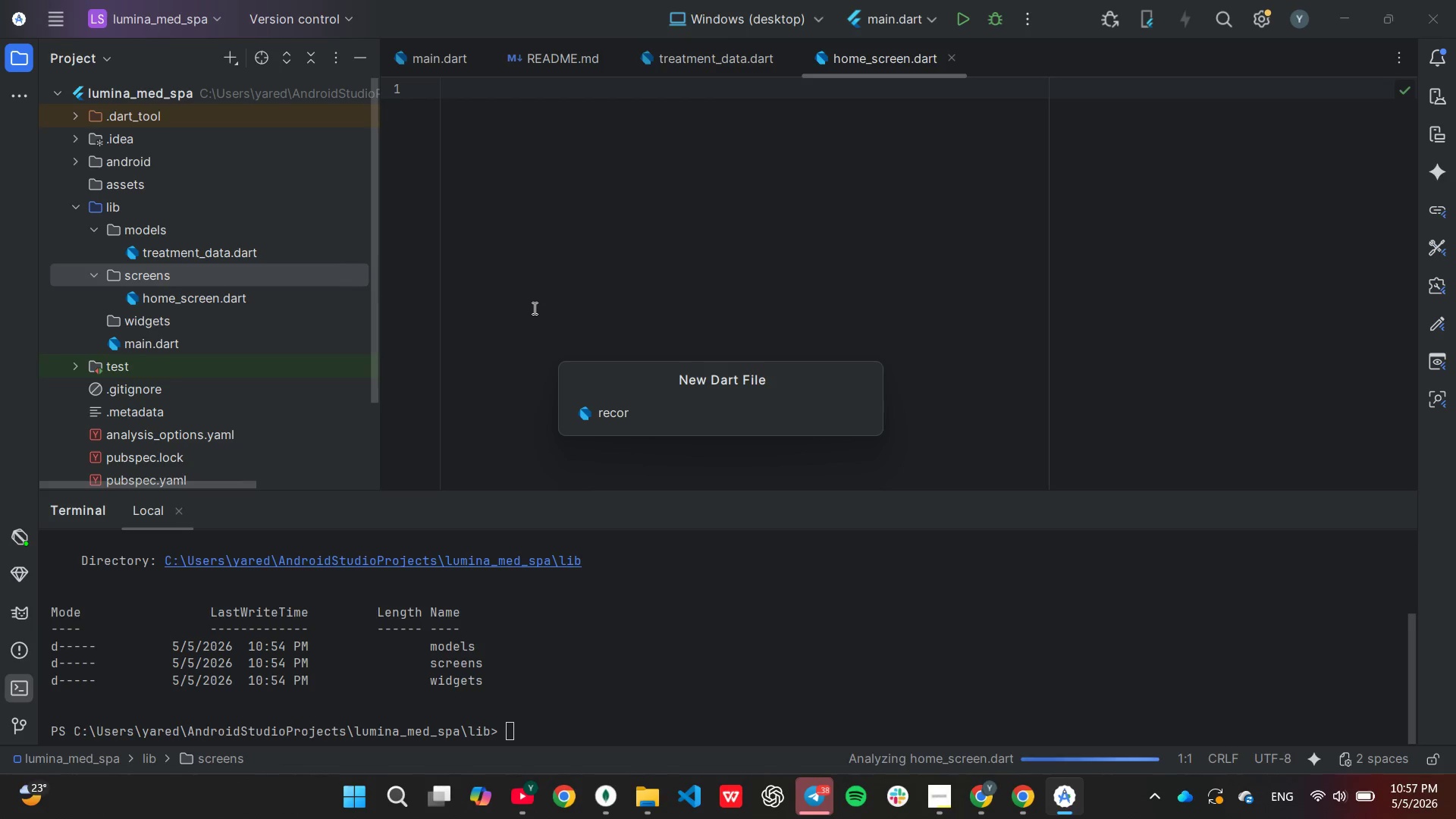 
key(Backspace)
type(very_screen)
 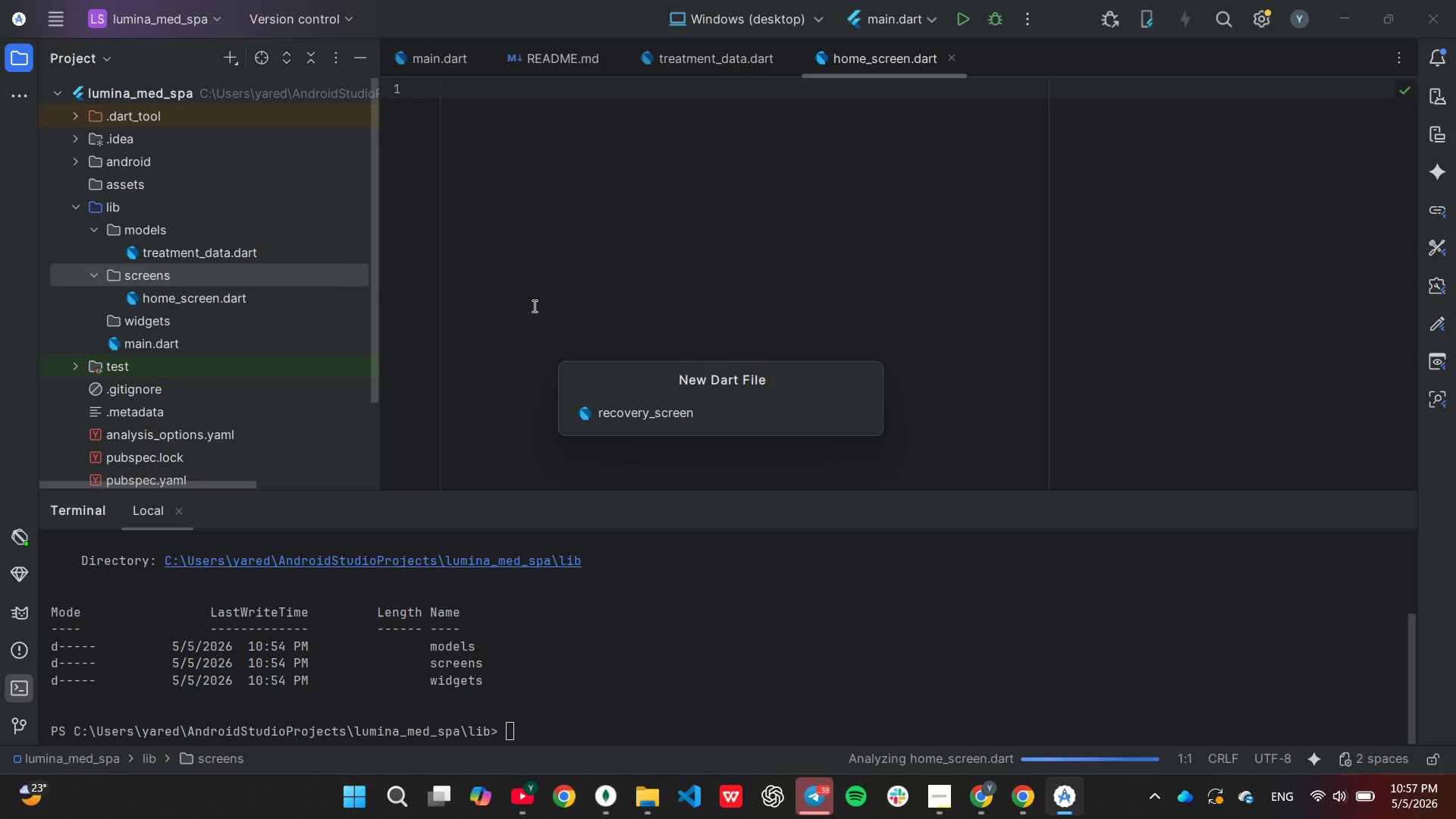 
key(Enter)
 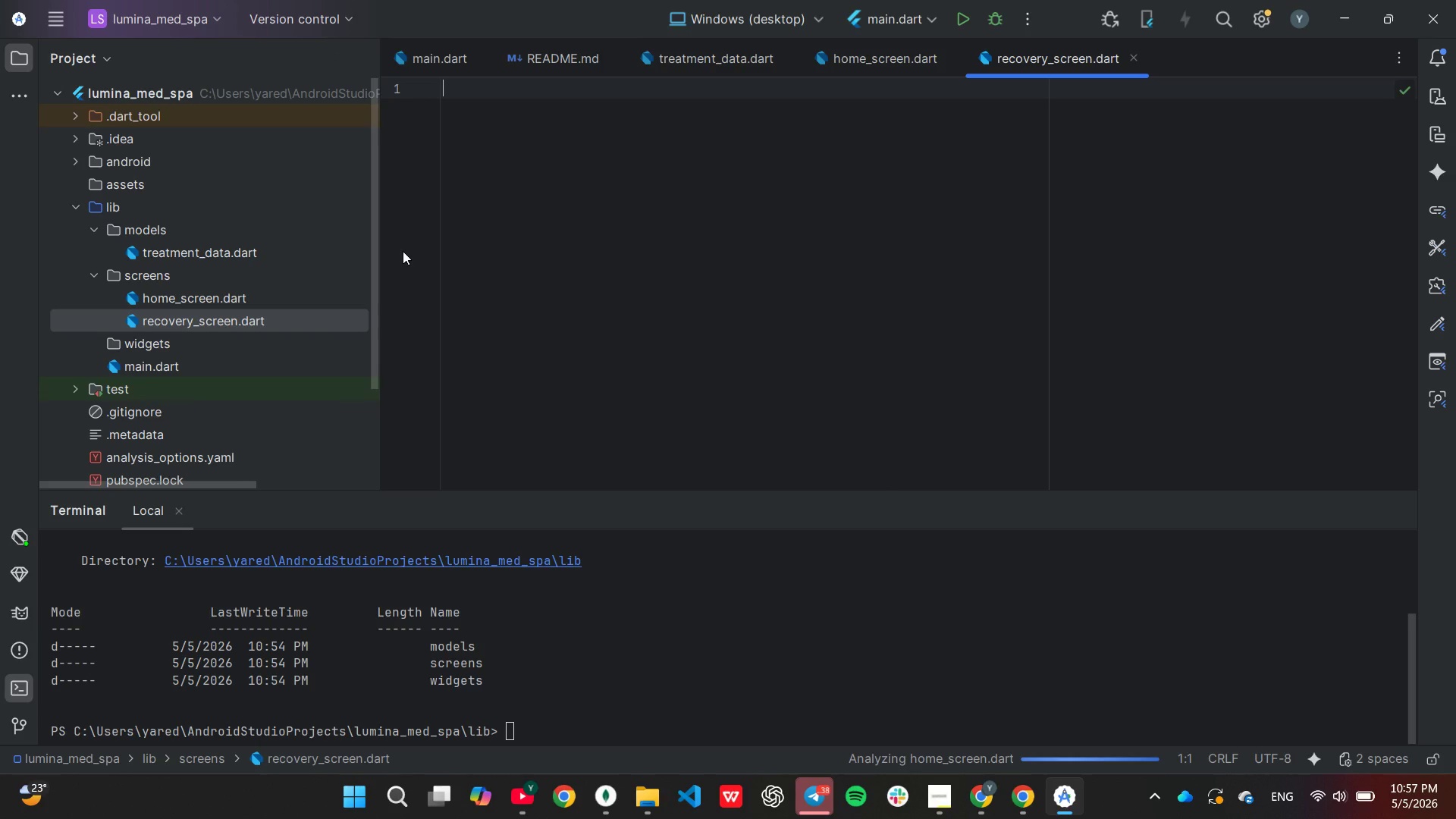 
scroll: coordinate [234, 259], scroll_direction: none, amount: 0.0
 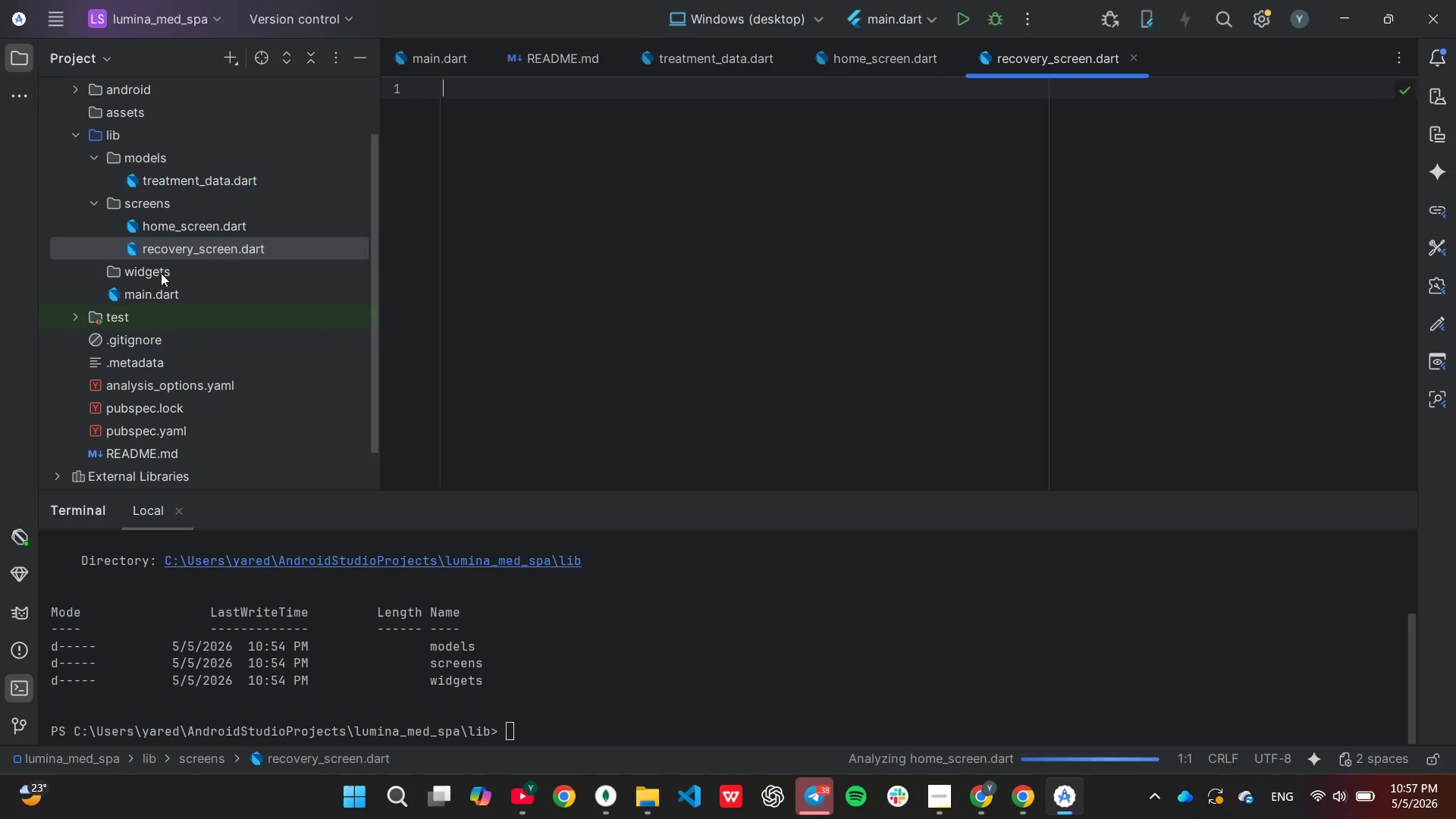 
right_click([161, 272])
 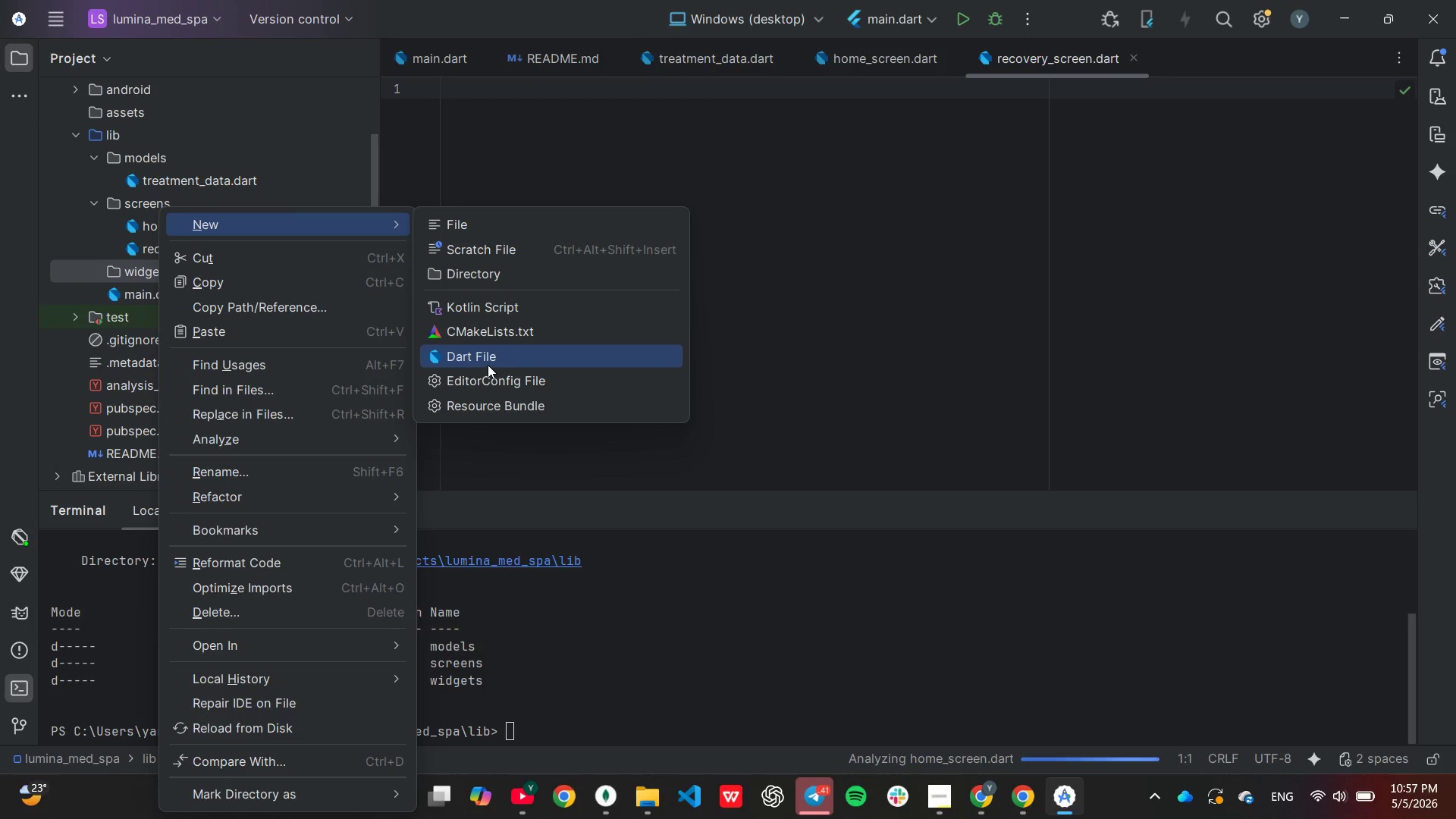 
left_click([161, 272])
 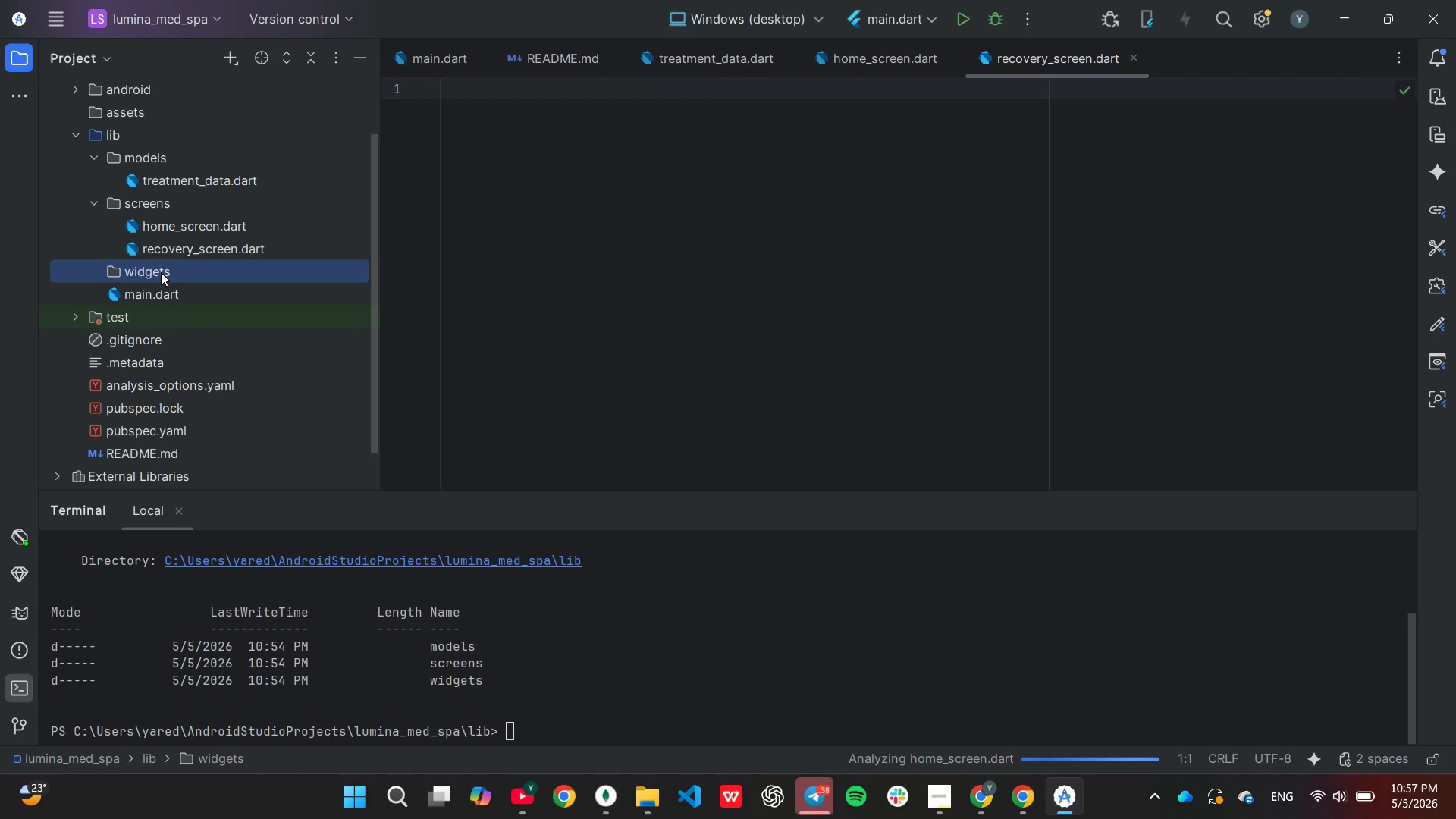 
wait(6.16)
 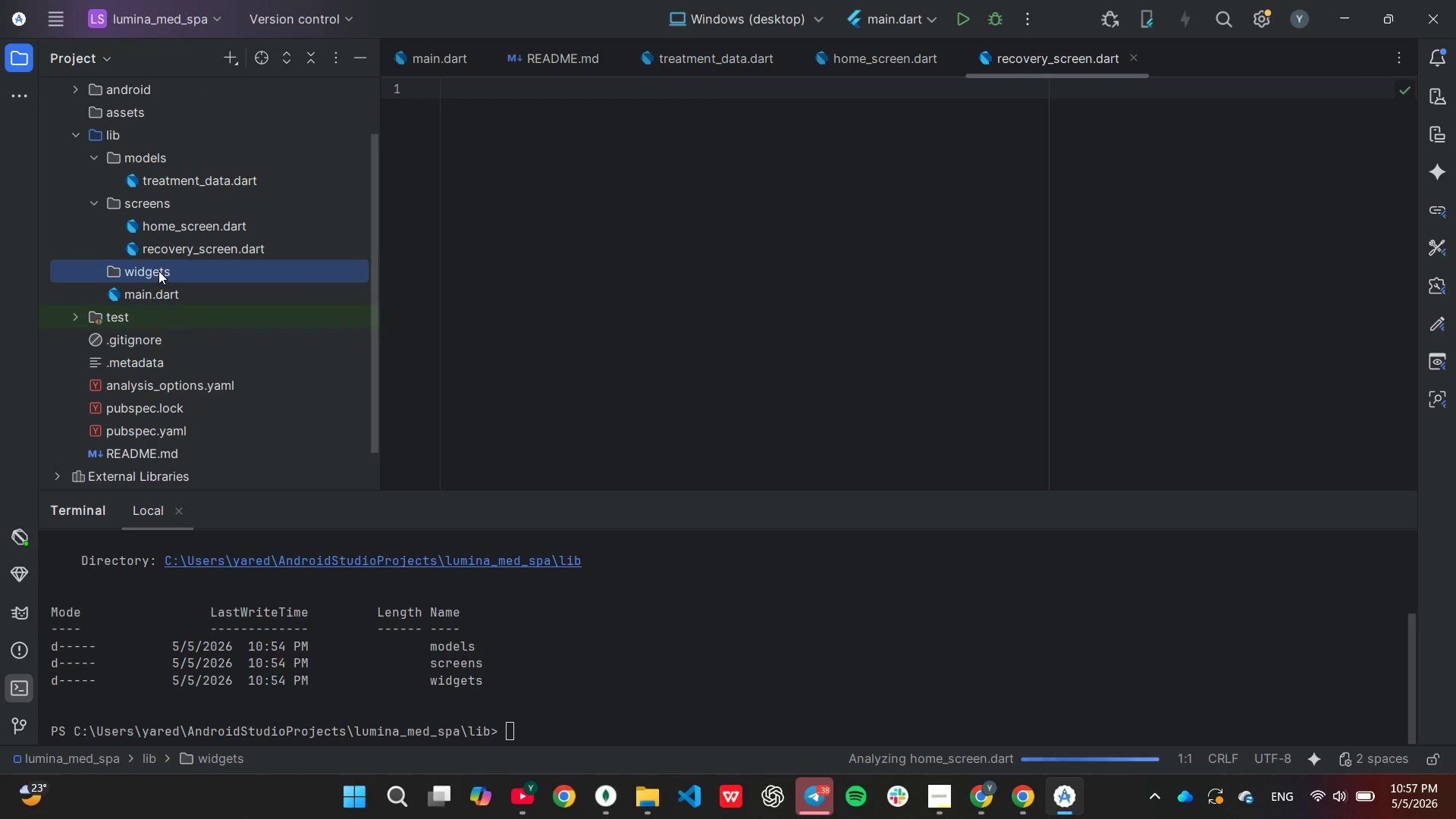 
left_click([494, 360])
 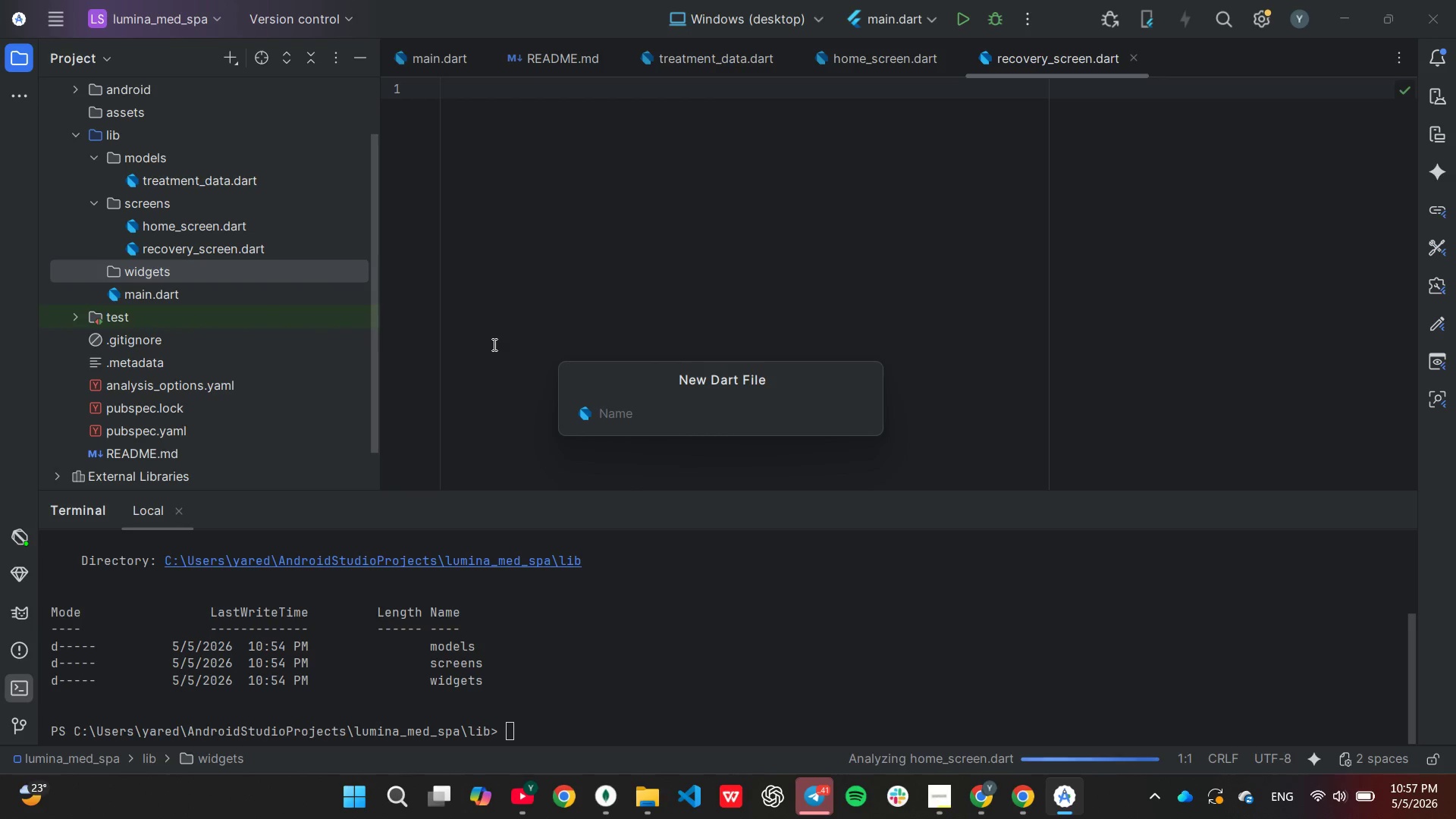 
type(recovery_card)
 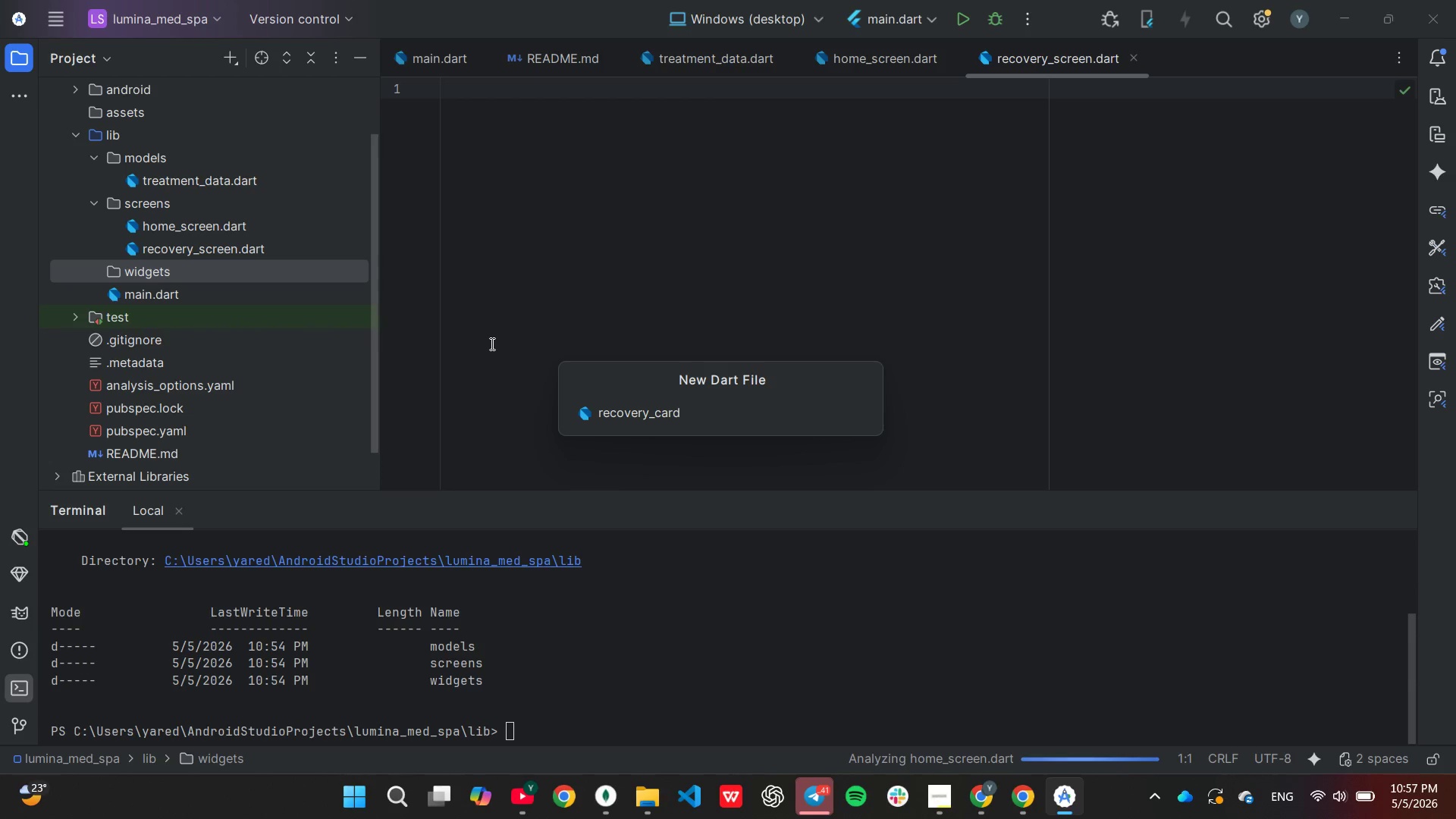 
key(Enter)
 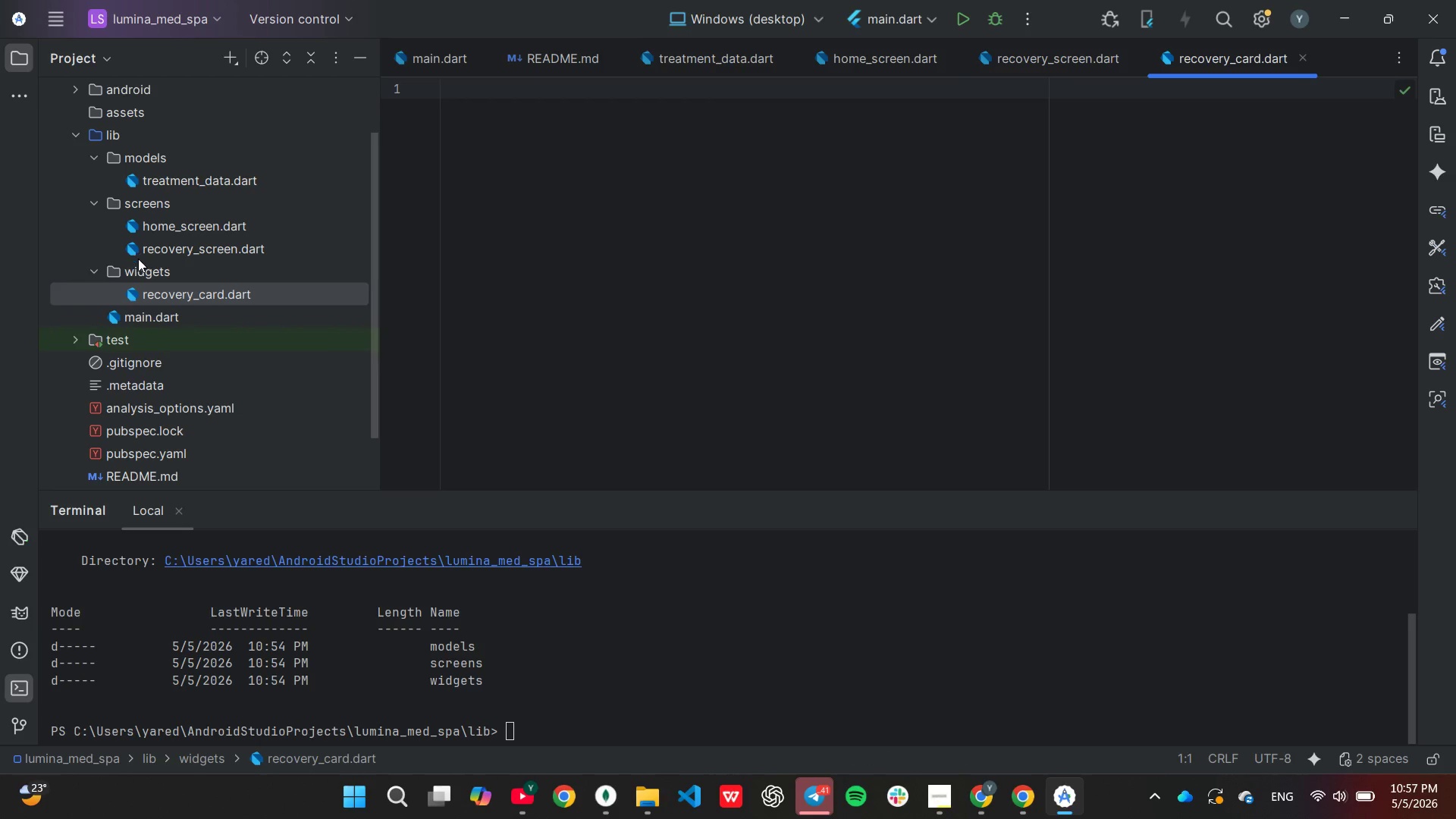 
right_click([140, 265])
 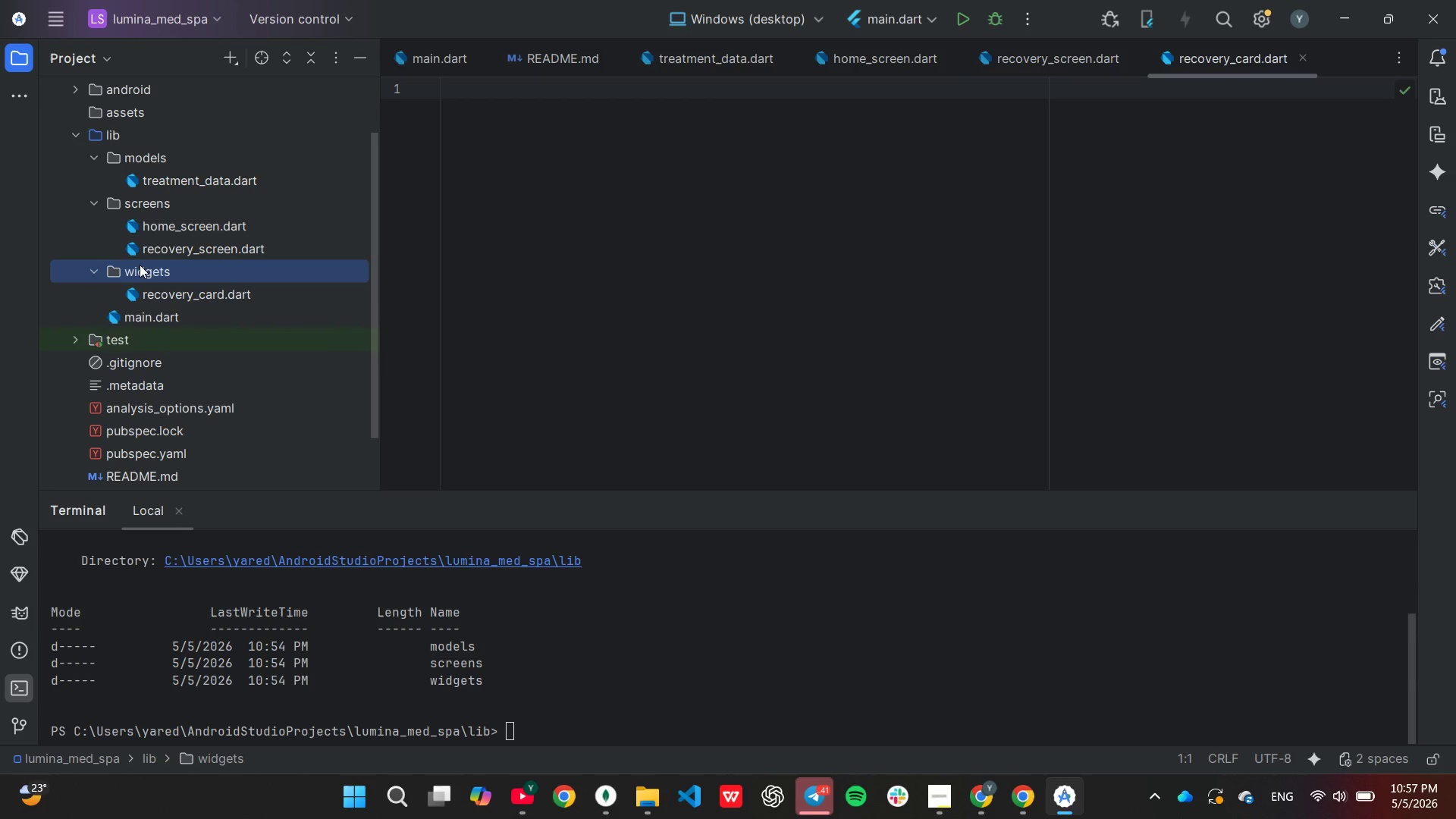 
left_click([140, 265])
 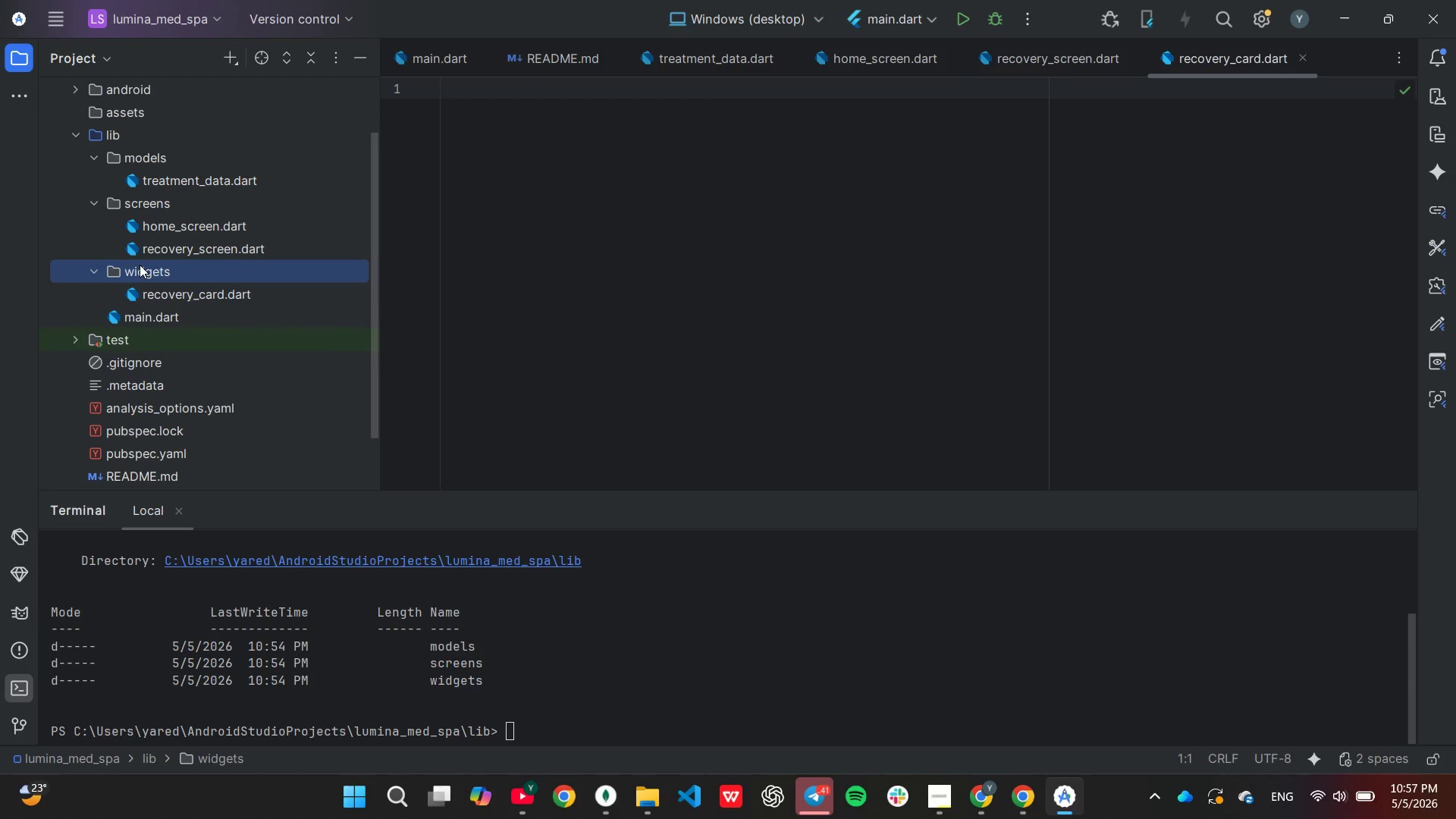 
right_click([140, 265])
 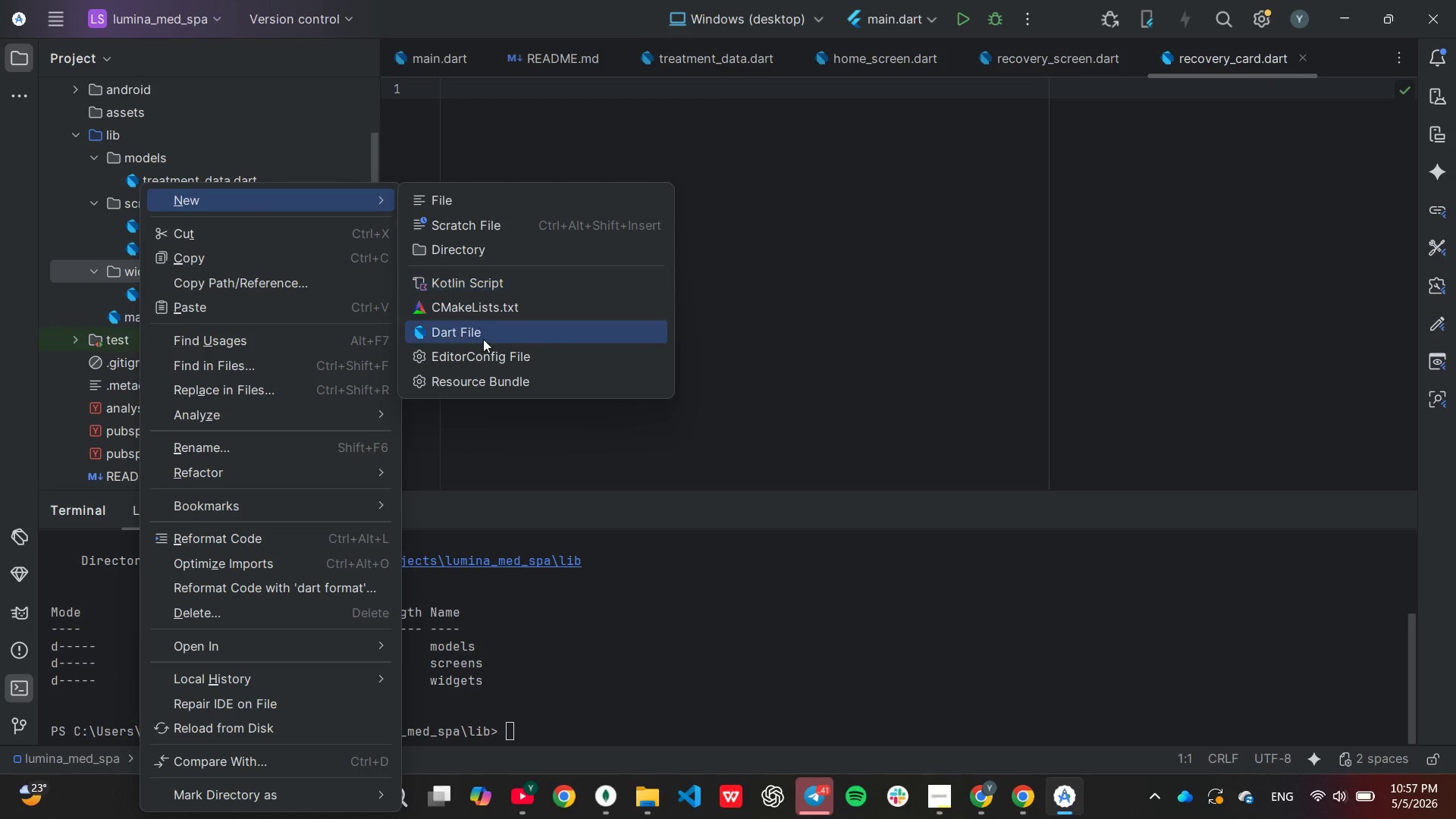 
left_click_drag(start_coordinate=[485, 335], to_coordinate=[488, 335])
 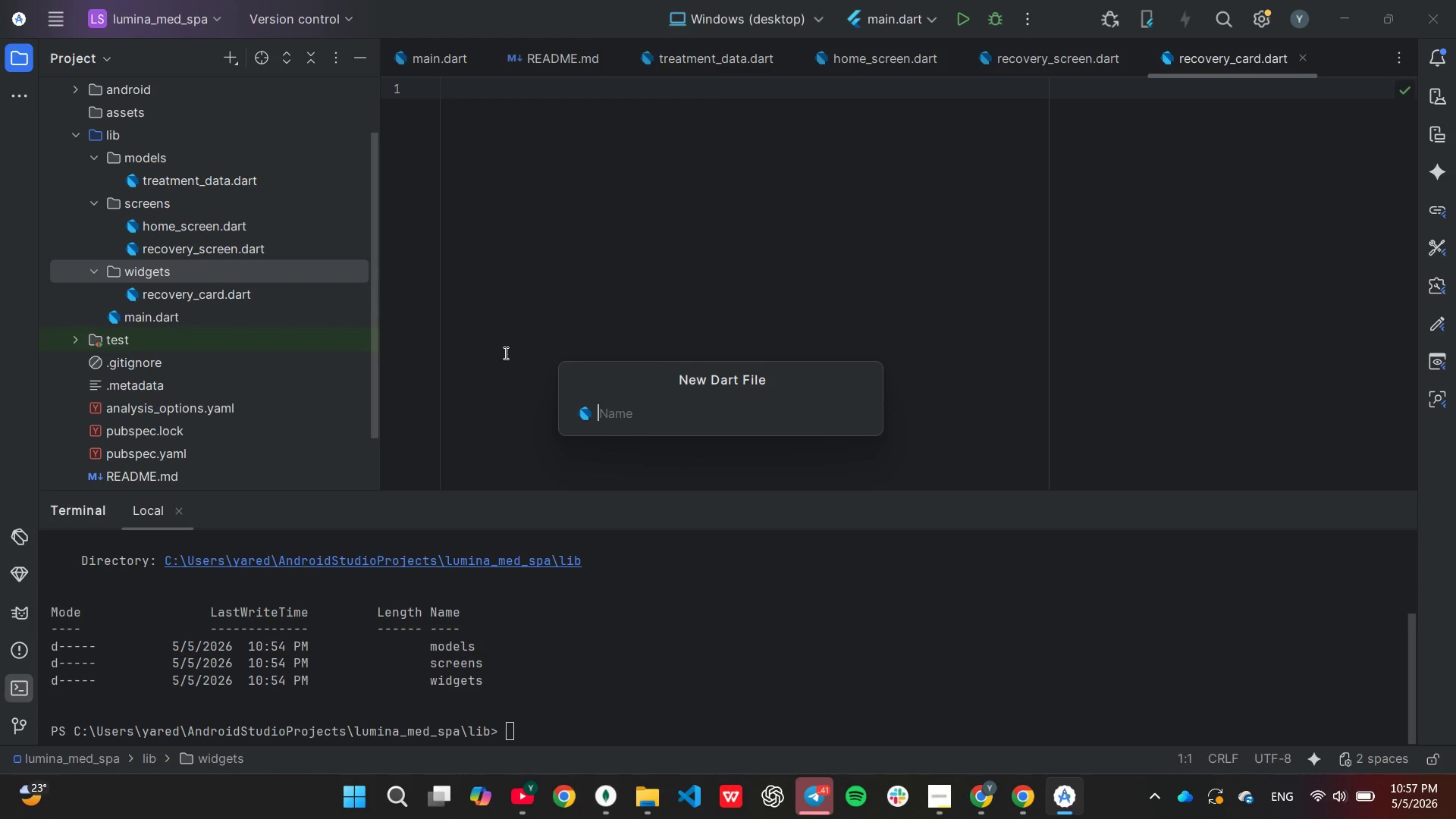 
type(support_button)
 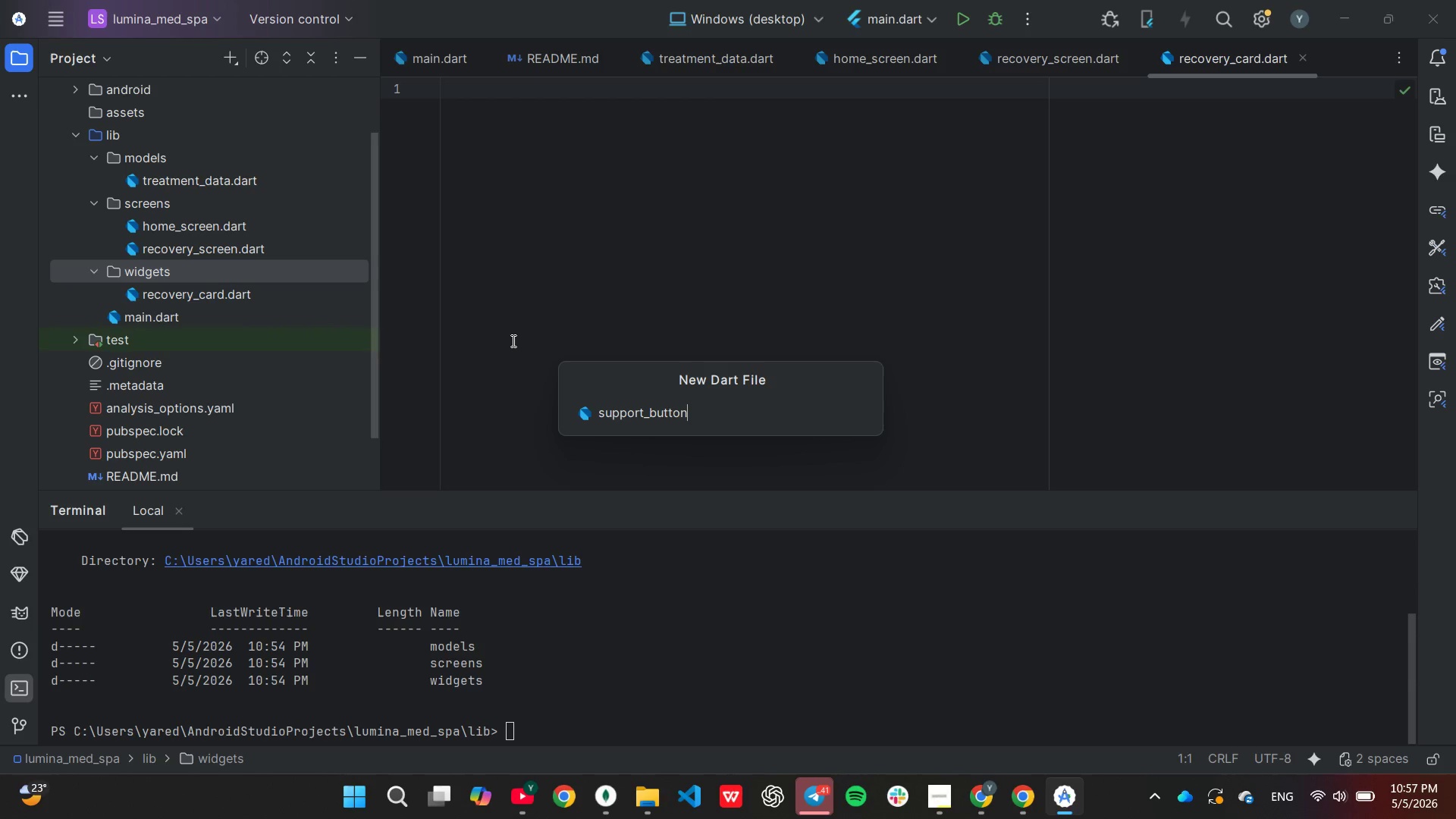 
key(Enter)
 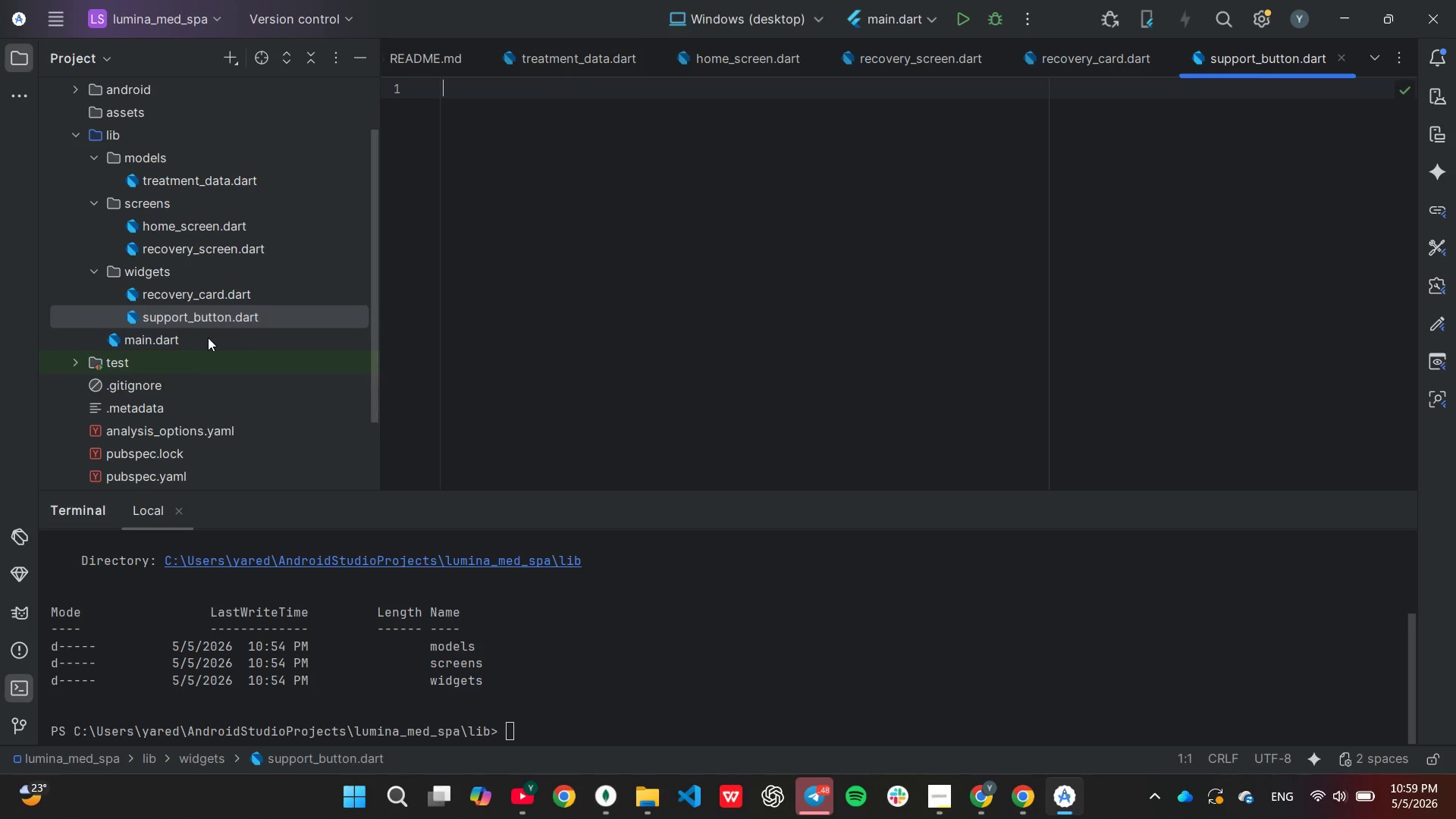 
wait(90.0)
 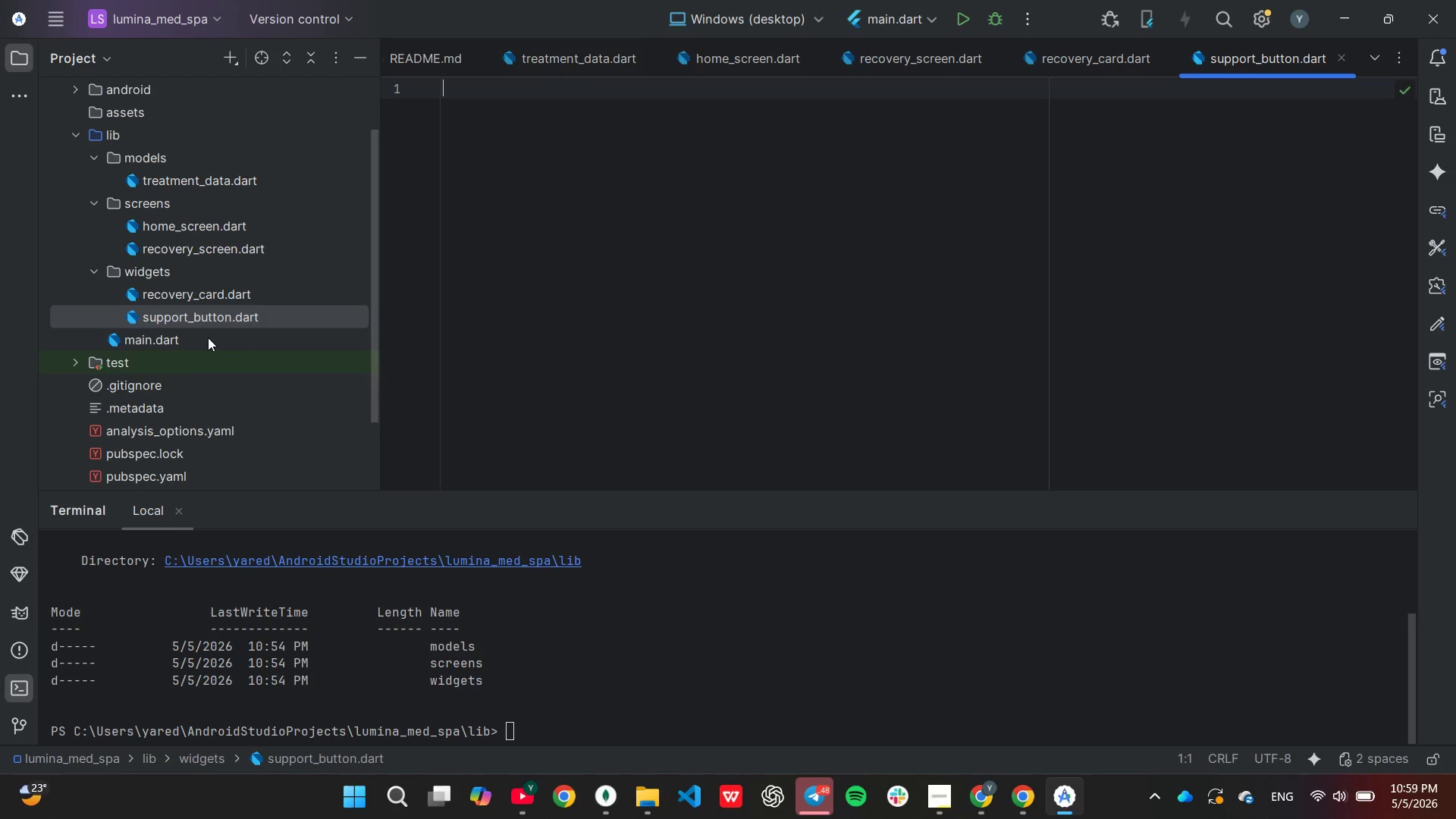 
scroll: coordinate [176, 306], scroll_direction: up, amount: 1.0
 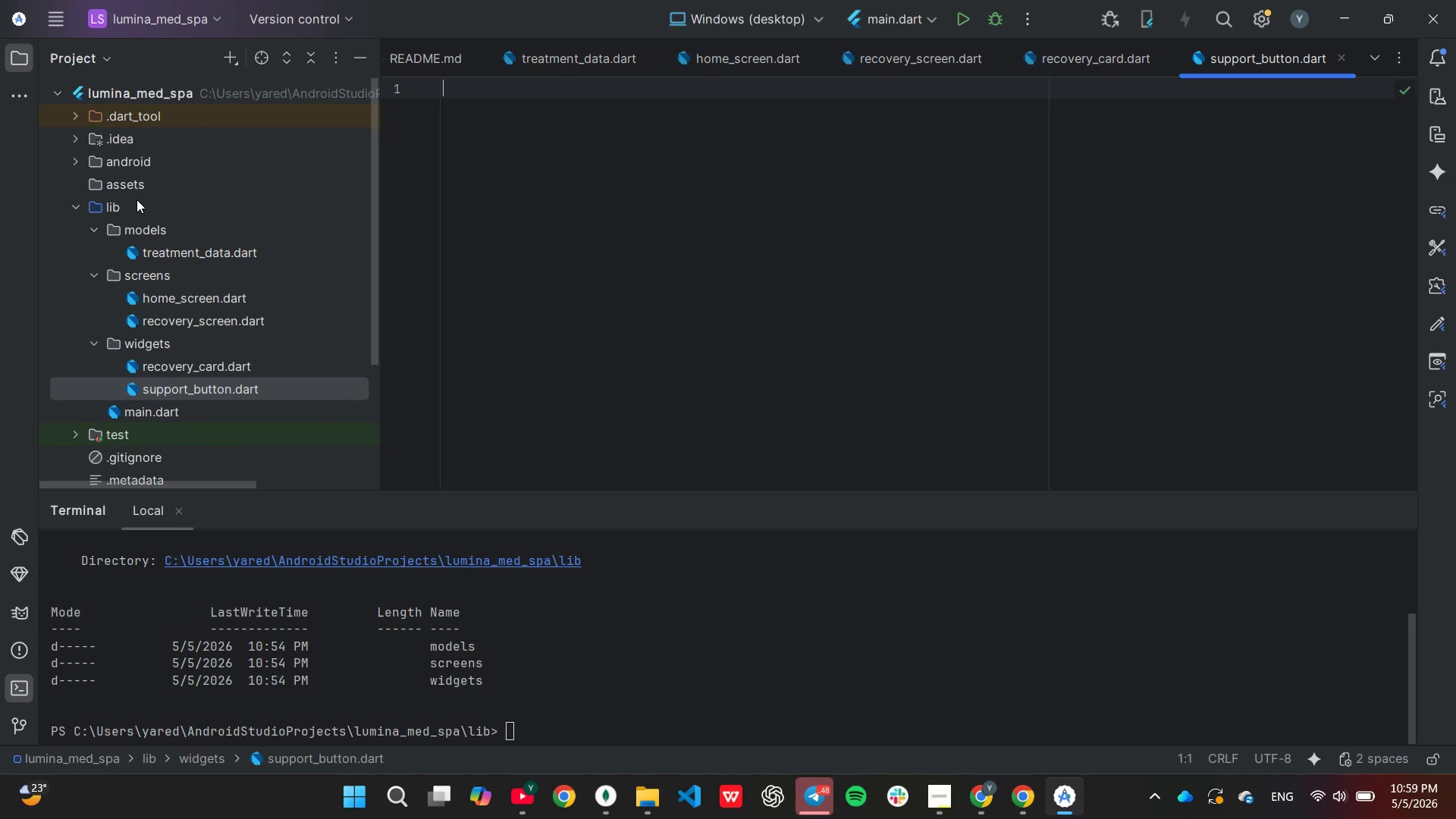 
key(Unknown)
 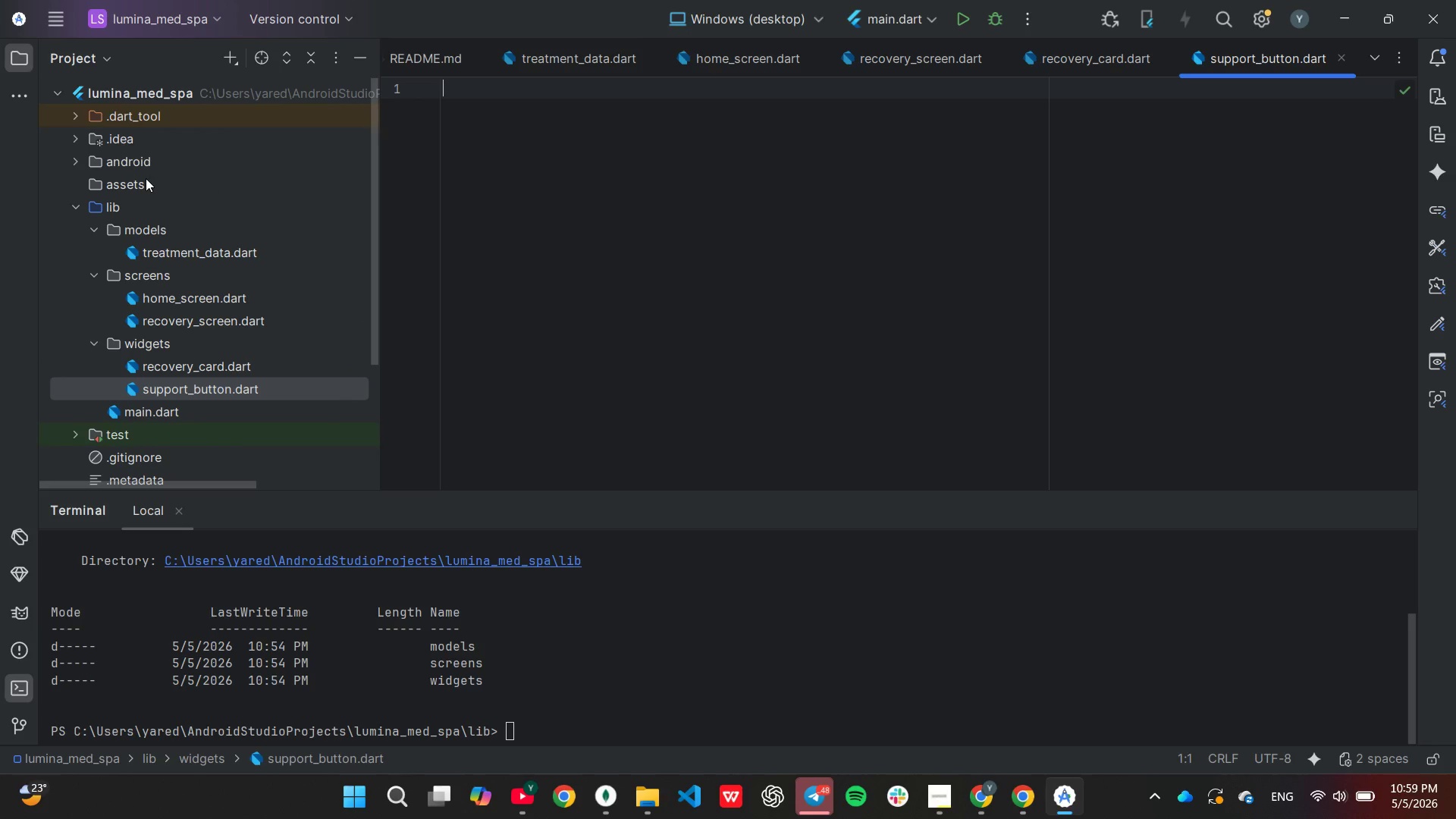 
right_click([146, 178])
 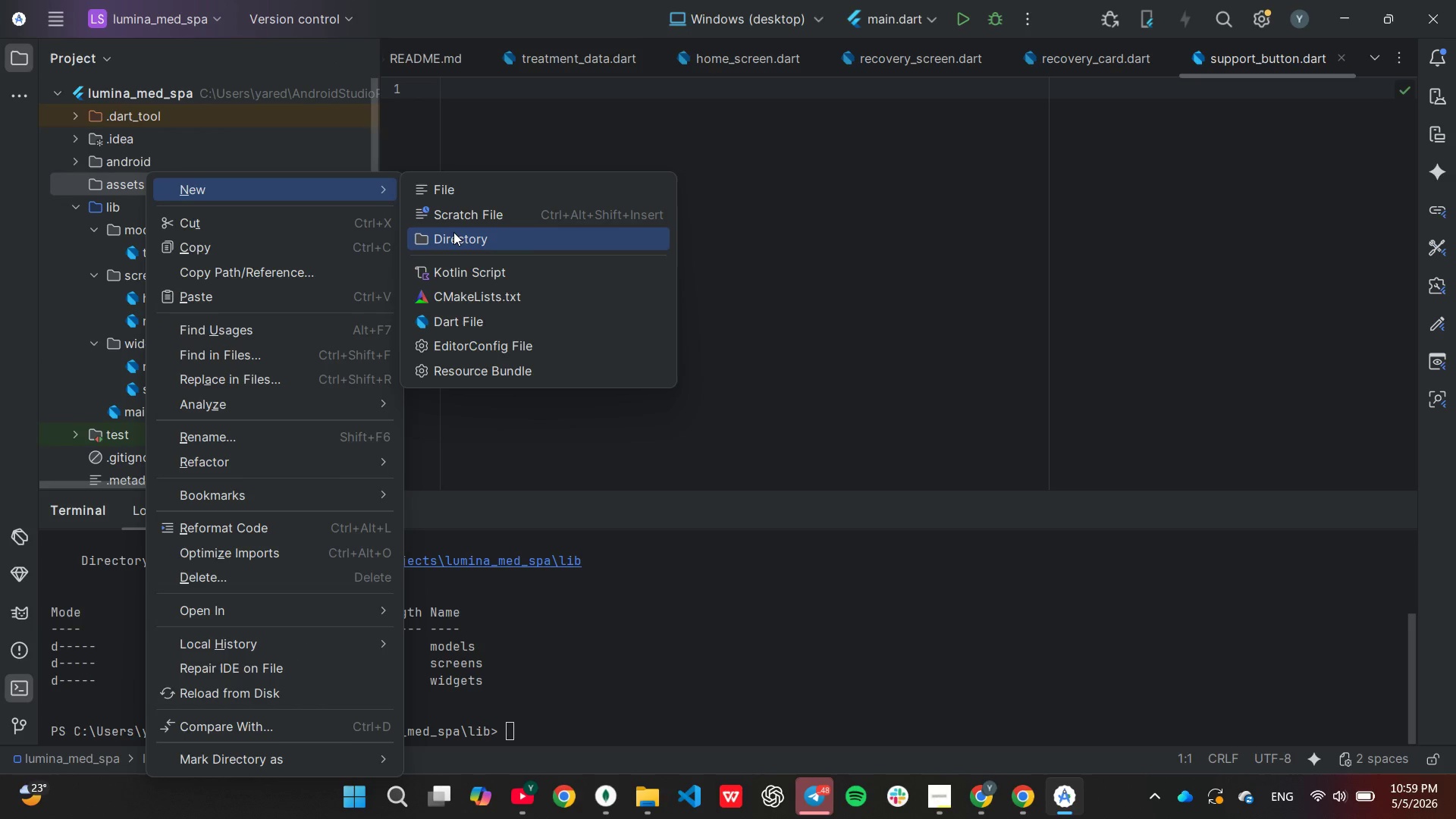 
left_click([453, 232])
 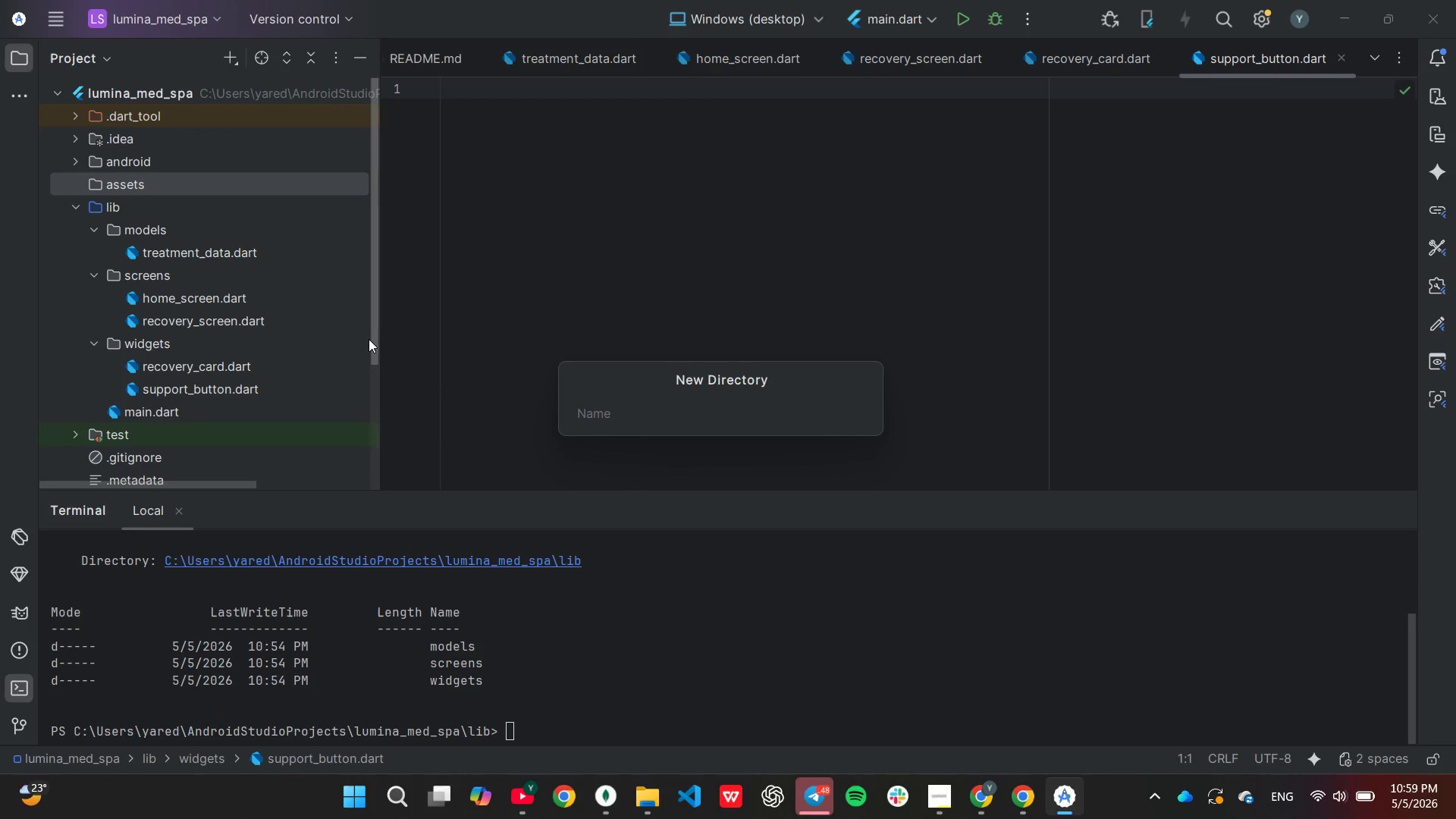 
type(images)
 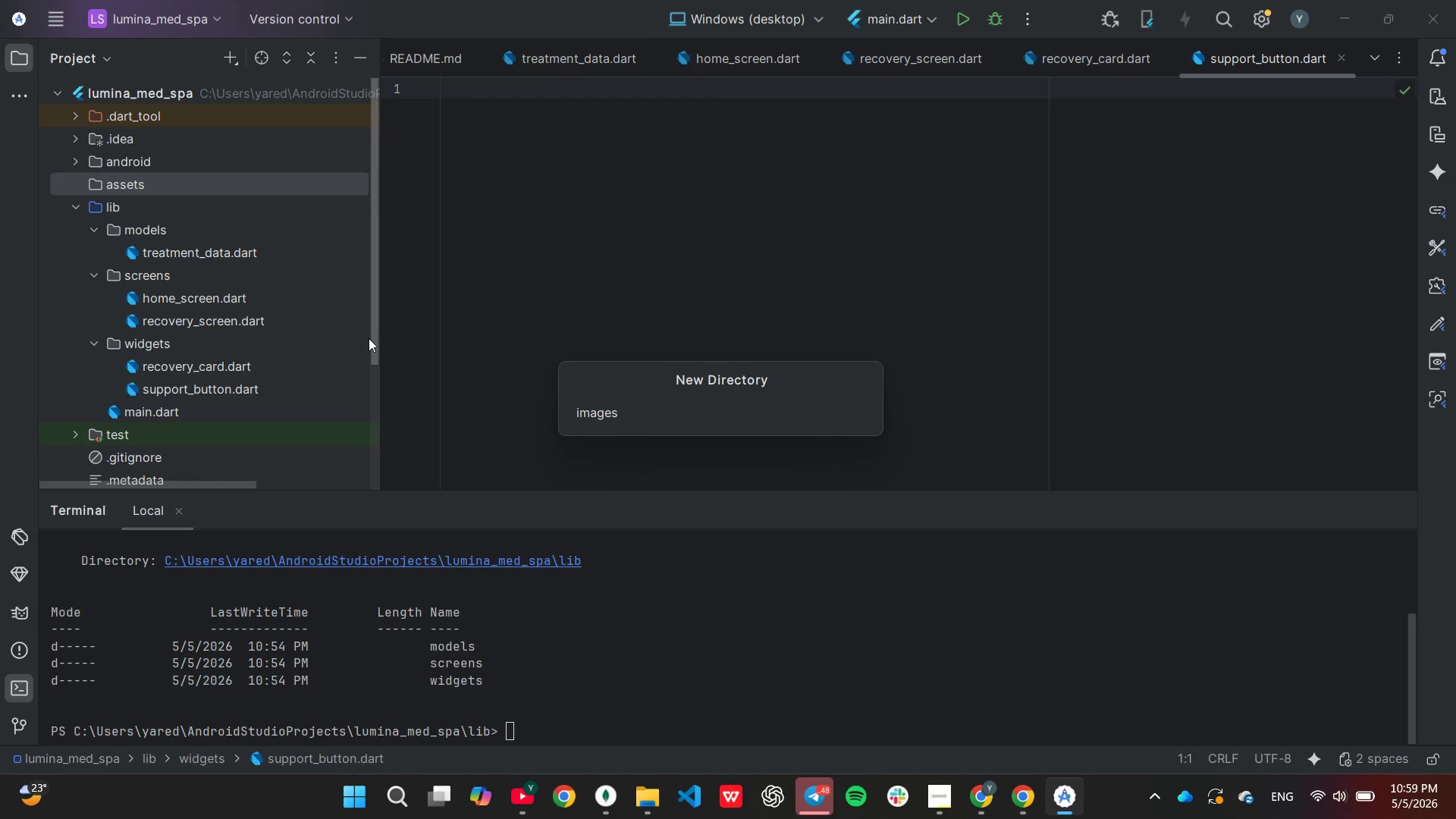 
key(Enter)
 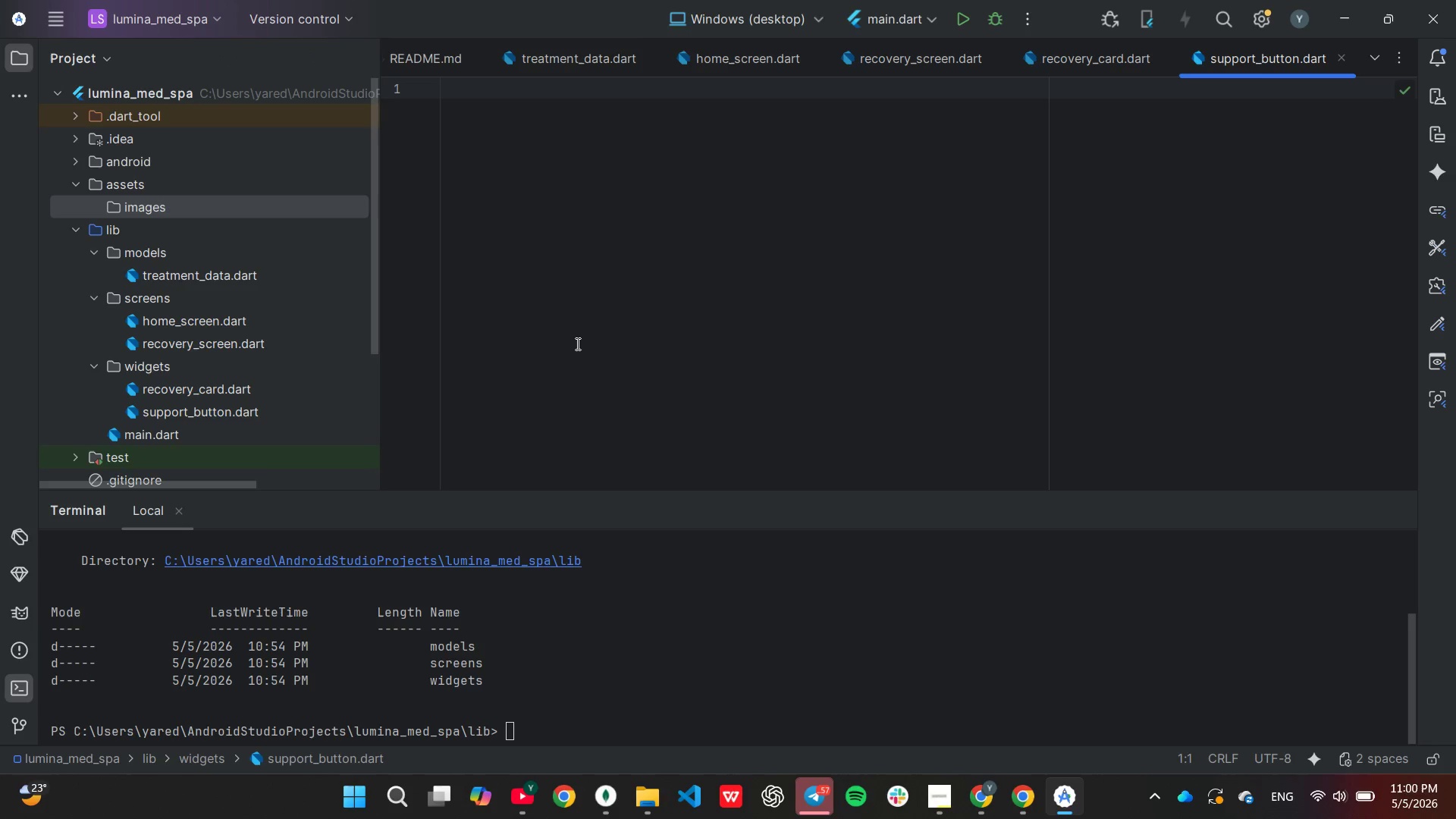 
wait(54.56)
 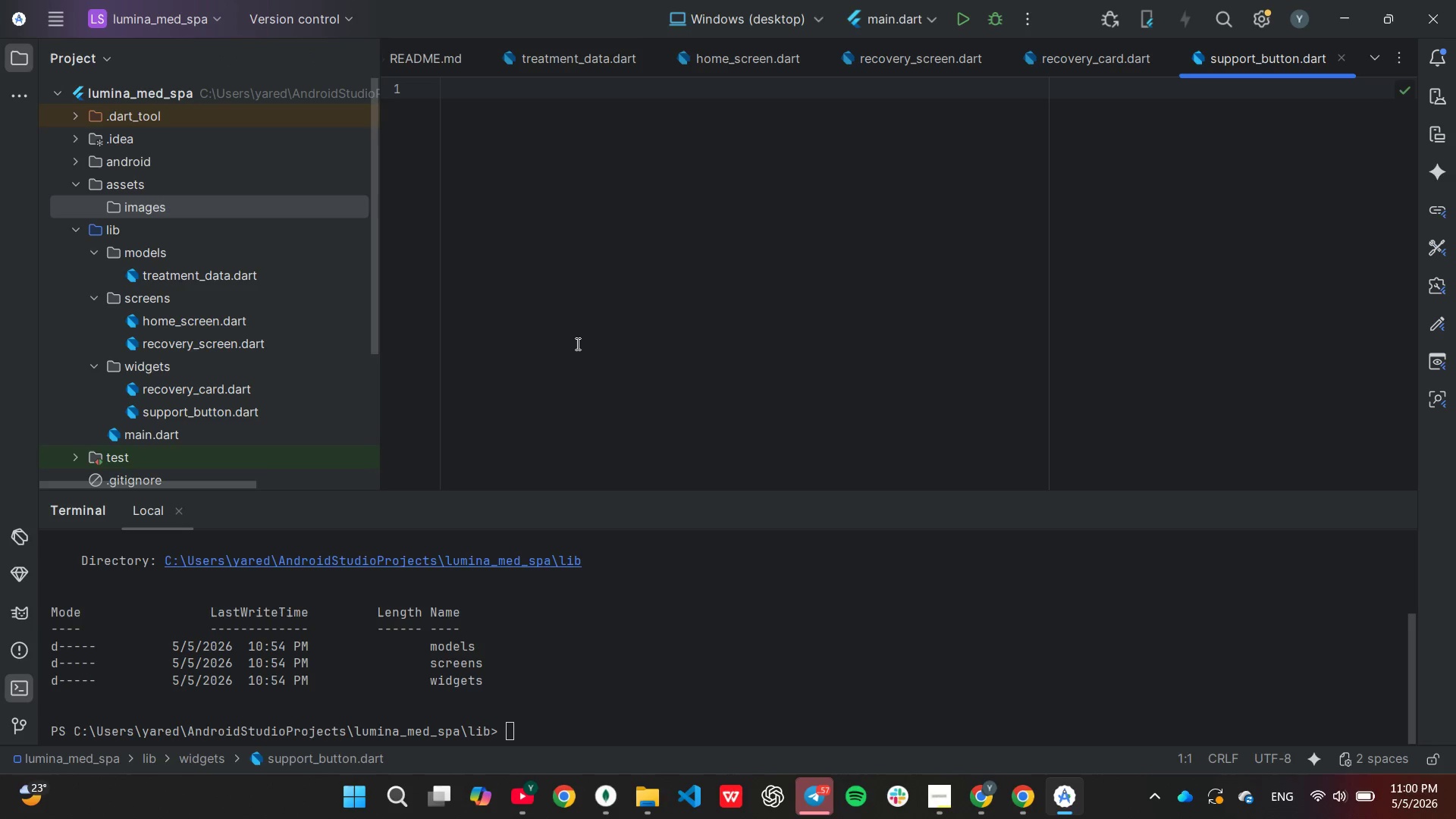 
double_click([155, 277])
 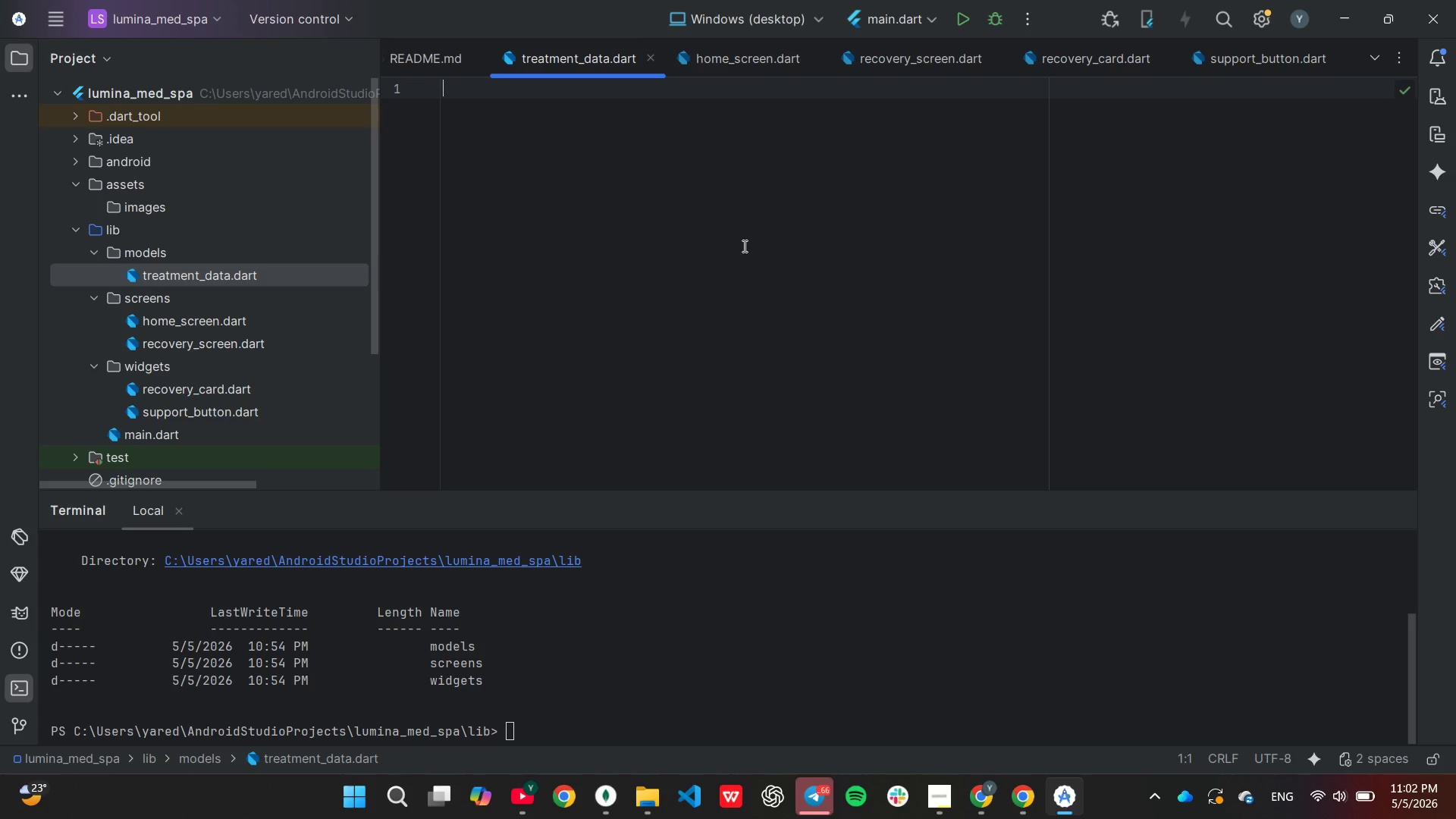 
wait(152.52)
 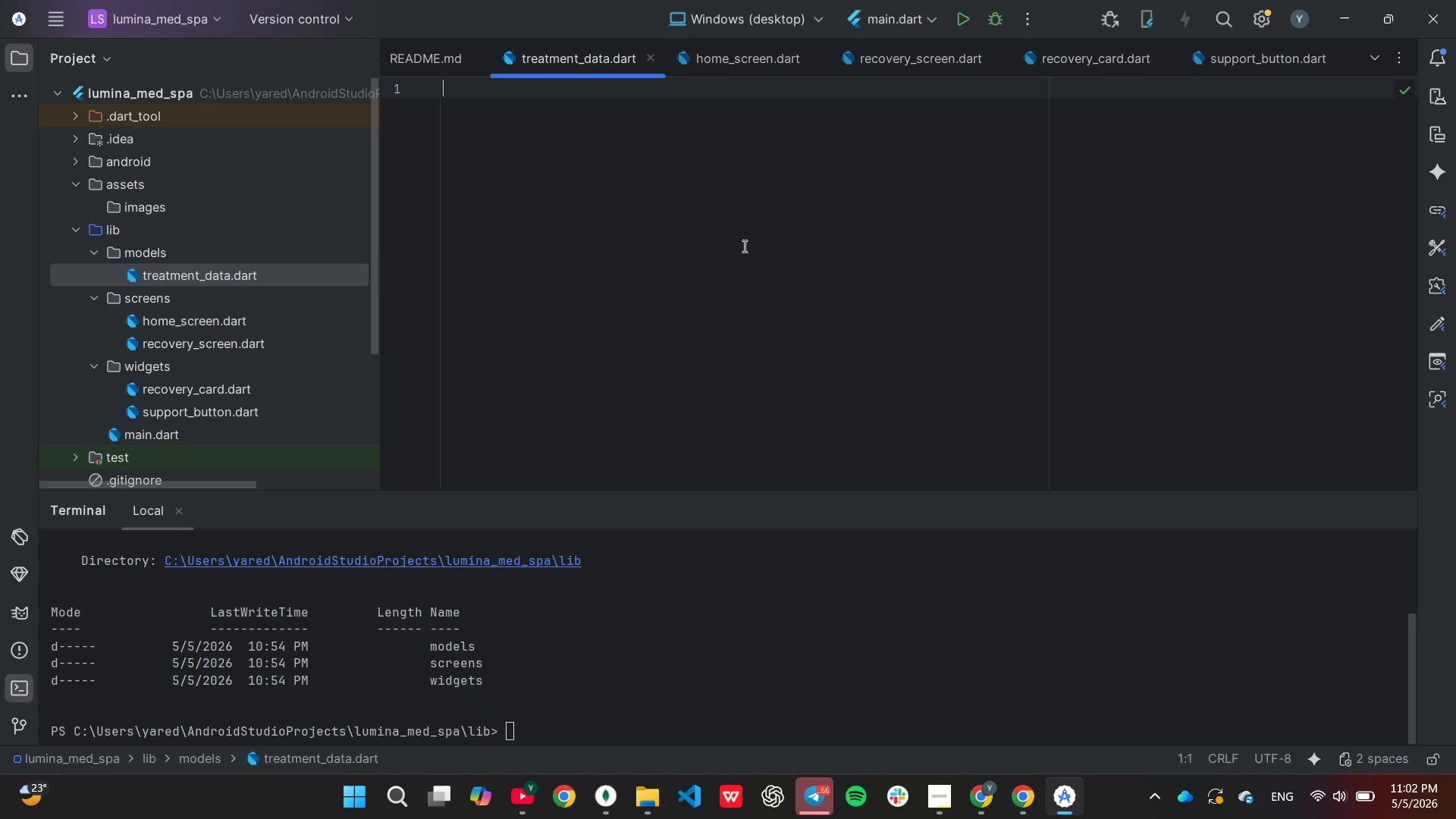 
type(enum O)
key(Backspace)
type(InstructionType { avoid, recommended )
 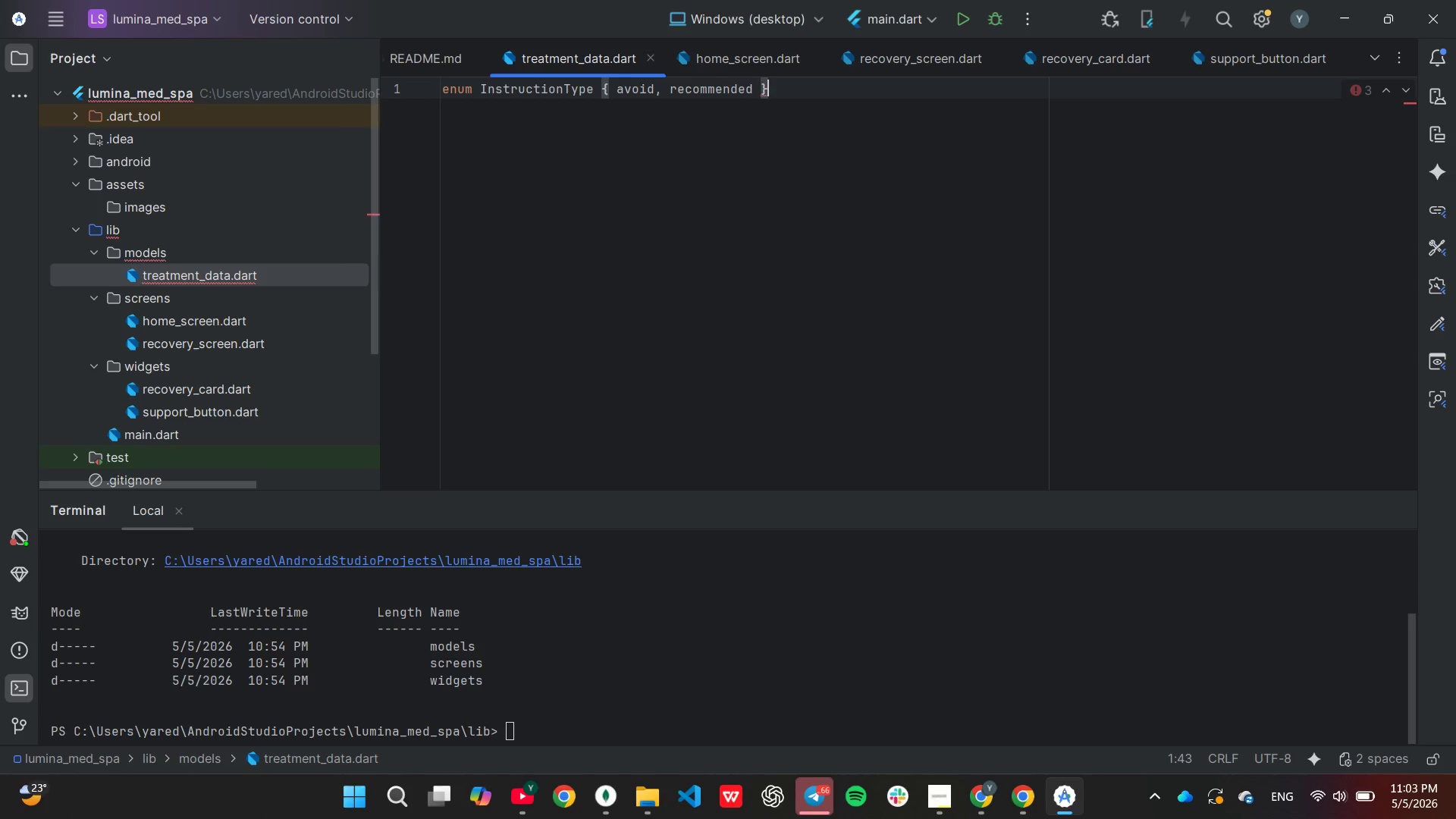 
 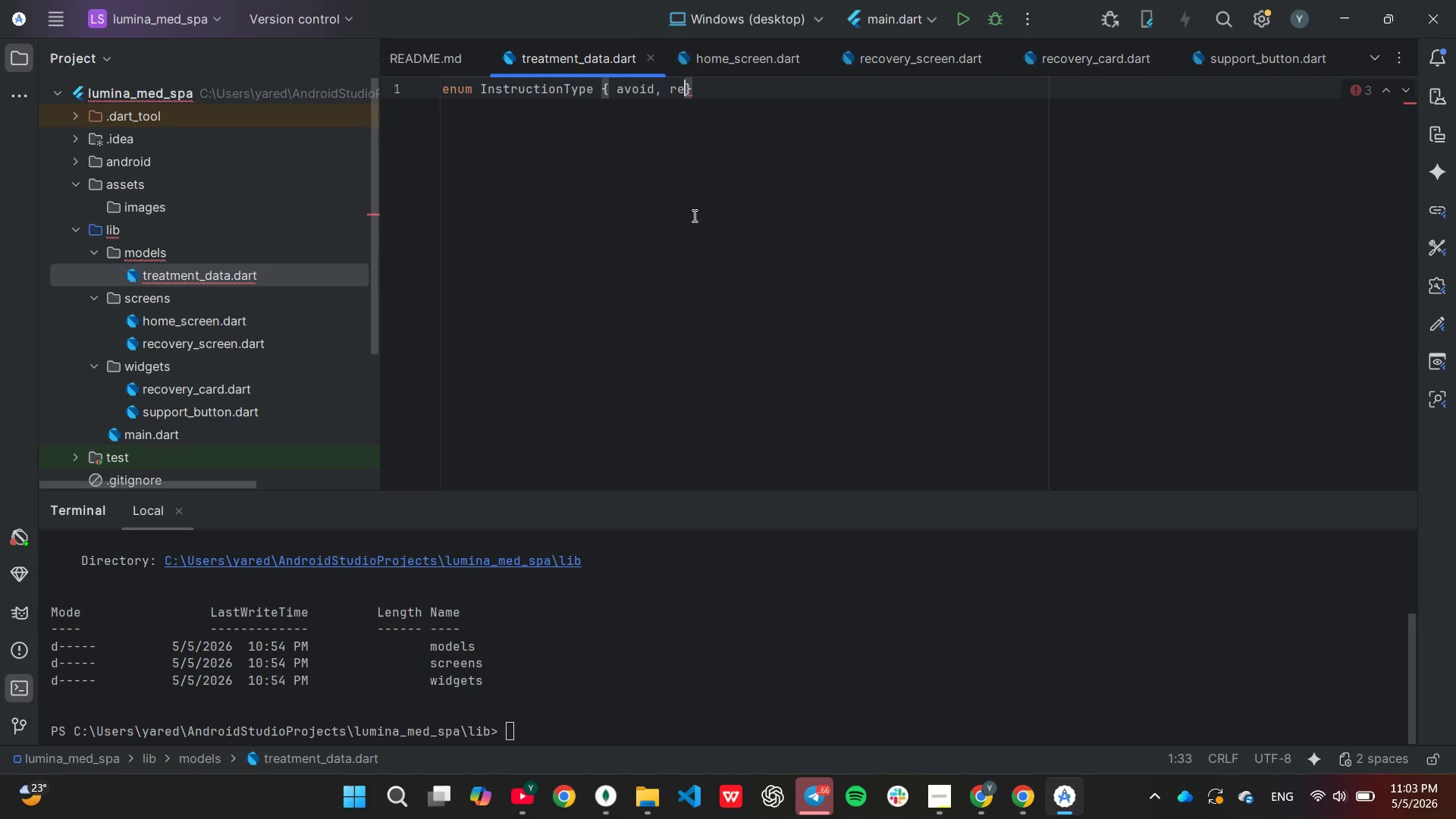 
key(ArrowRight)
 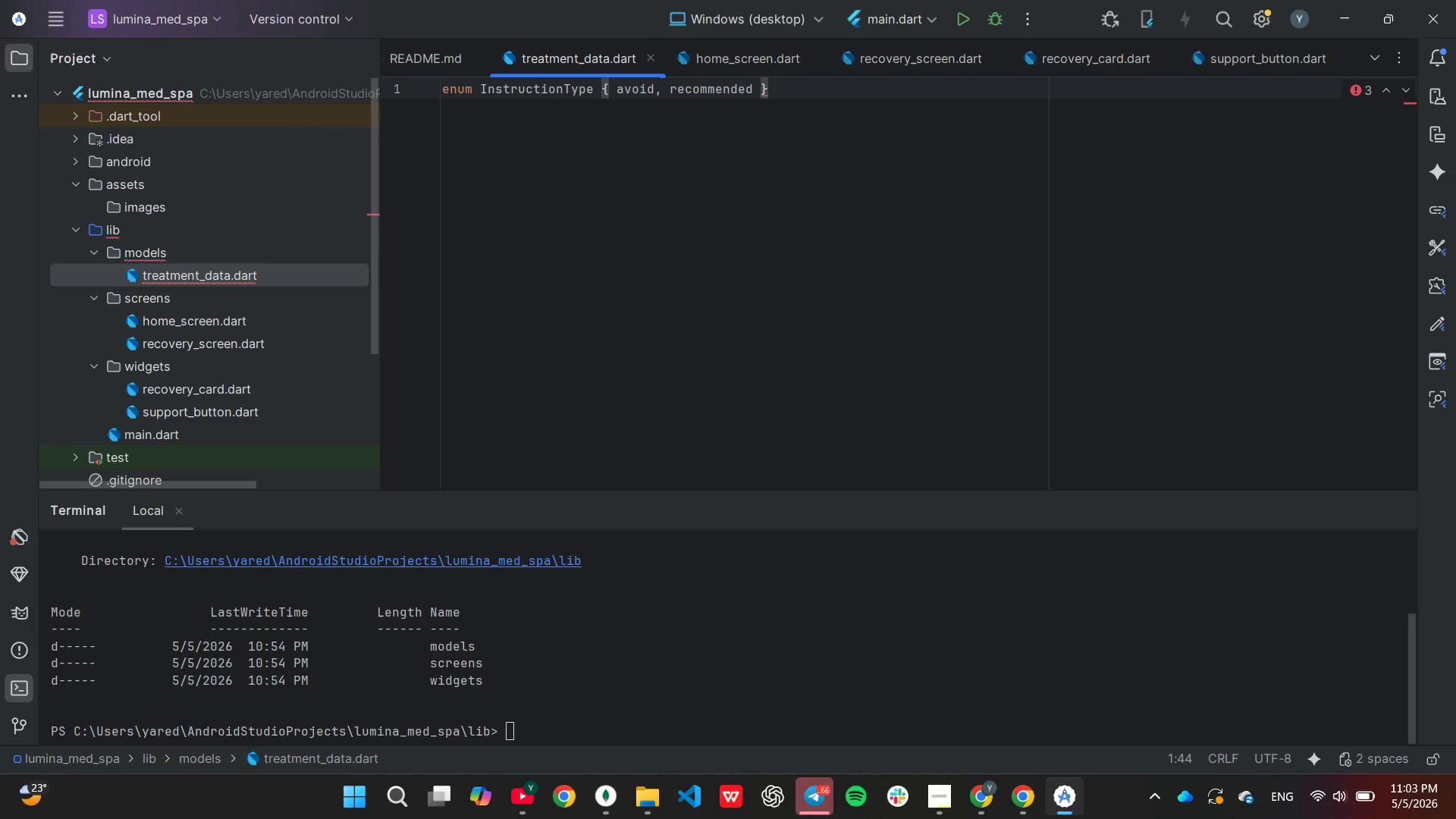 
key(Enter)
 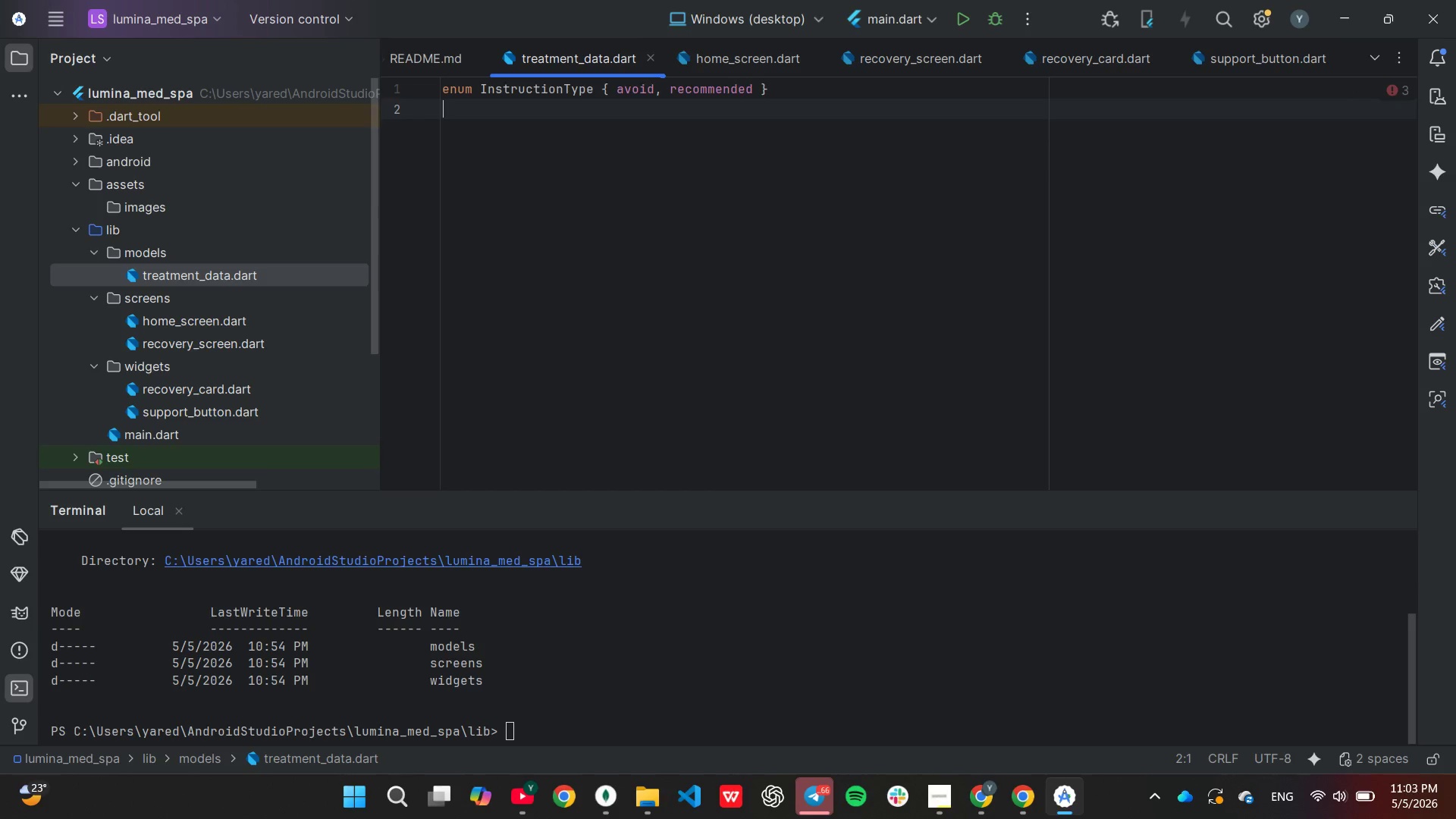 
key(Enter)
 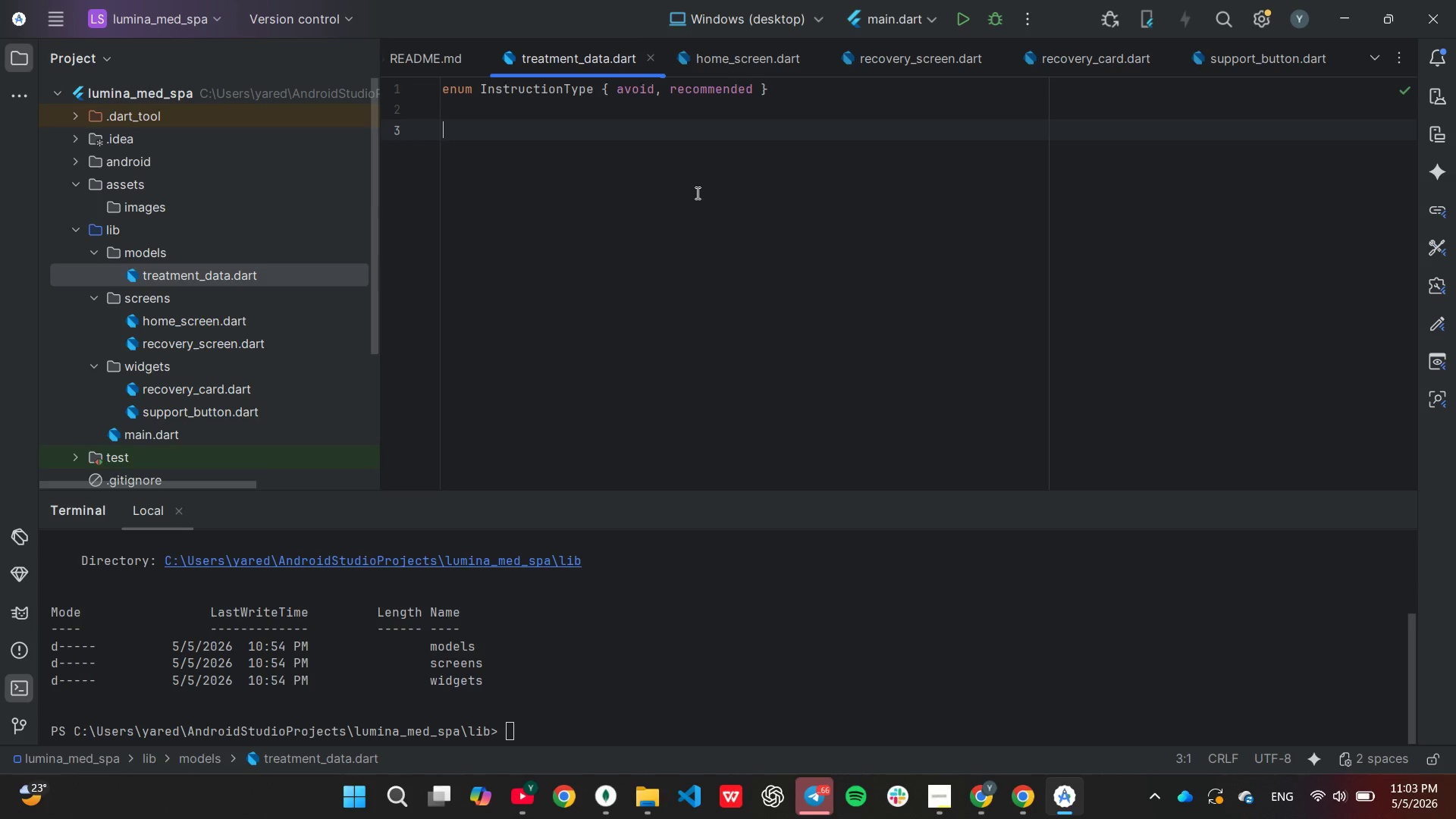 
wait(7.31)
 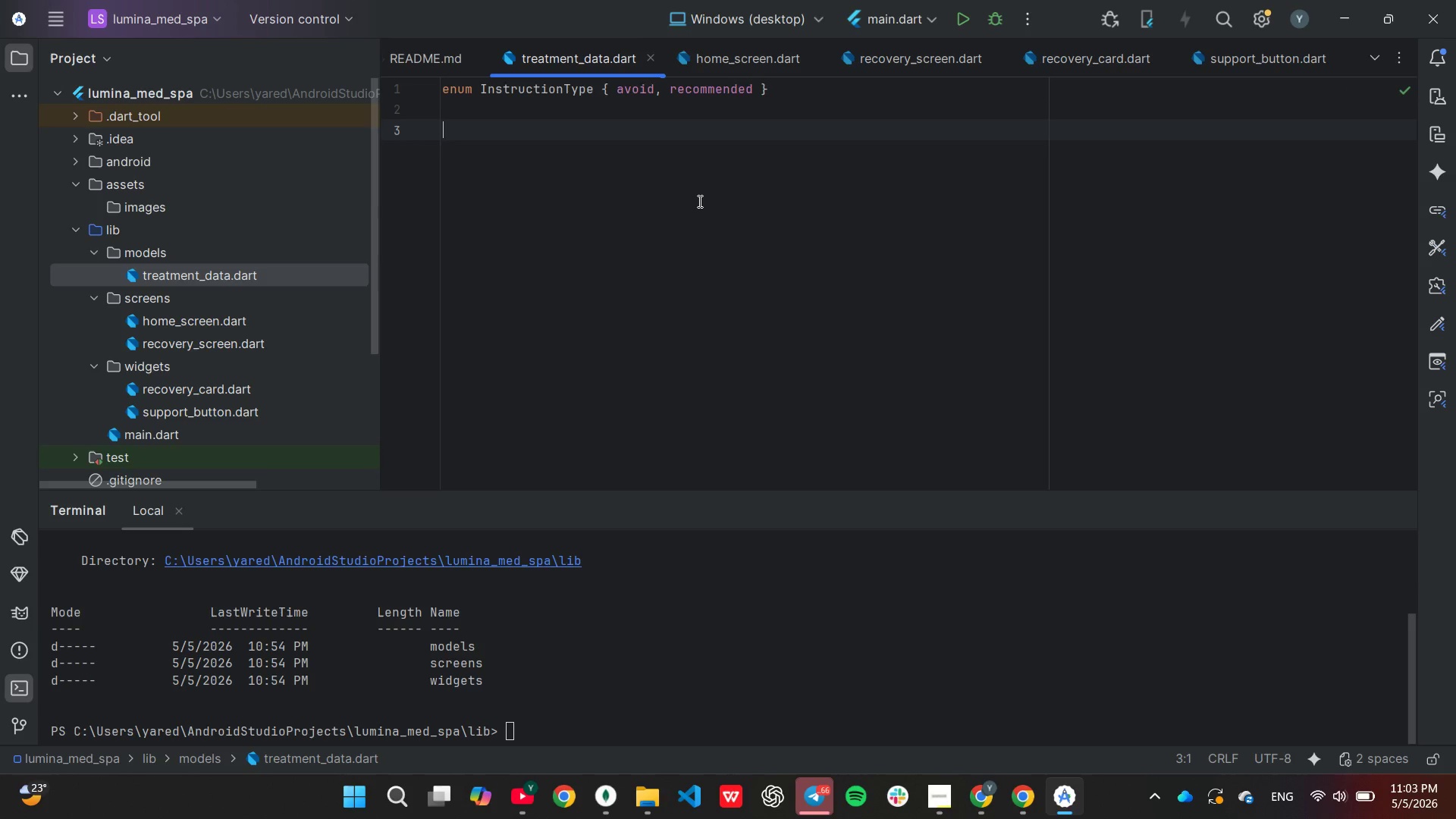 
type(class RecoveryStrp)
key(Backspace)
key(Backspace)
type(ep {)
 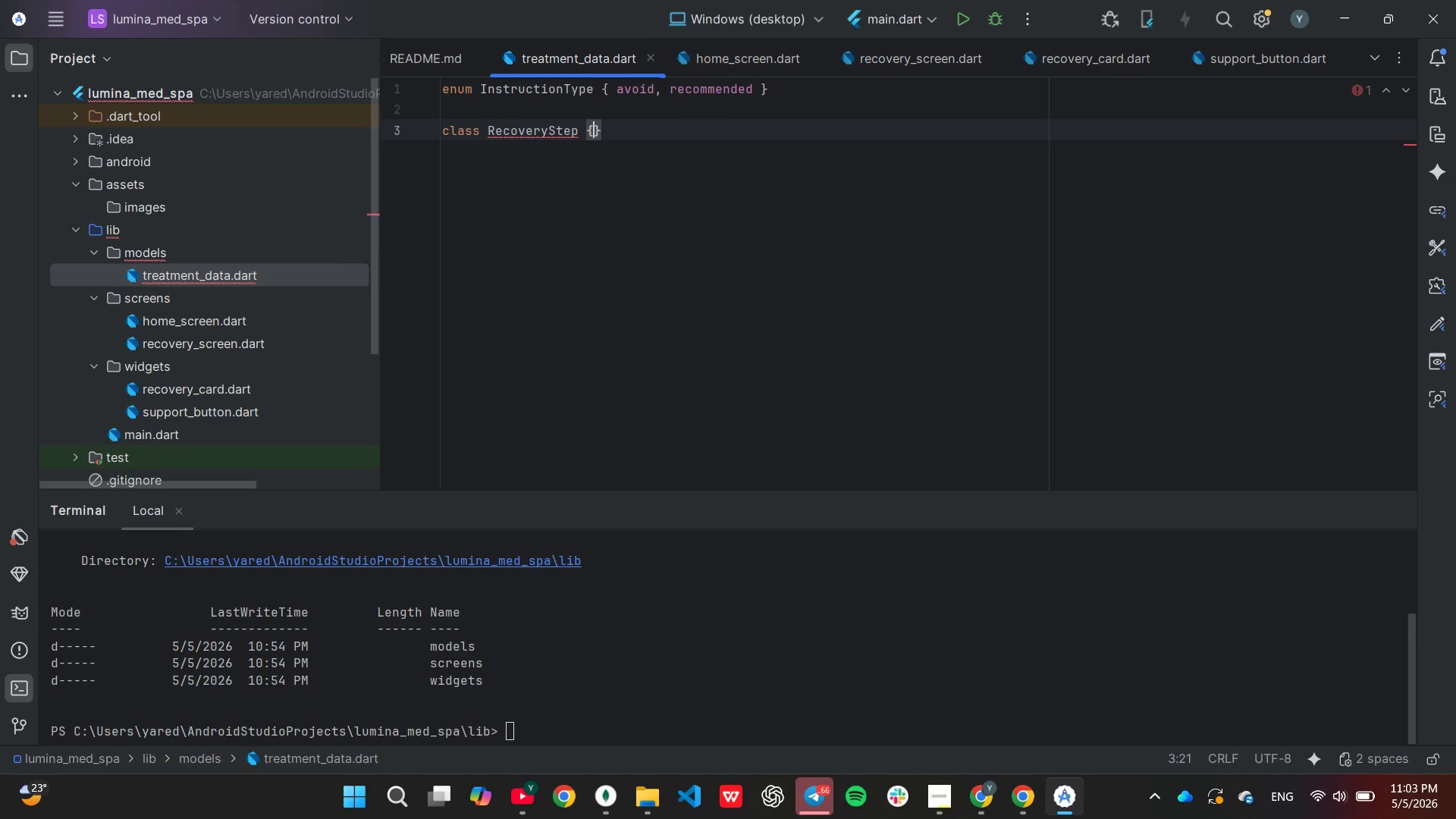 
key(Enter)
 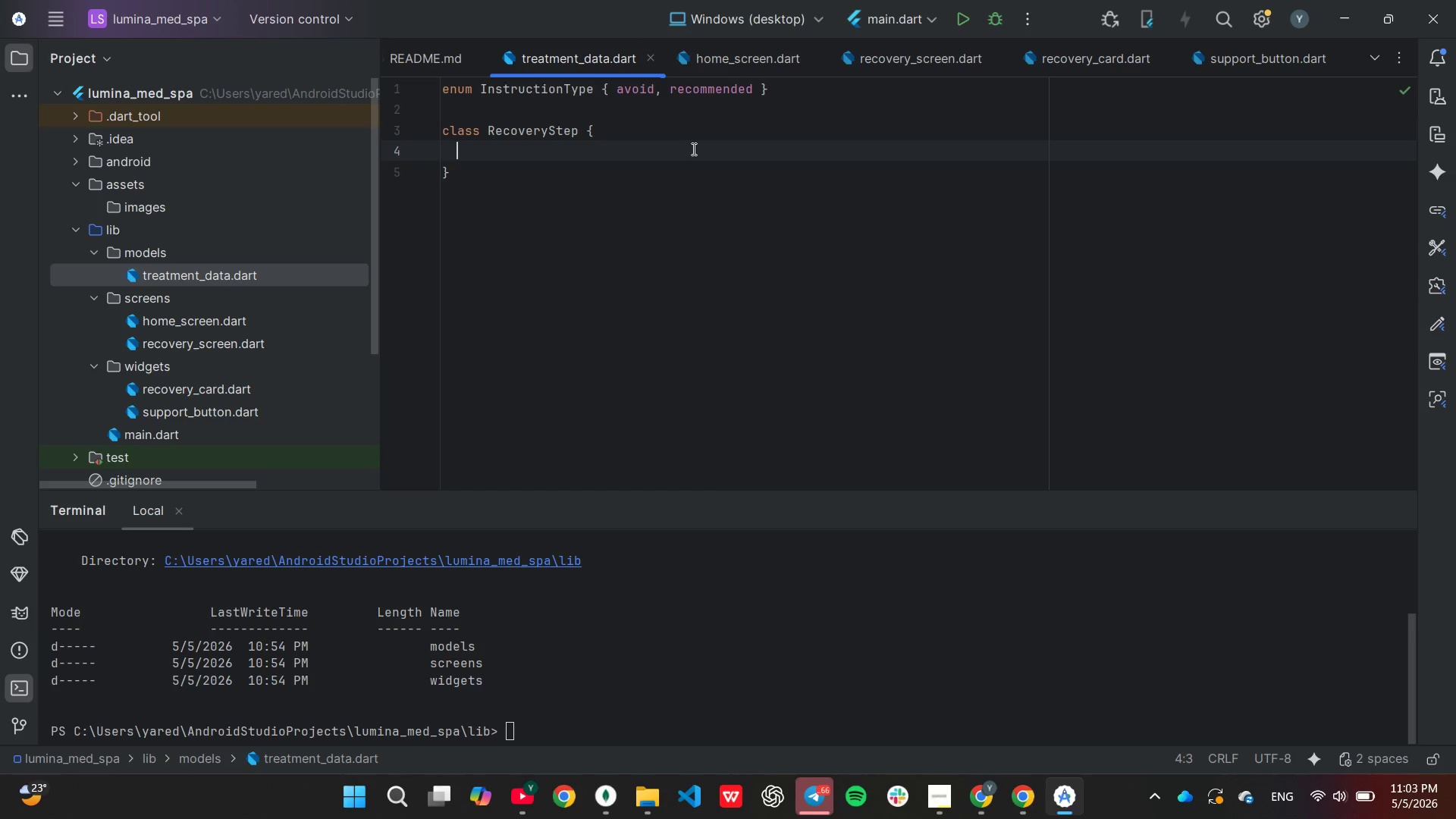 
type(final int day;)
 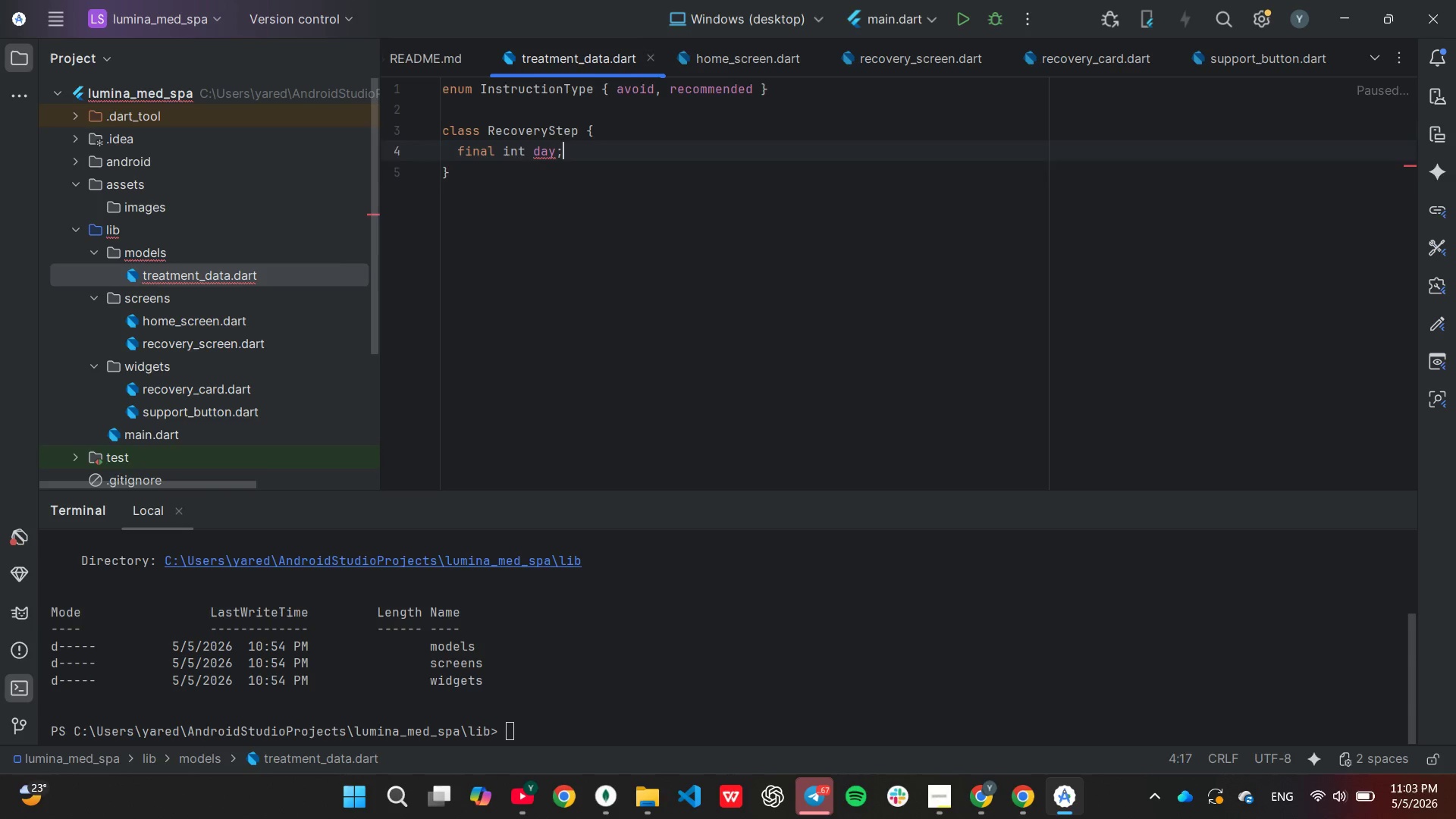 
key(Enter)
 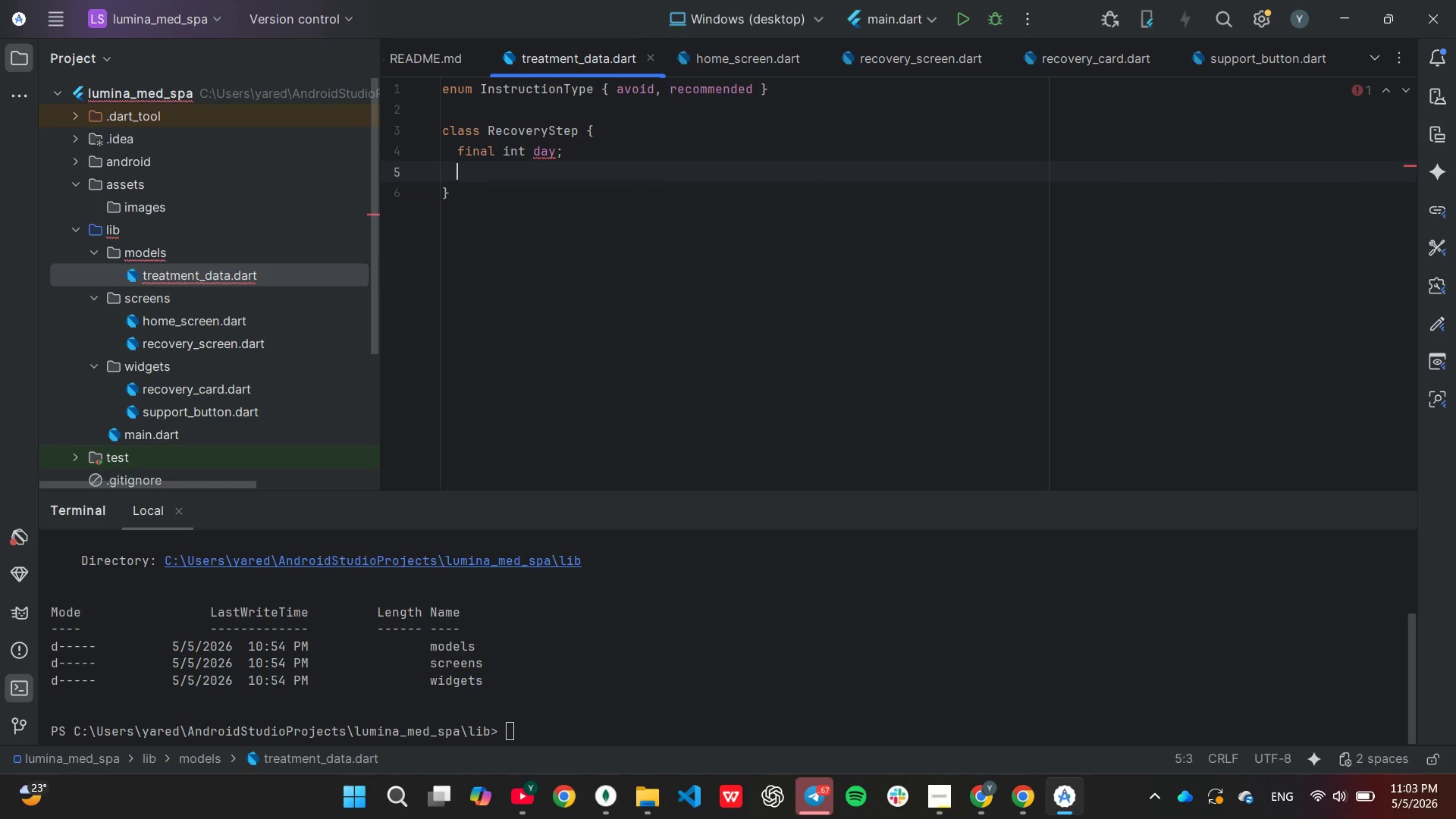 
type(final String title;)
 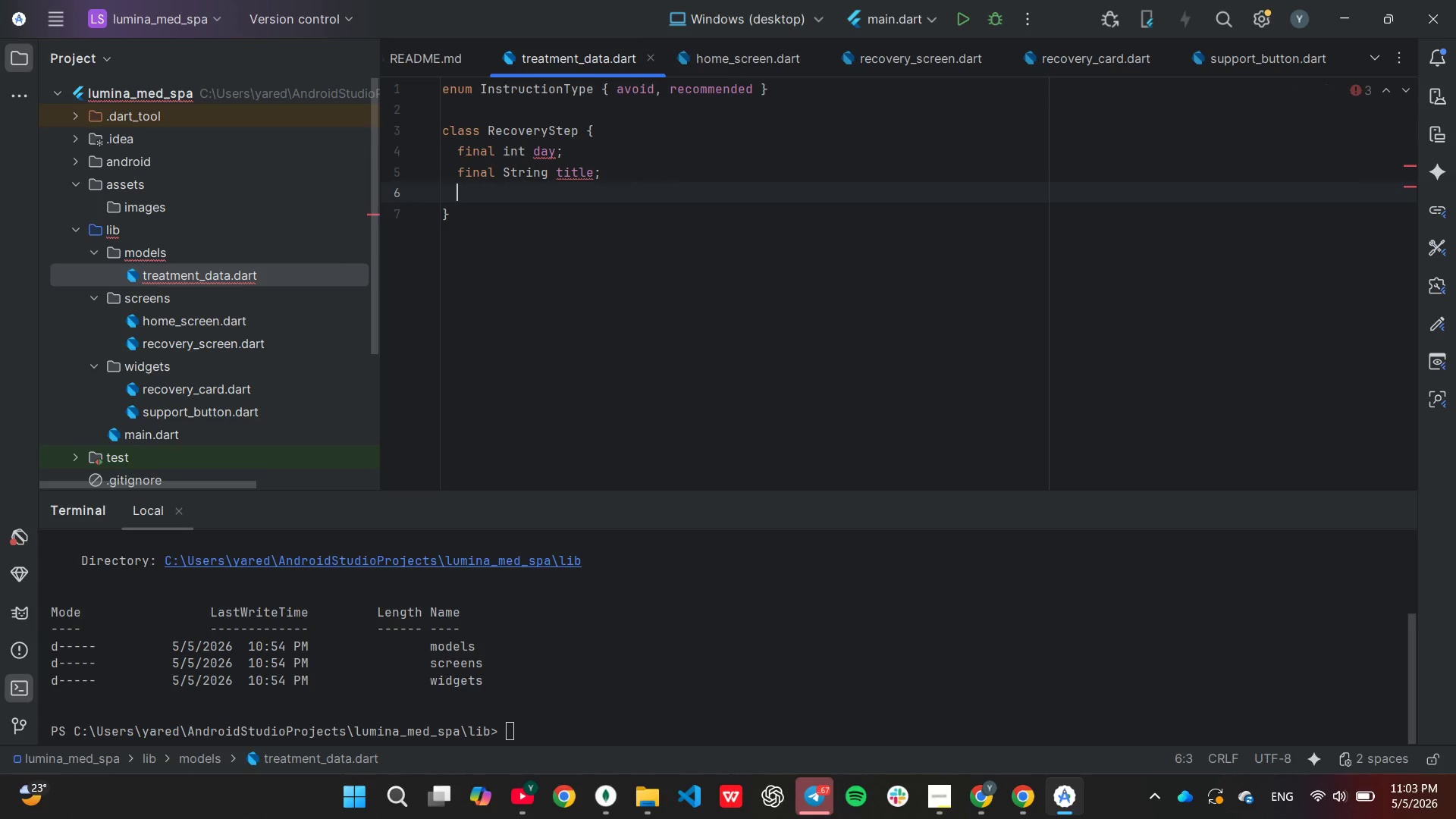 
 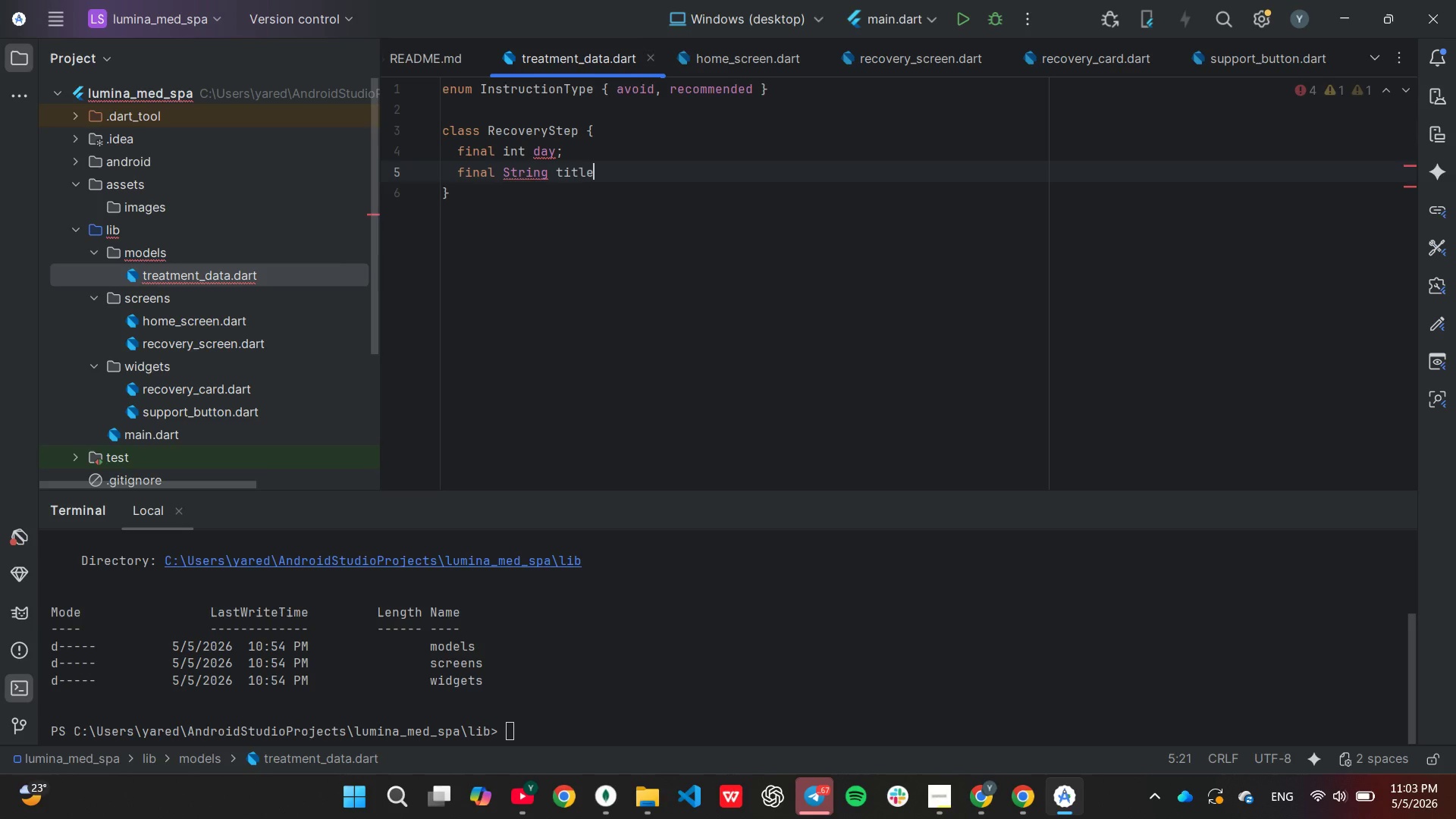 
key(Enter)
 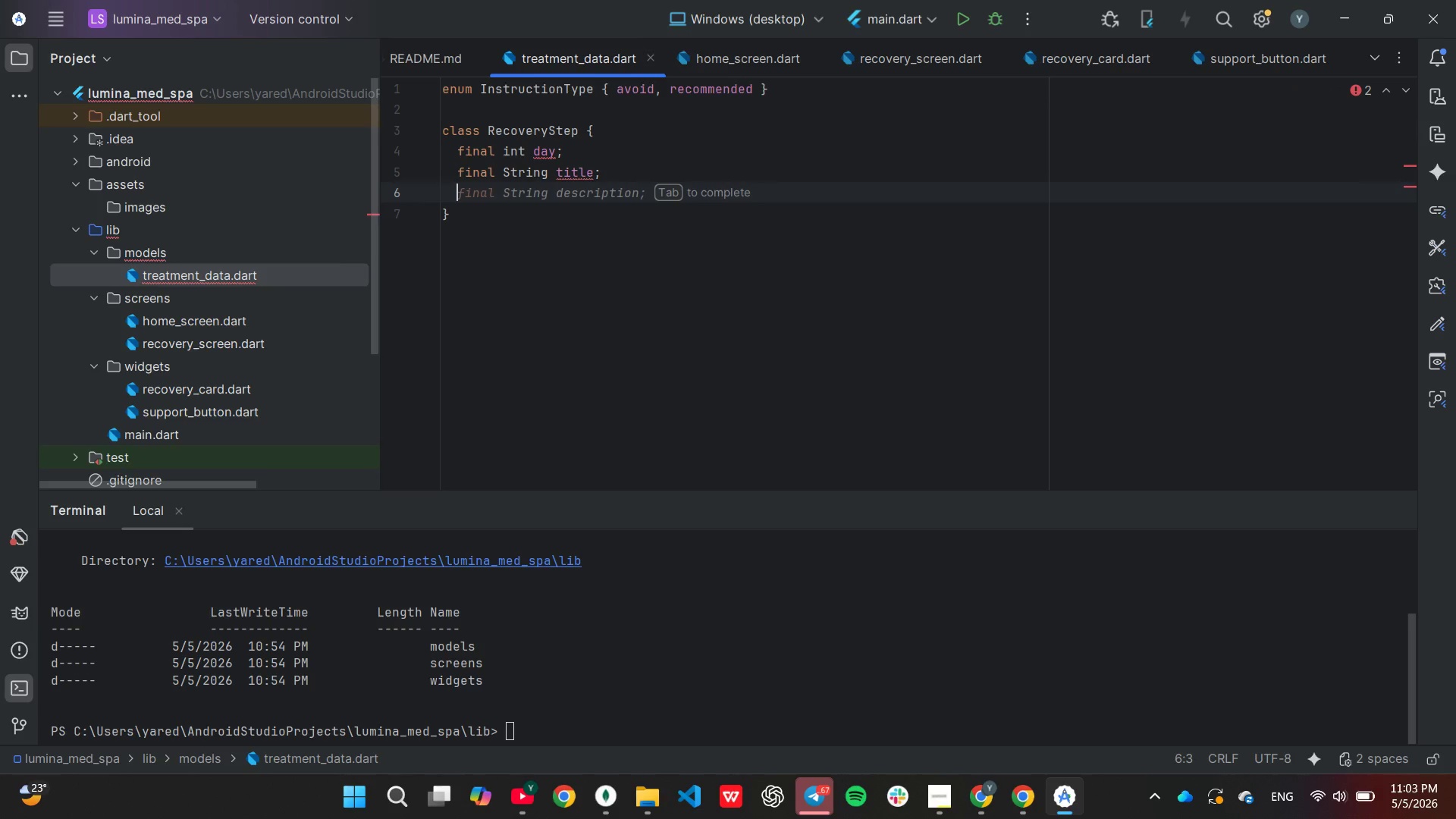 
key(Tab)
 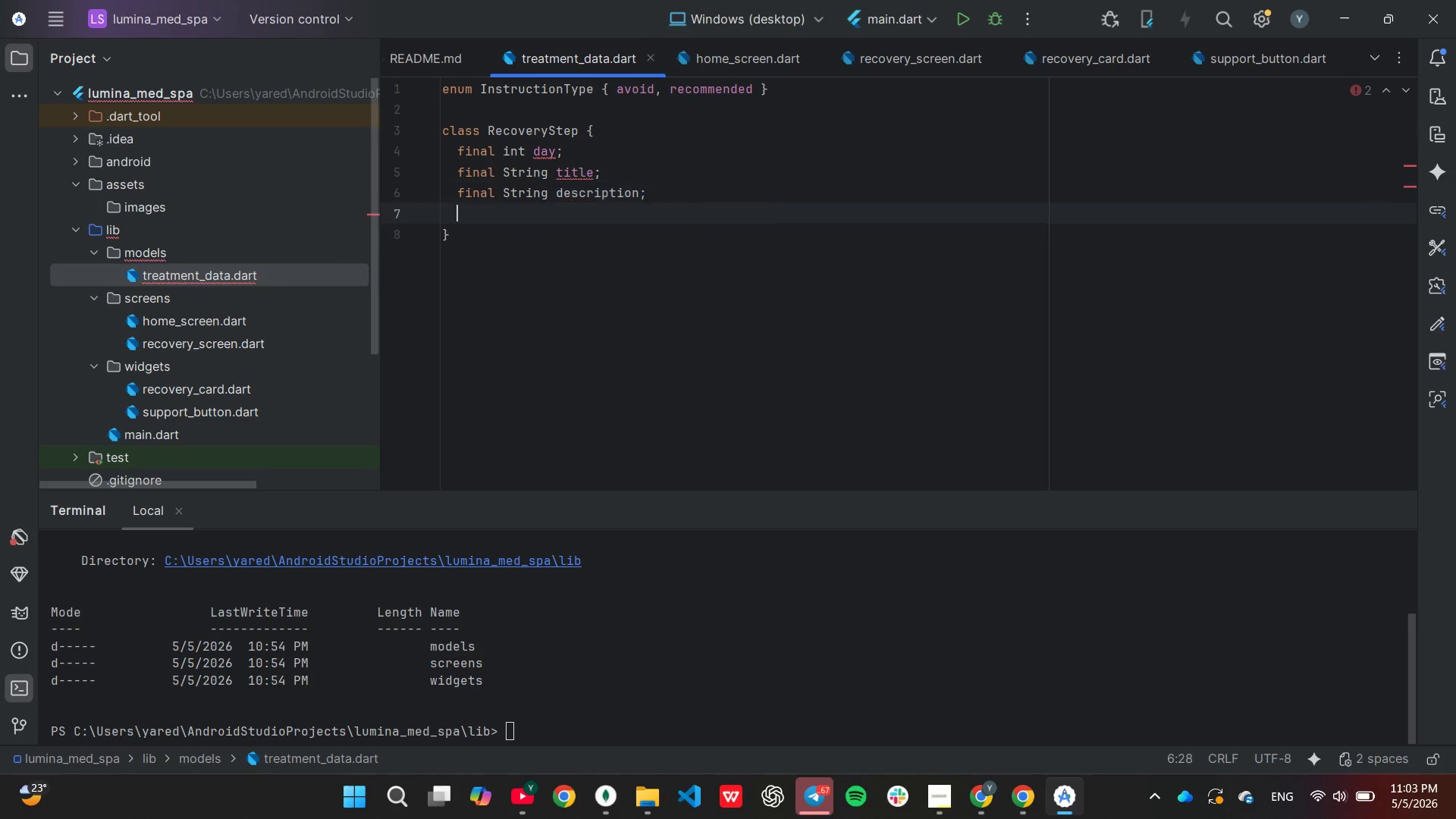 
key(Enter)
 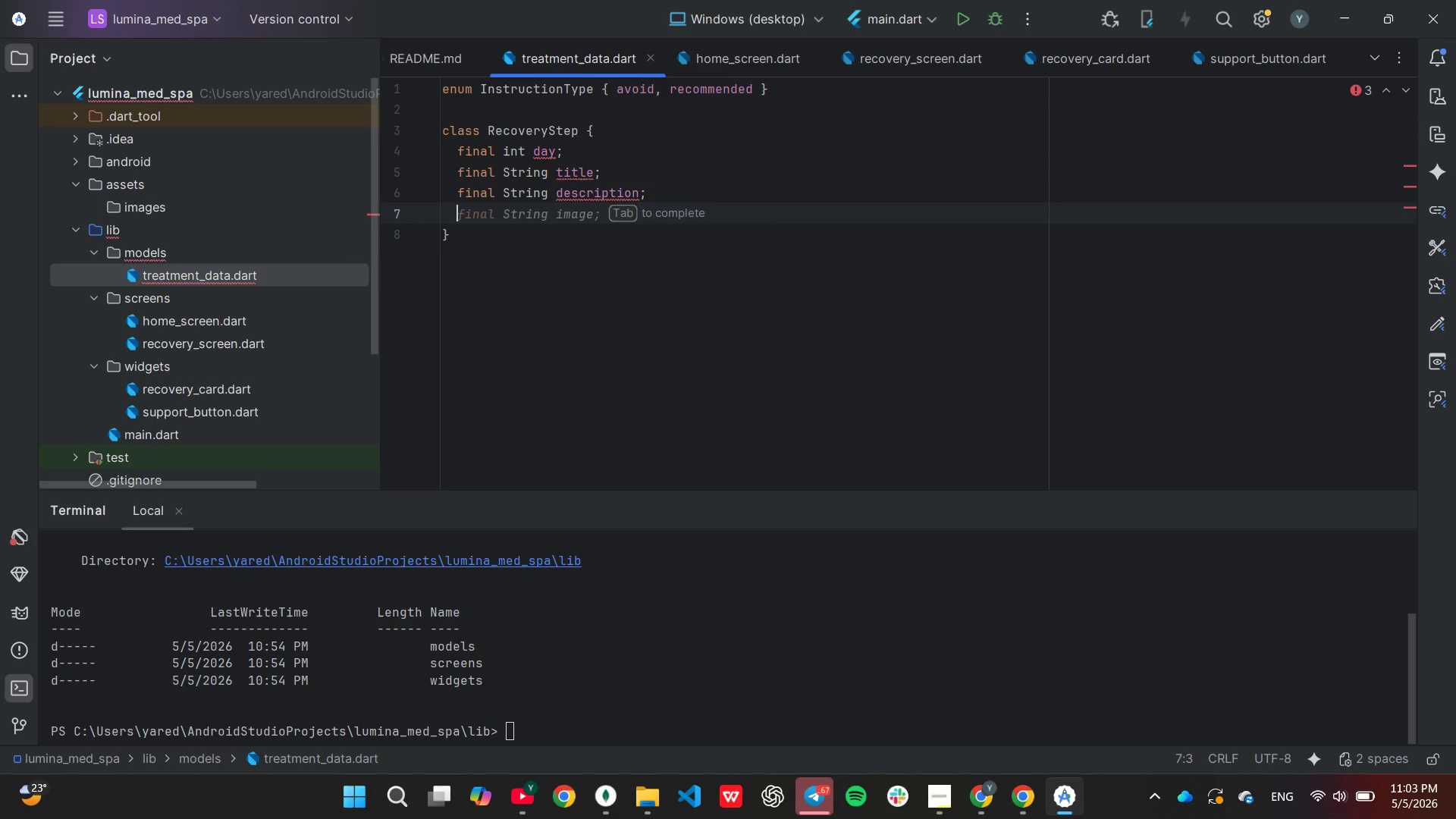 
type(final InstructionType type;)
 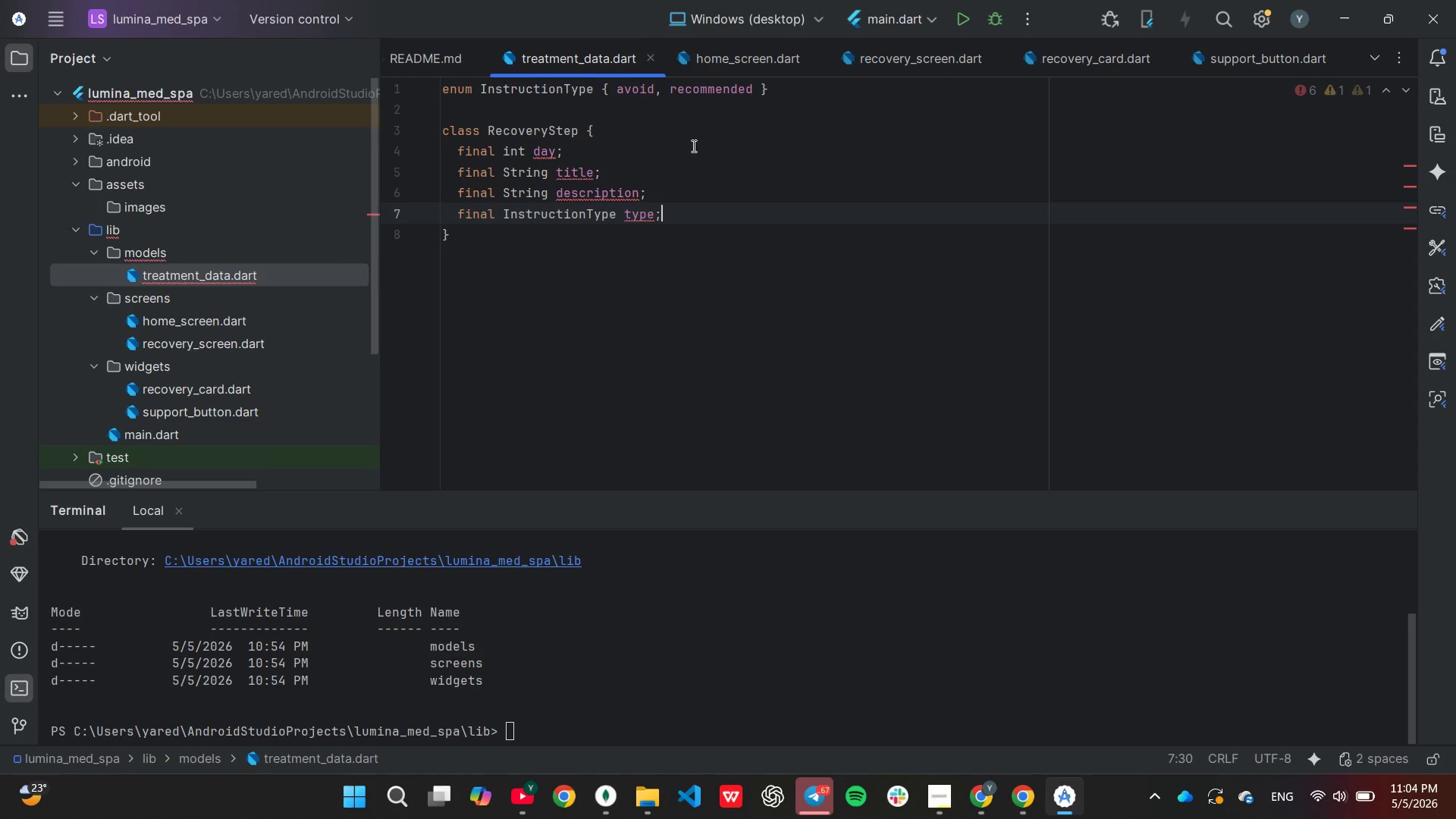 
key(Enter)
 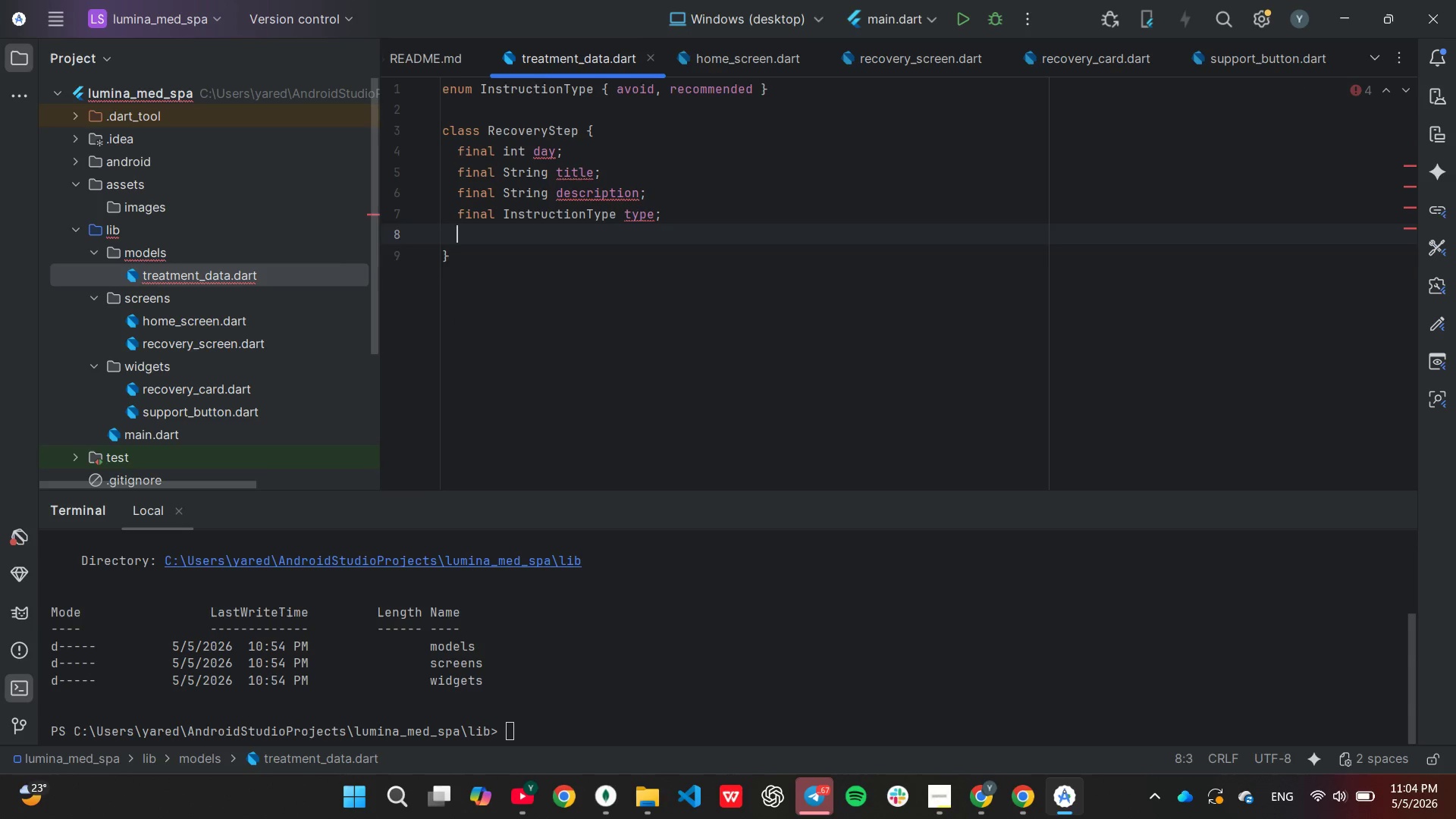 
key(Enter)
 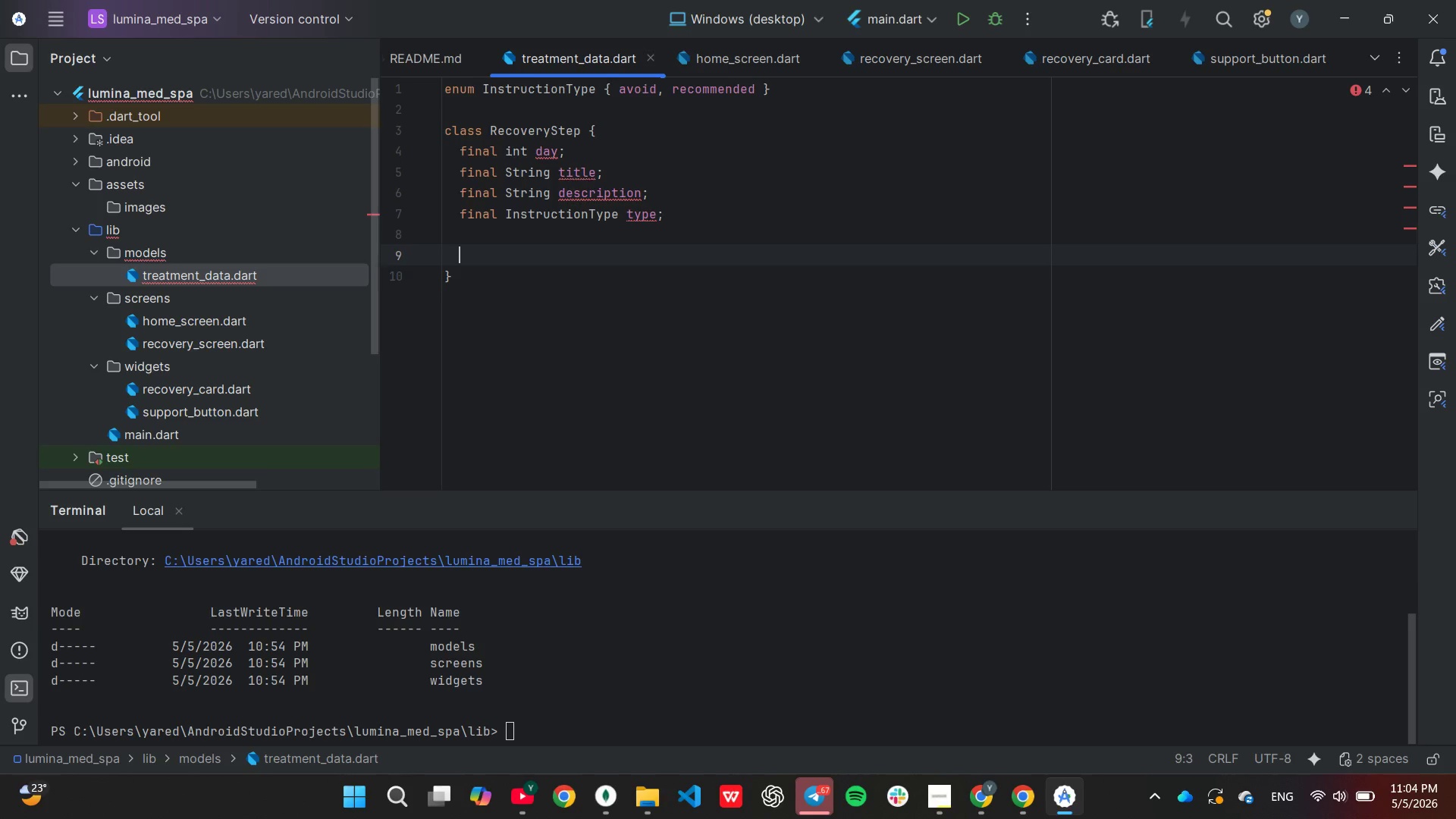 
type(Recovery)
 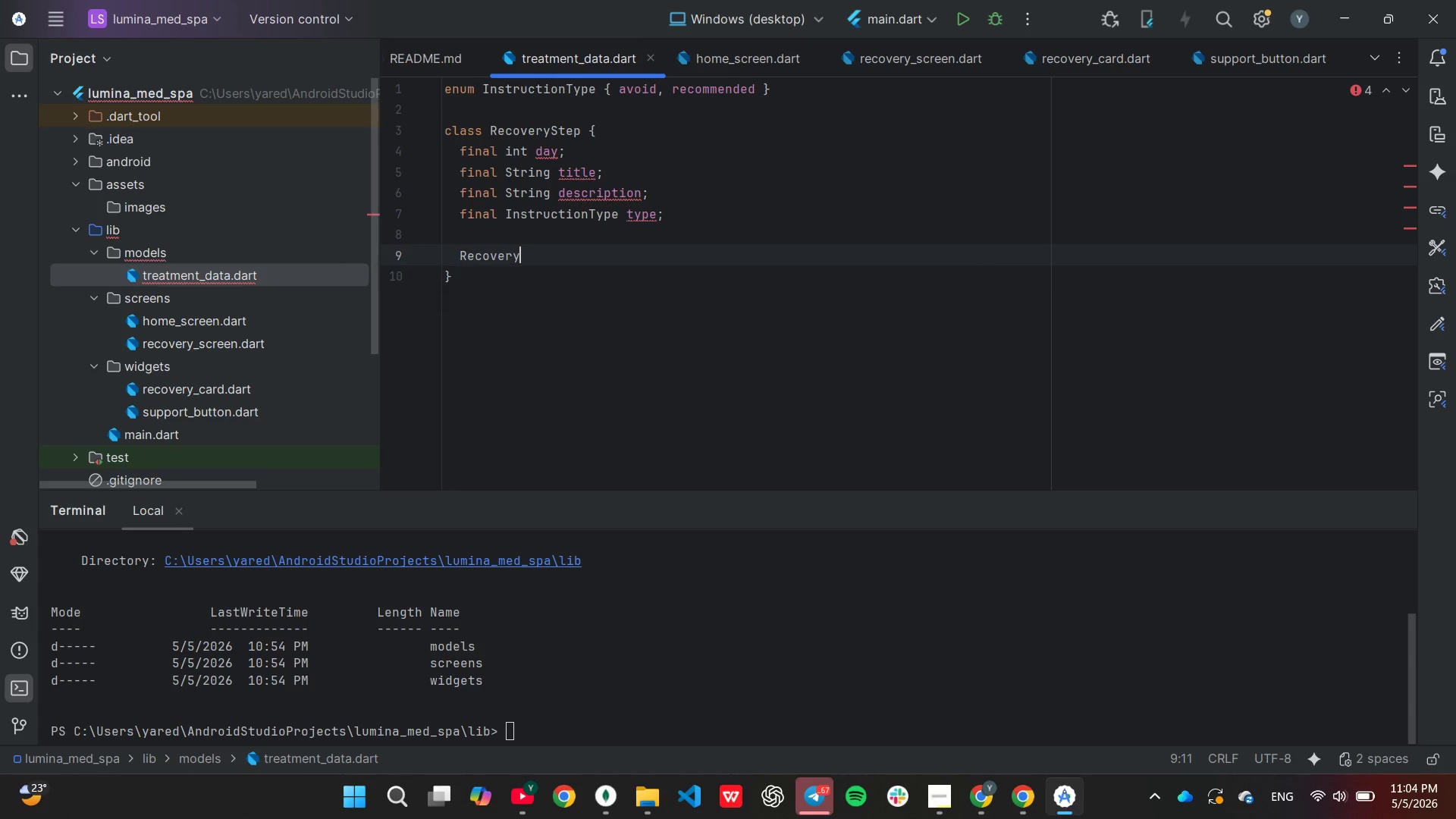 
key(Enter)
 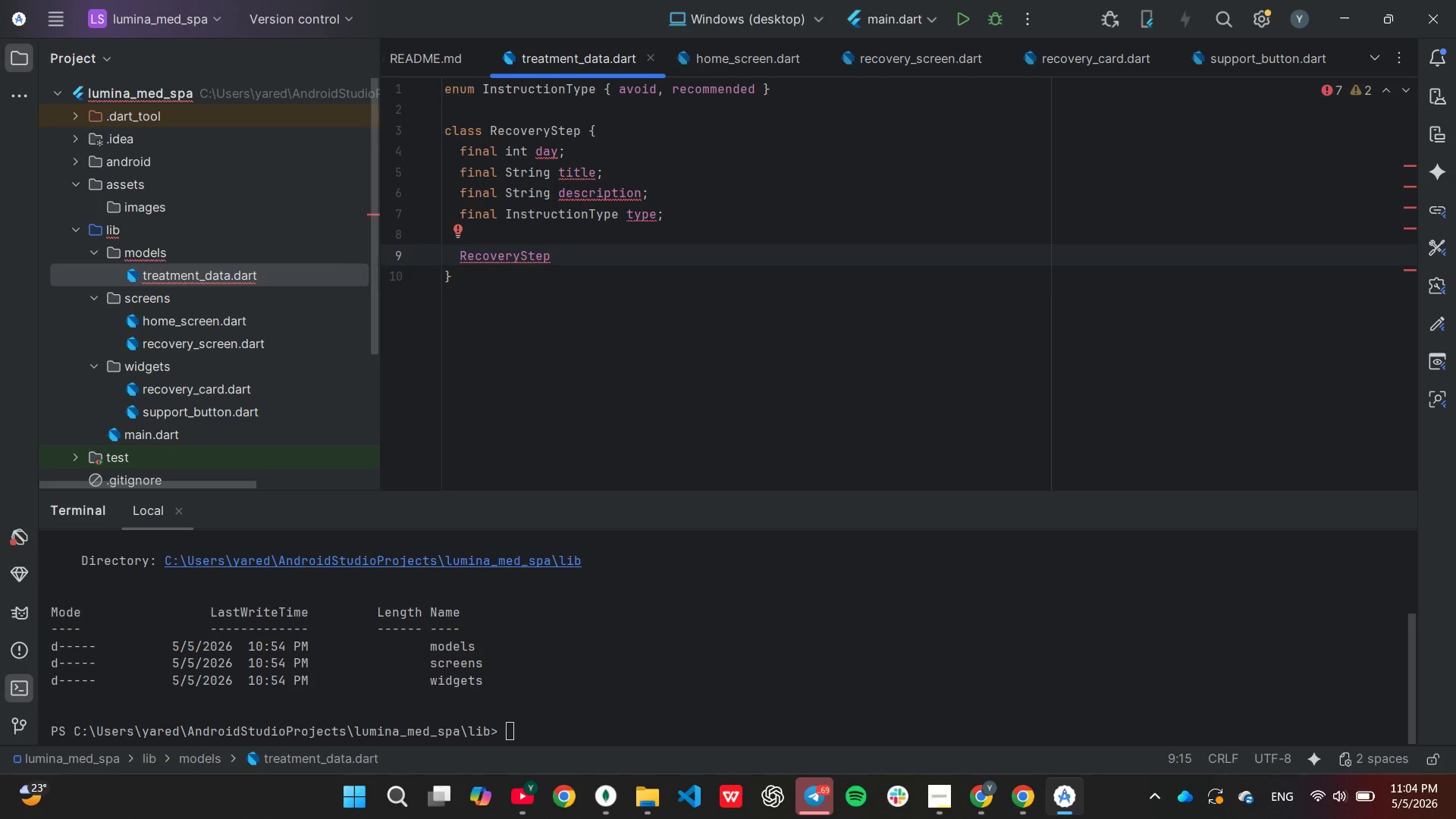 
key(Shift+9)
 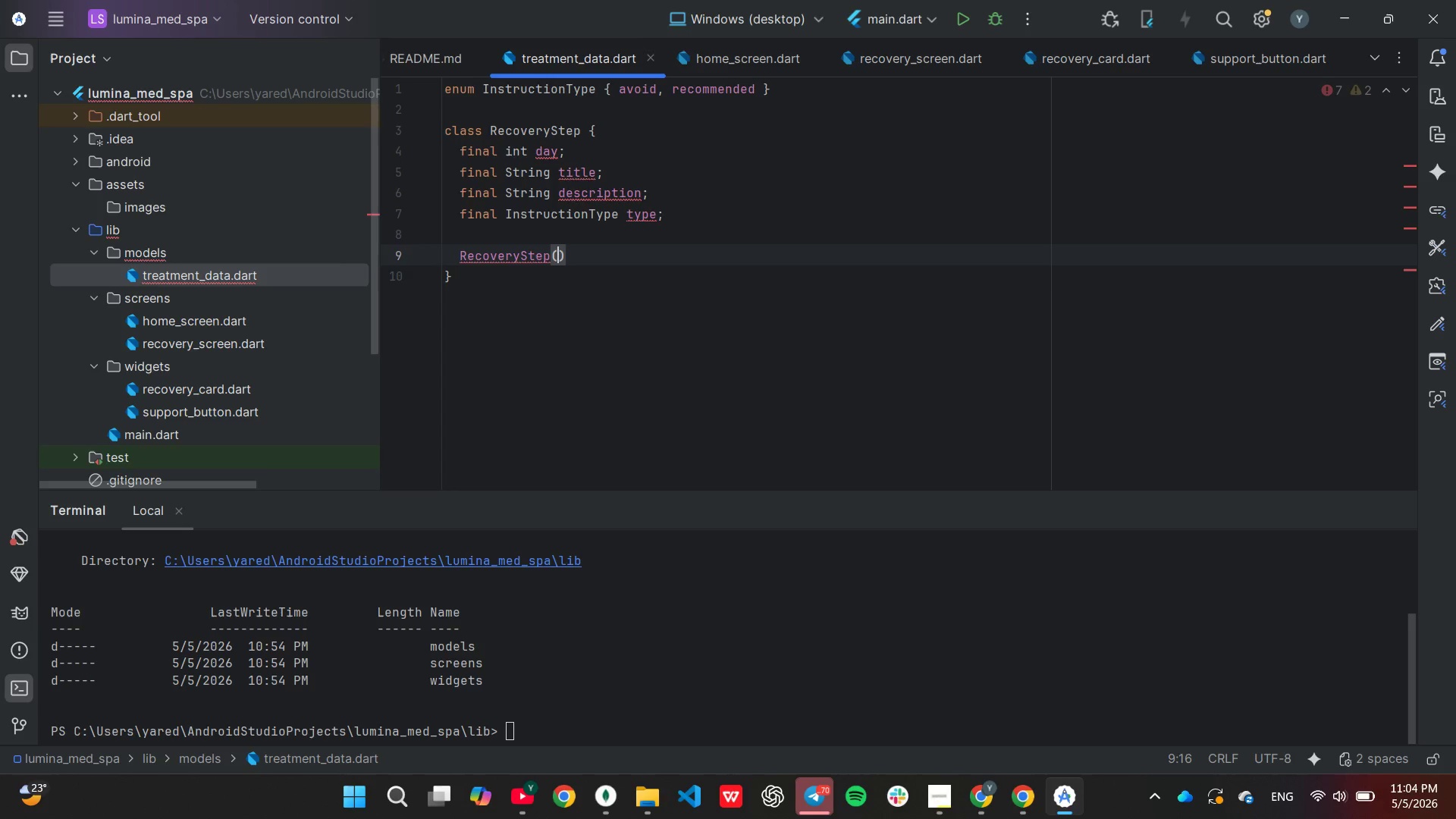 
key(Shift+BracketLeft)
 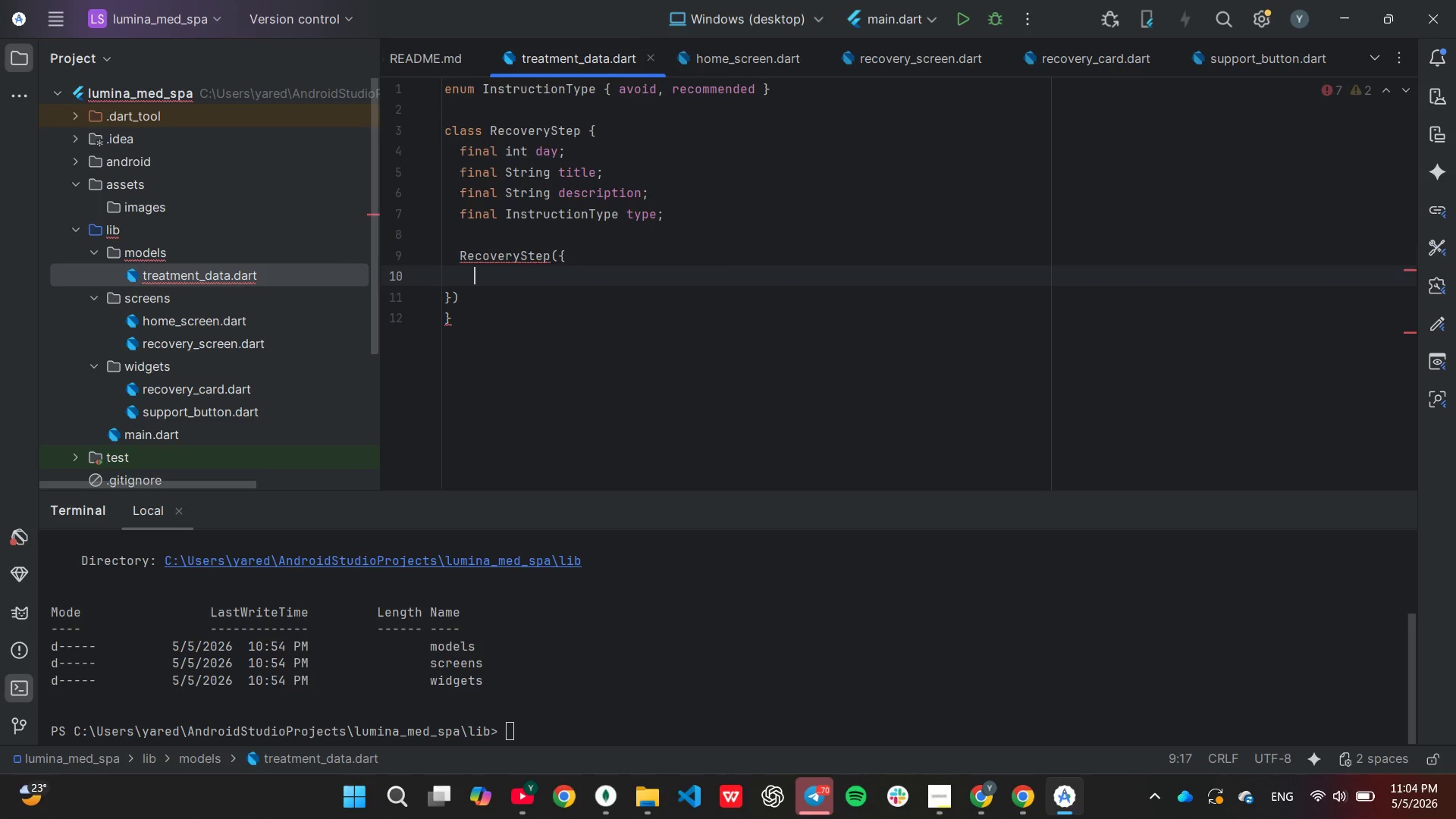 
key(Enter)
 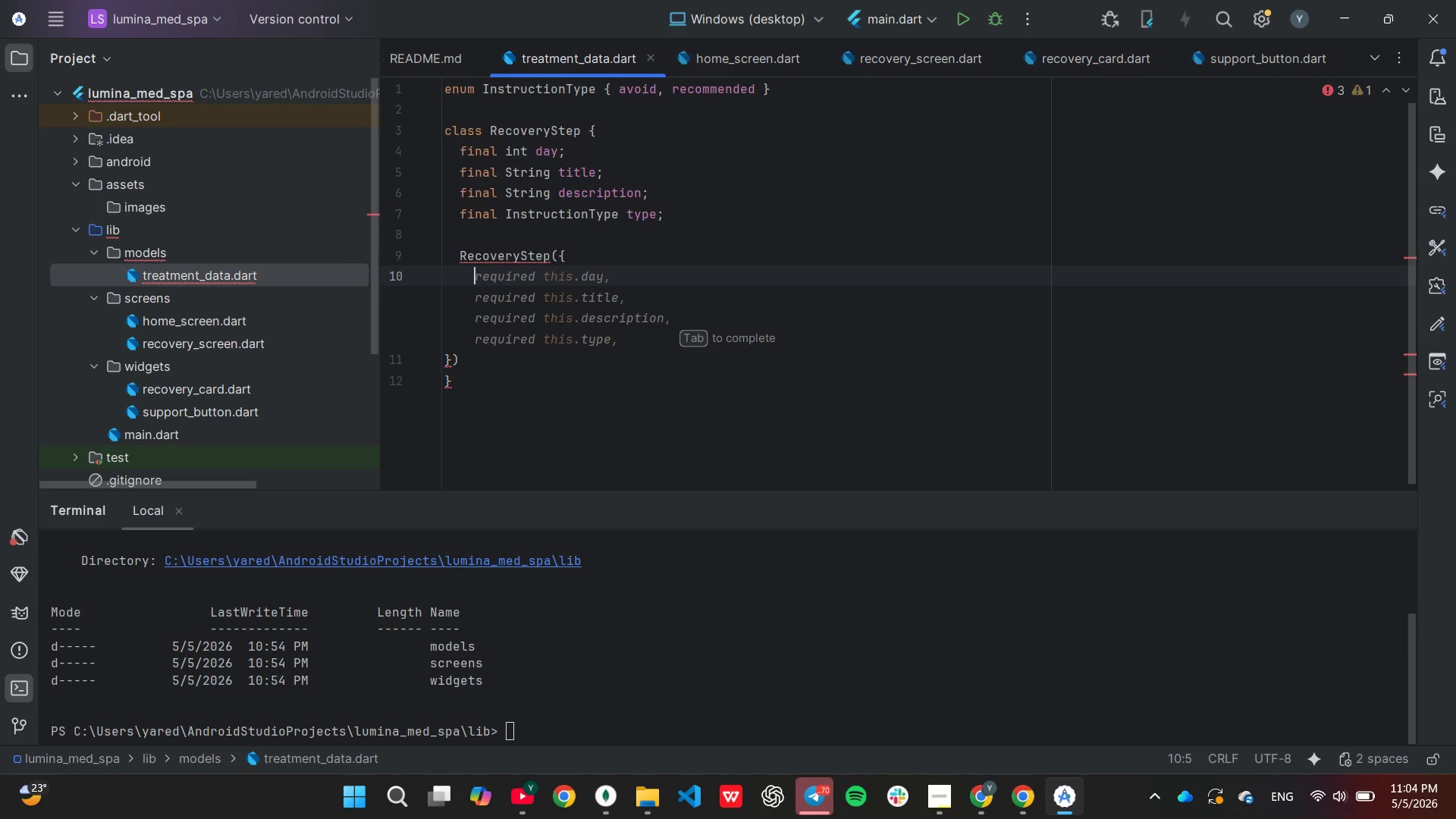 
key(Tab)
 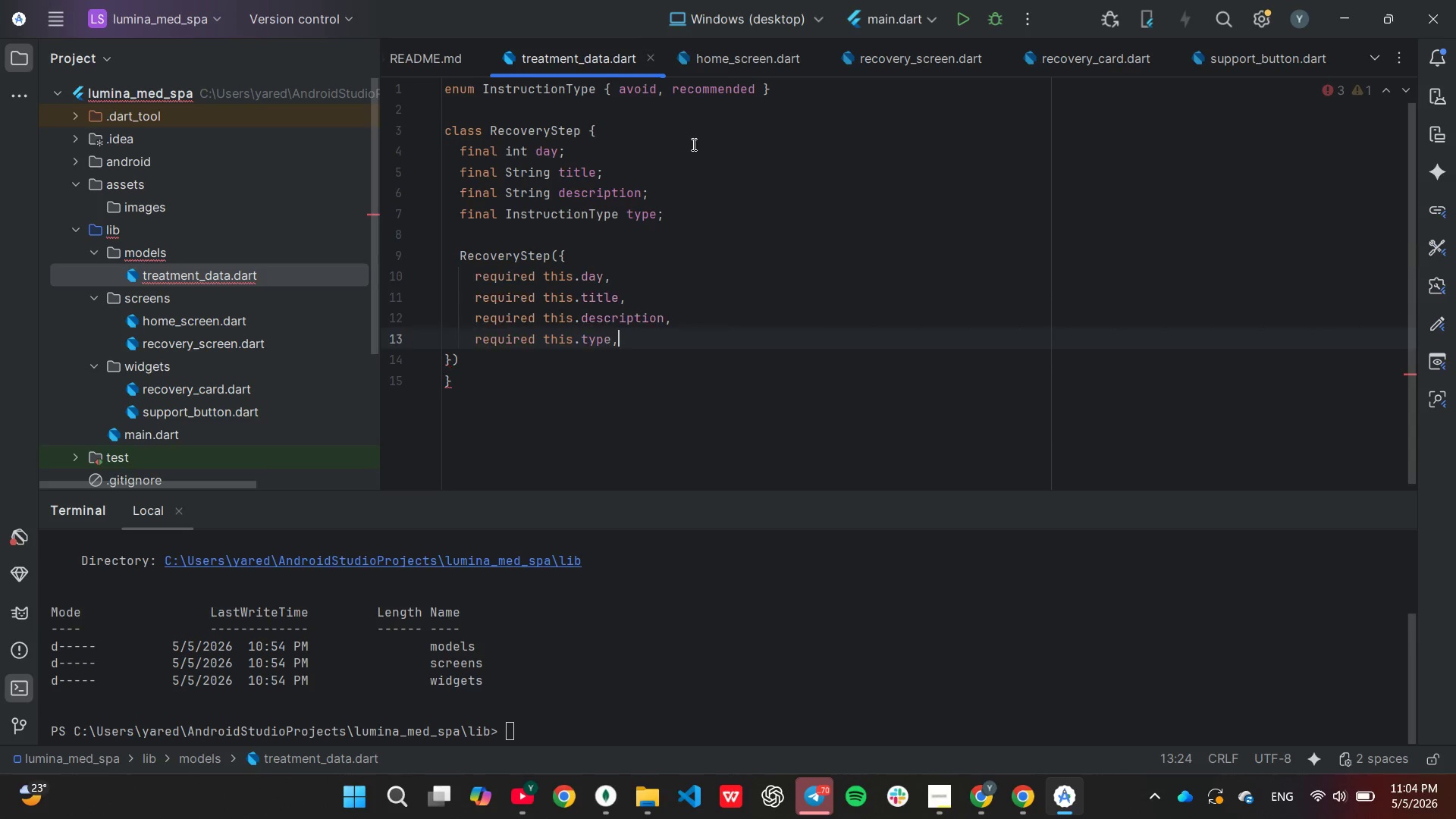 
key(ArrowDown)
 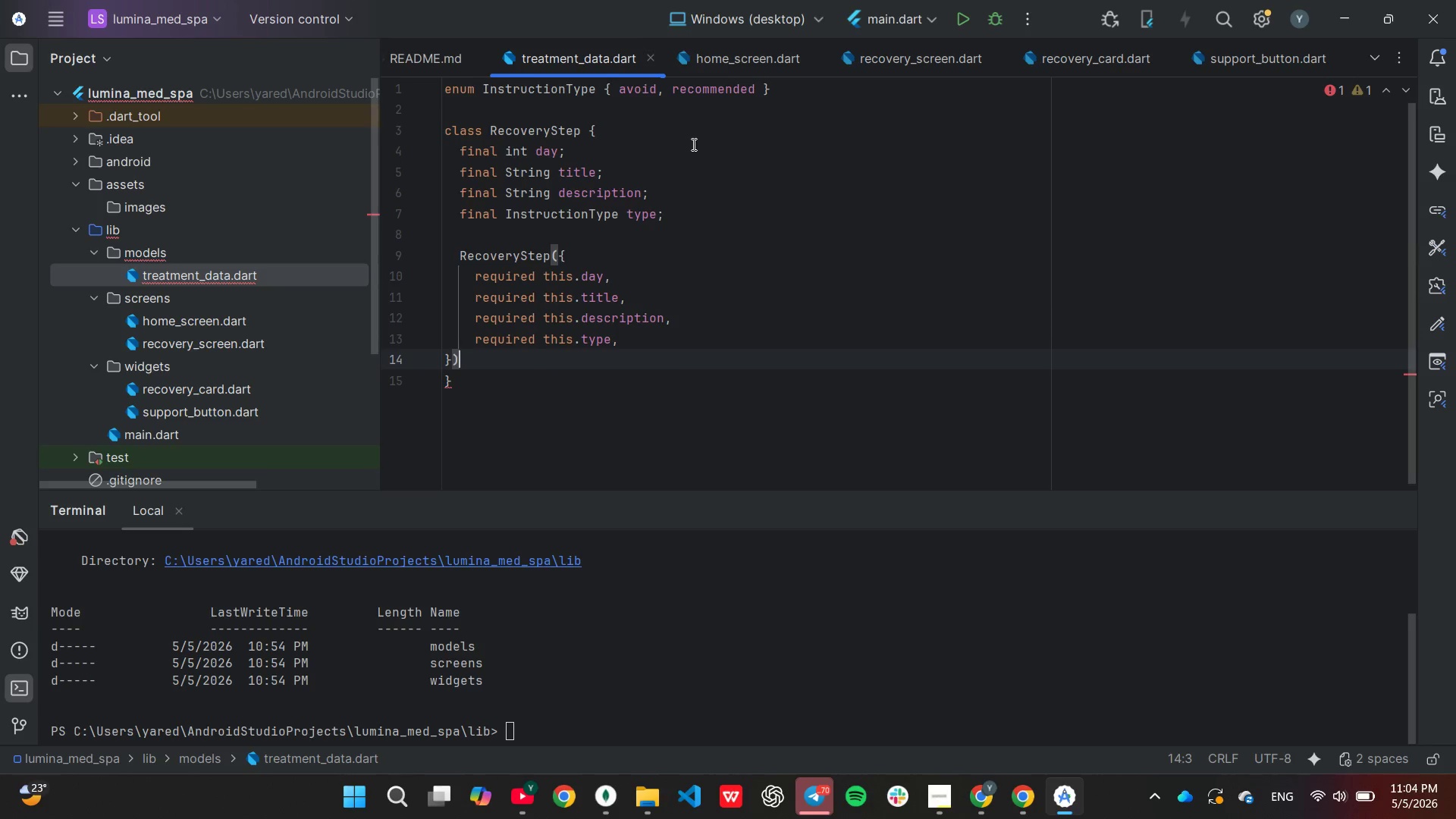 
key(Semicolon)
 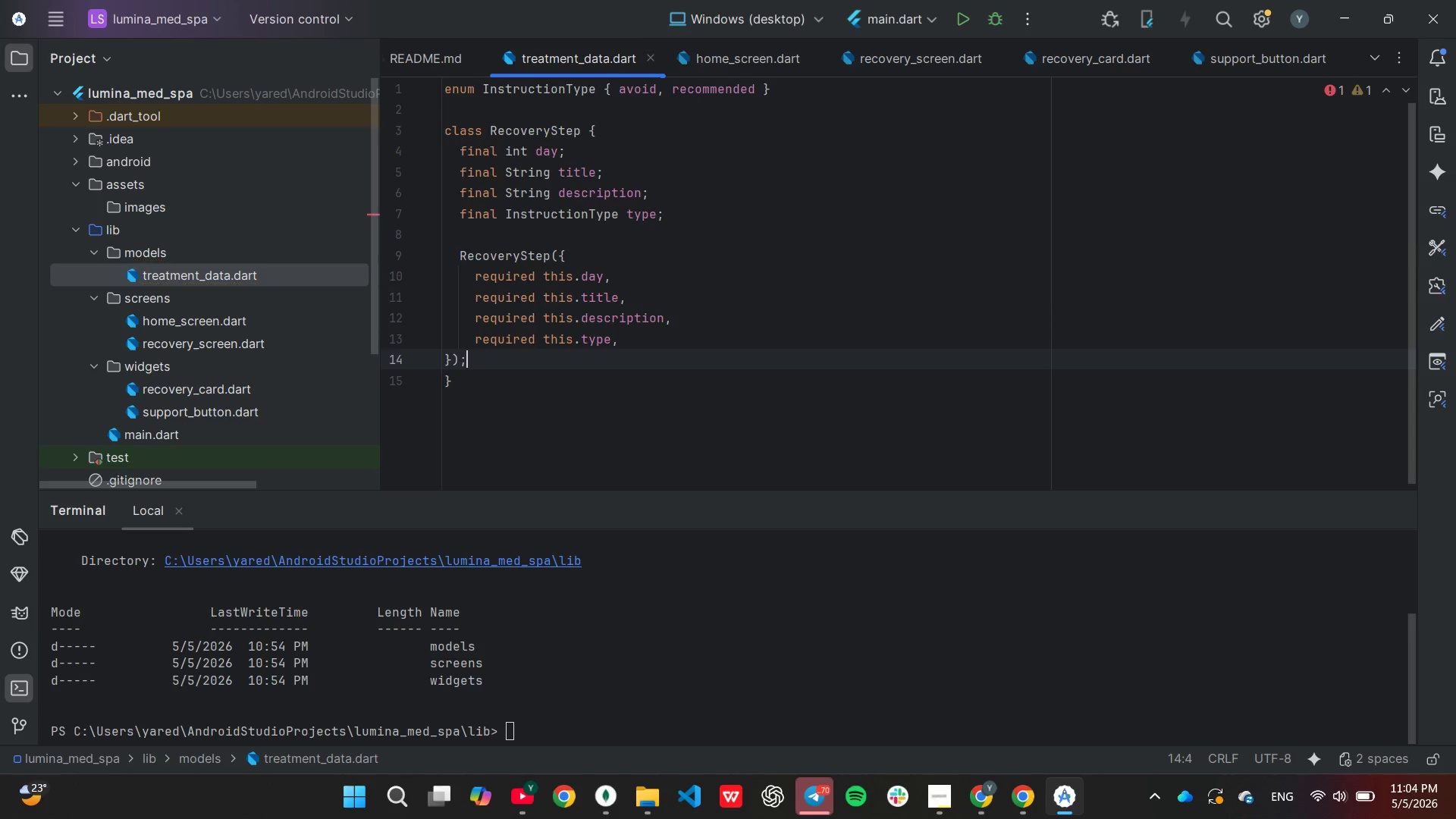 
key(ArrowDown)
 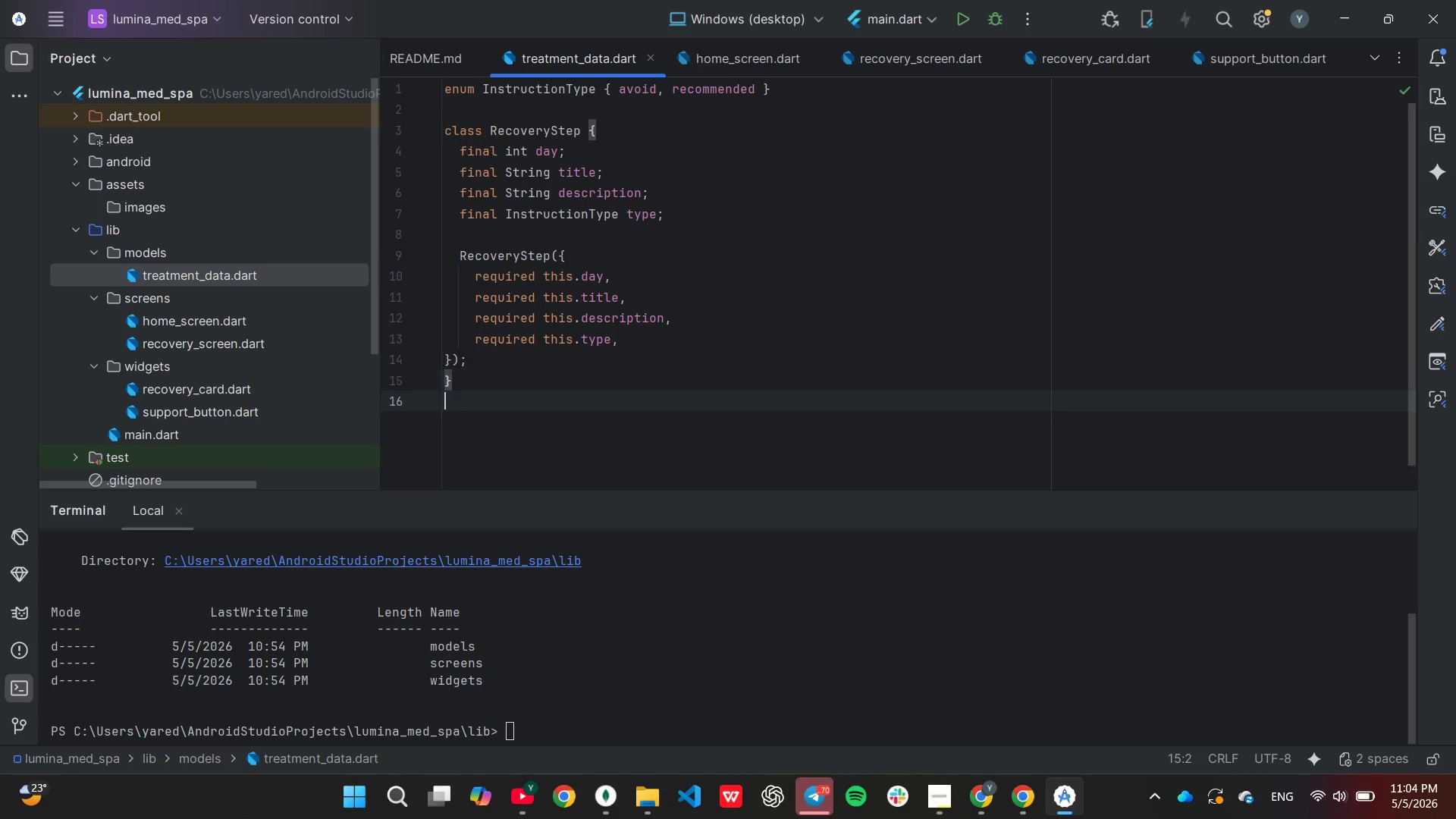 
key(Enter)
 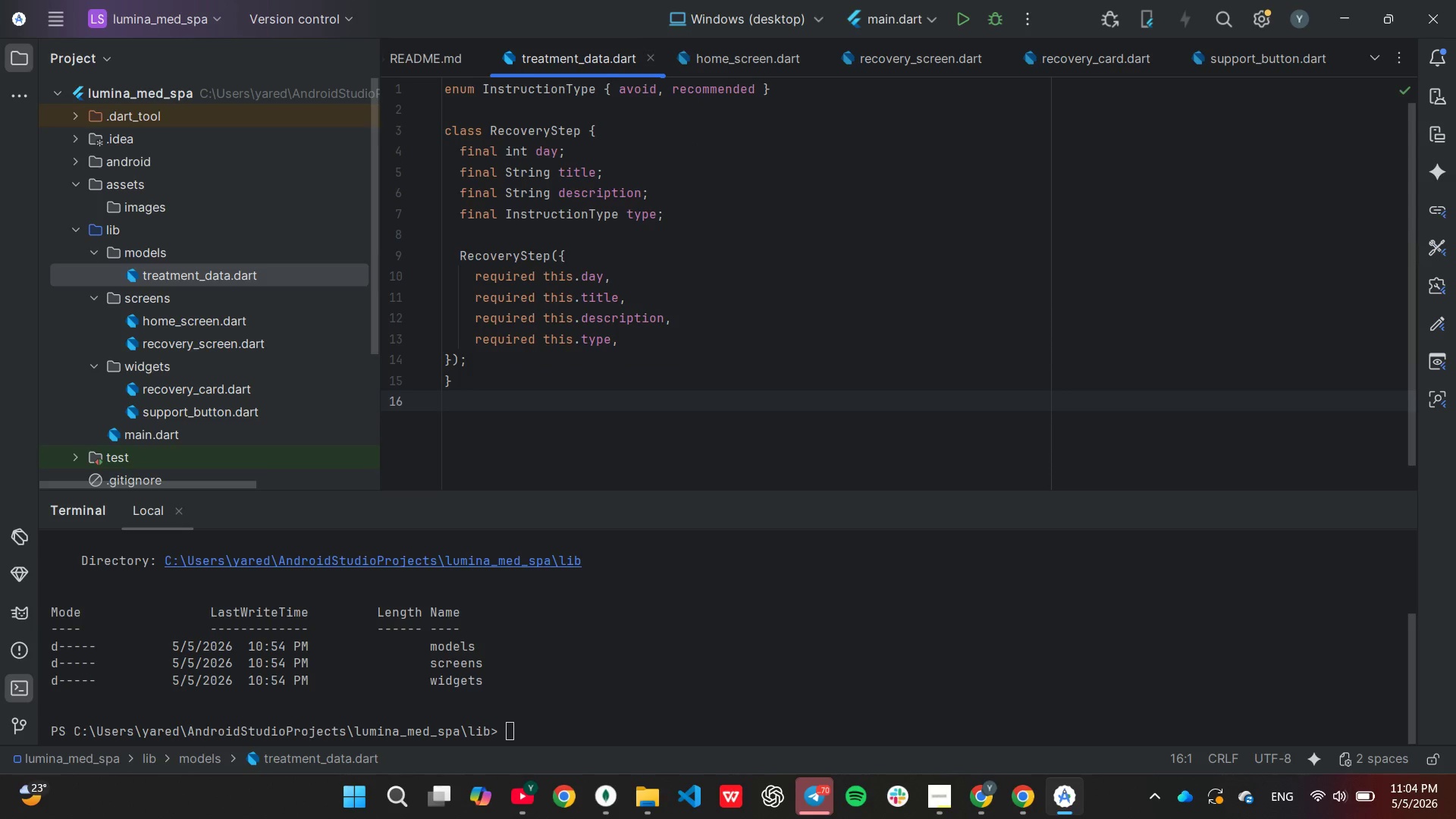 
key(Enter)
 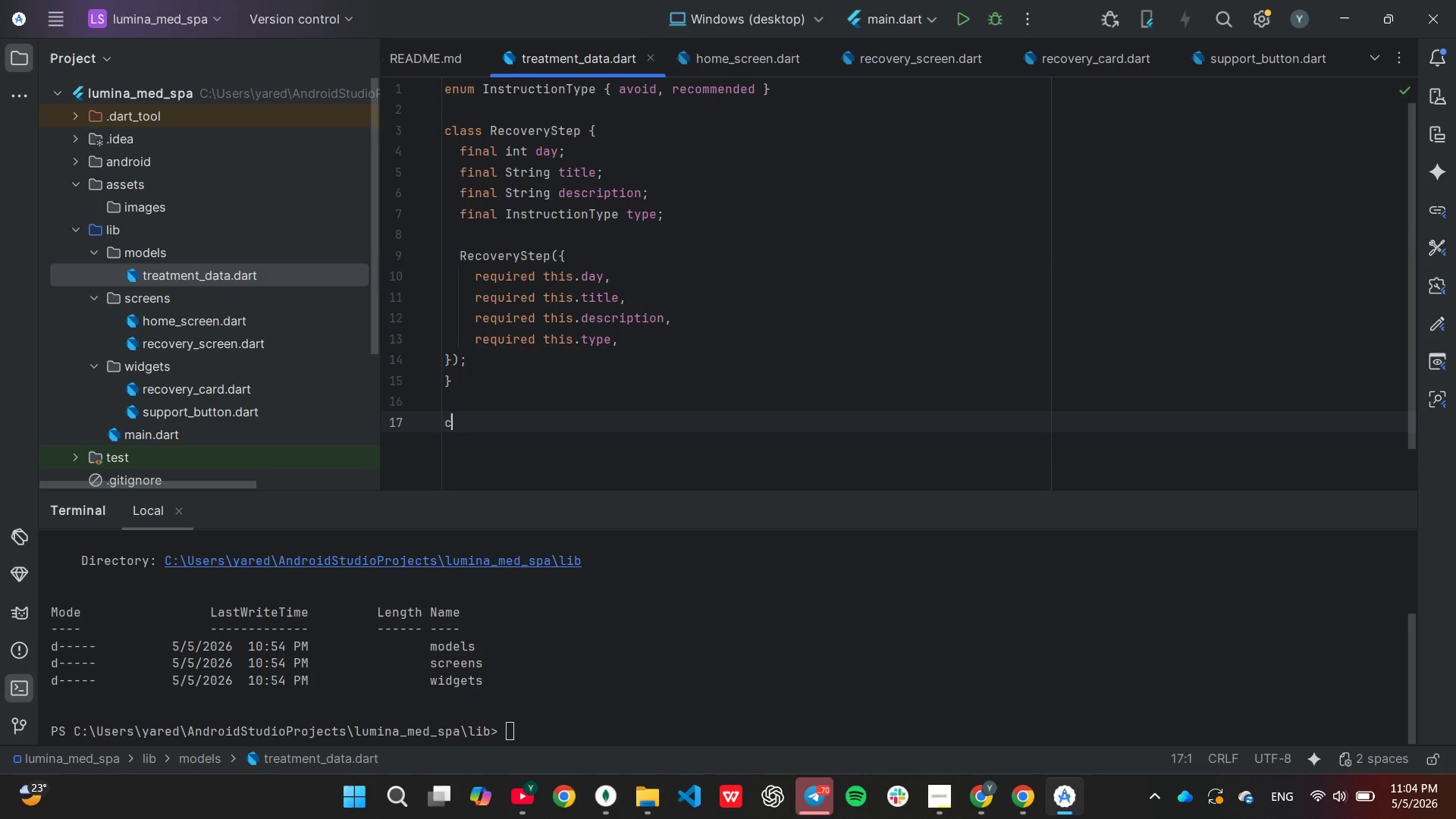 
type(class Treatment {)
 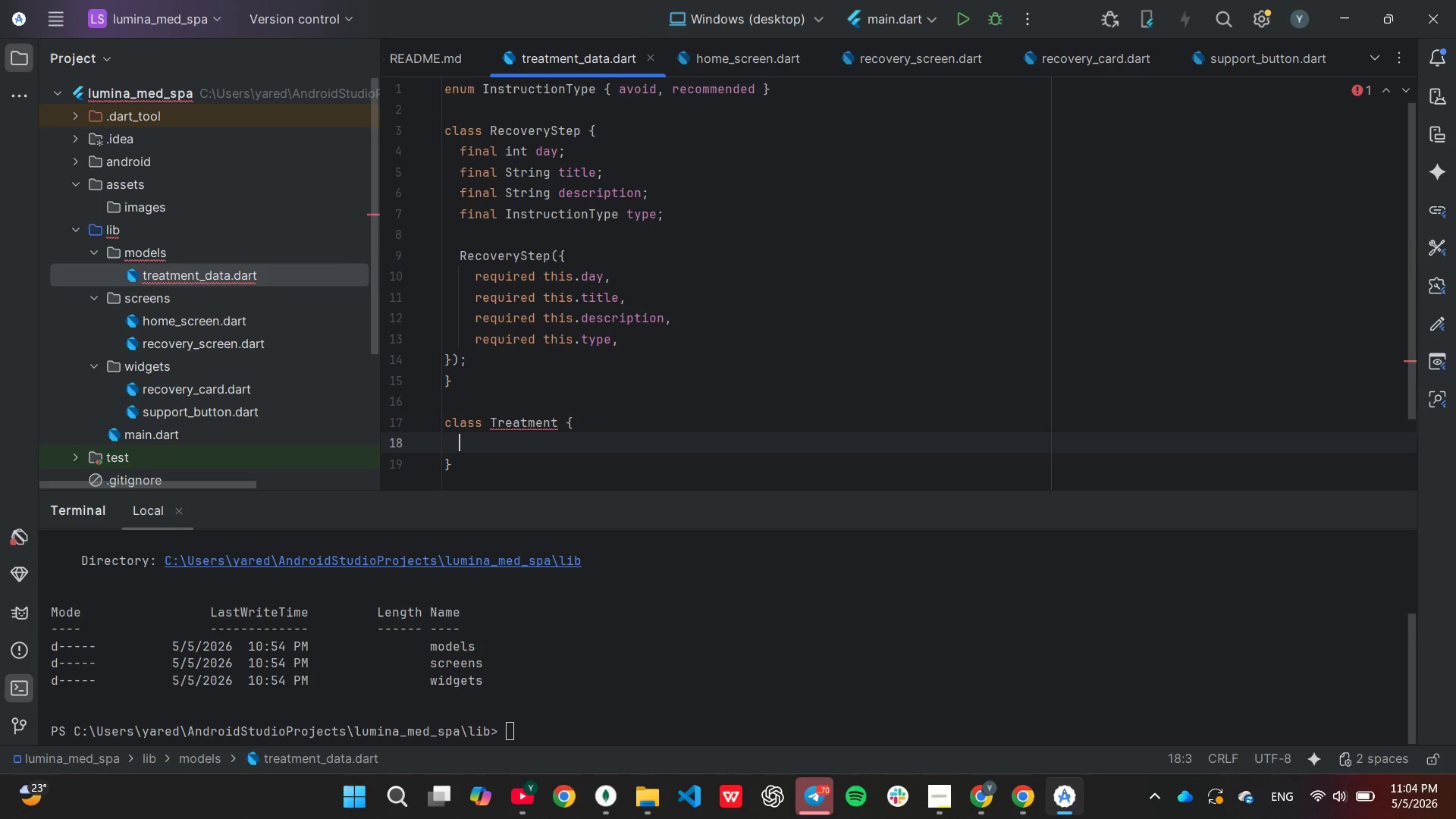 
 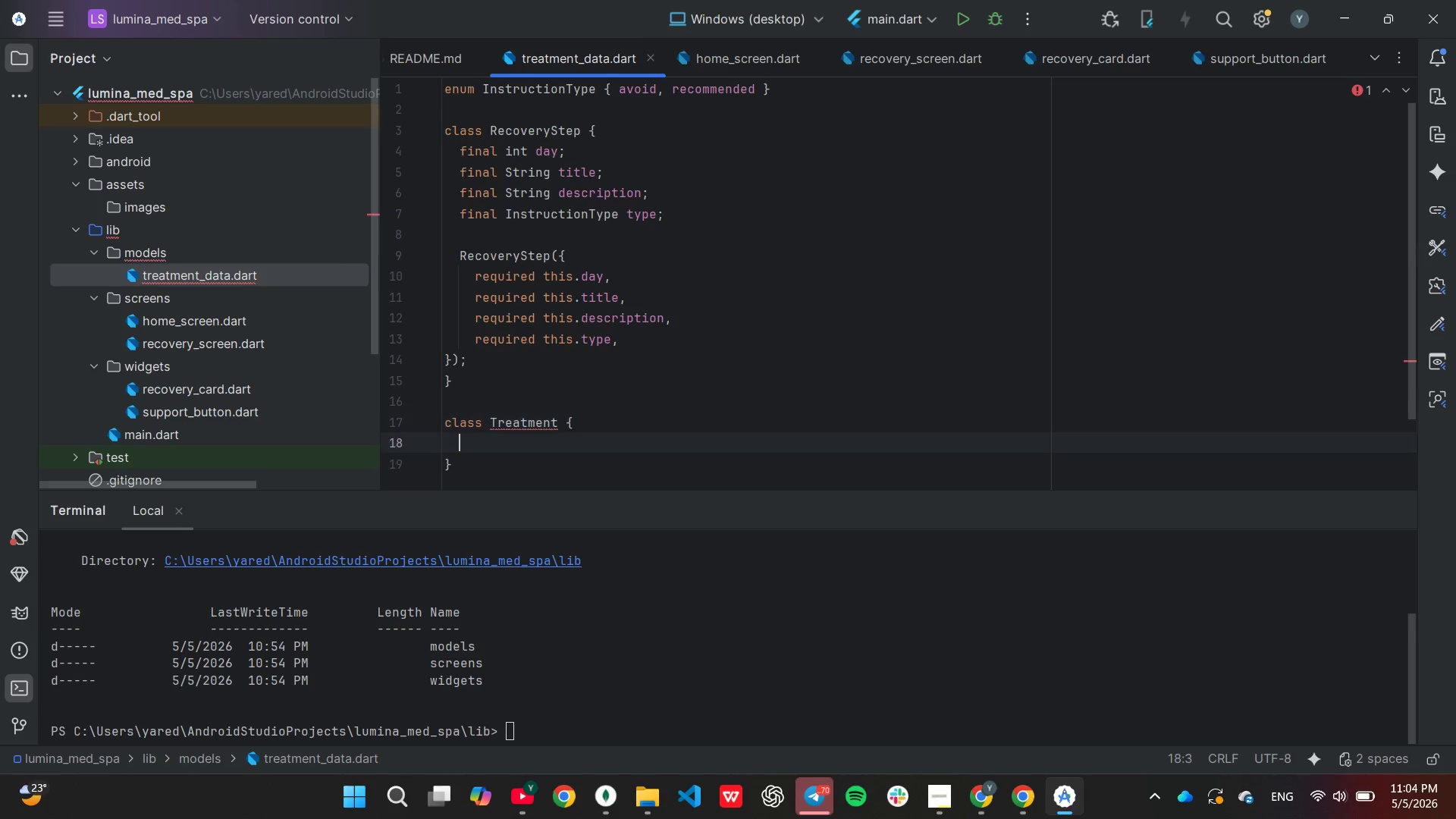 
key(Enter)
 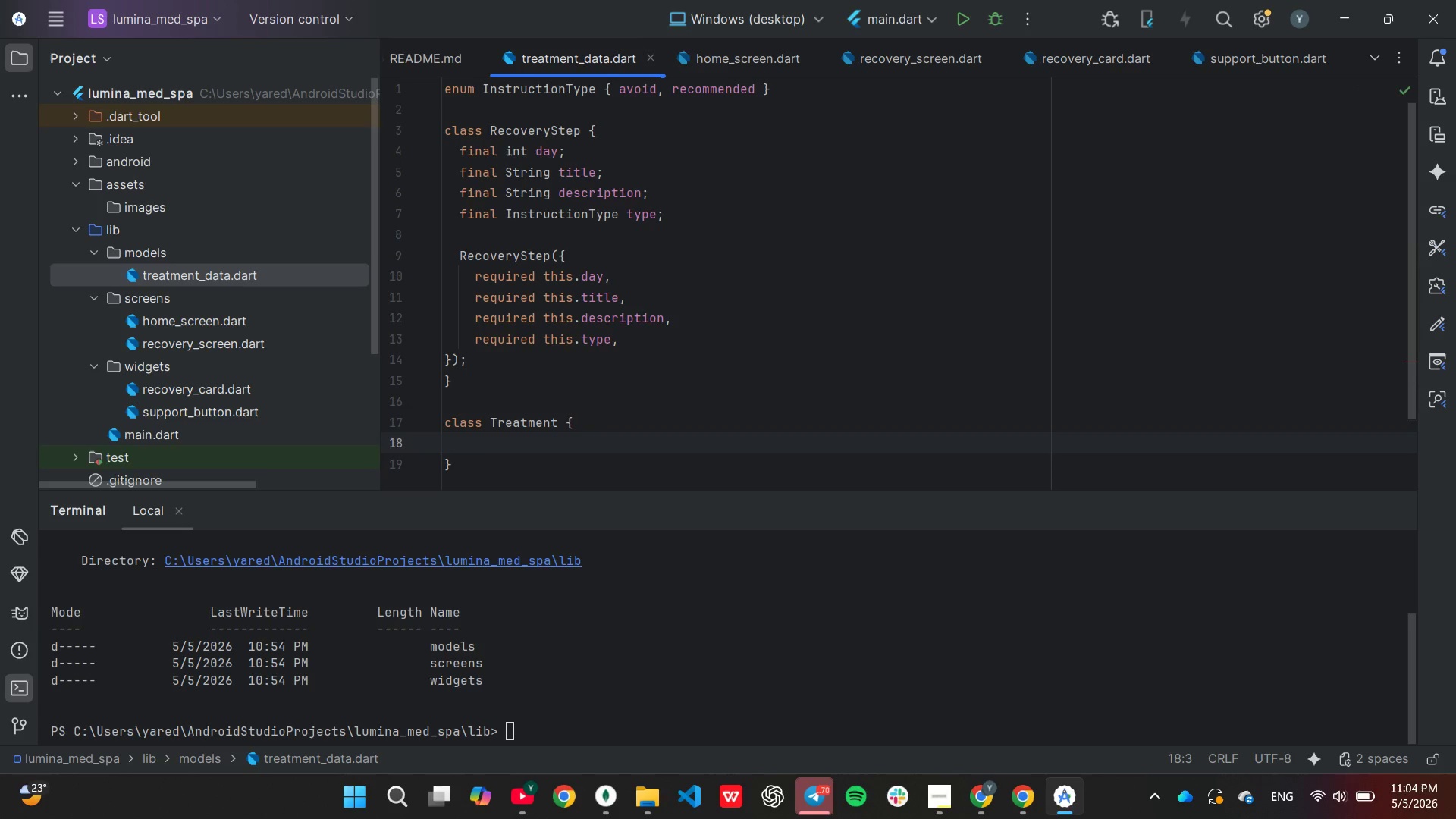 
type(final s)
key(Backspace)
type(S)
 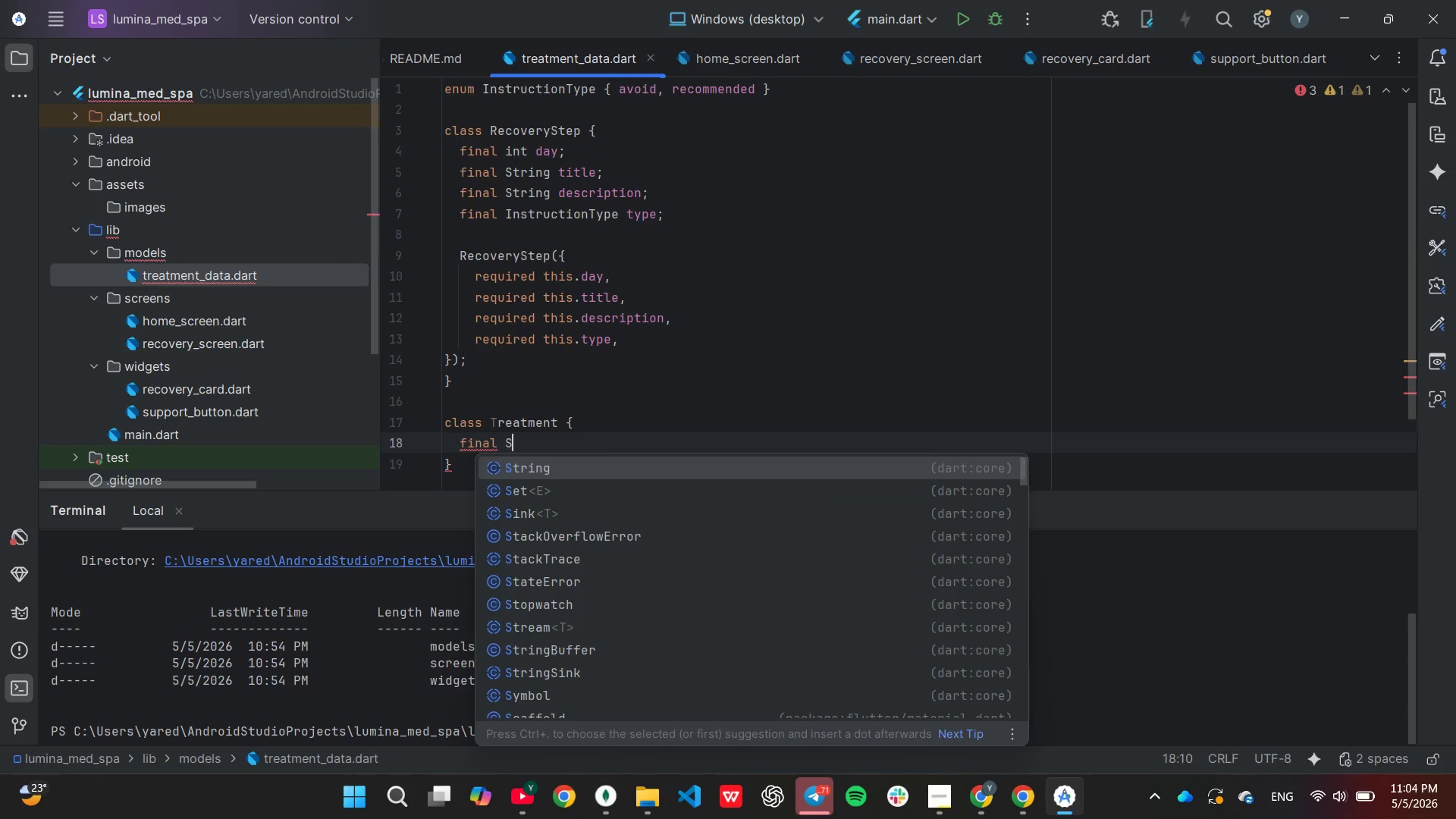 
key(Enter)
 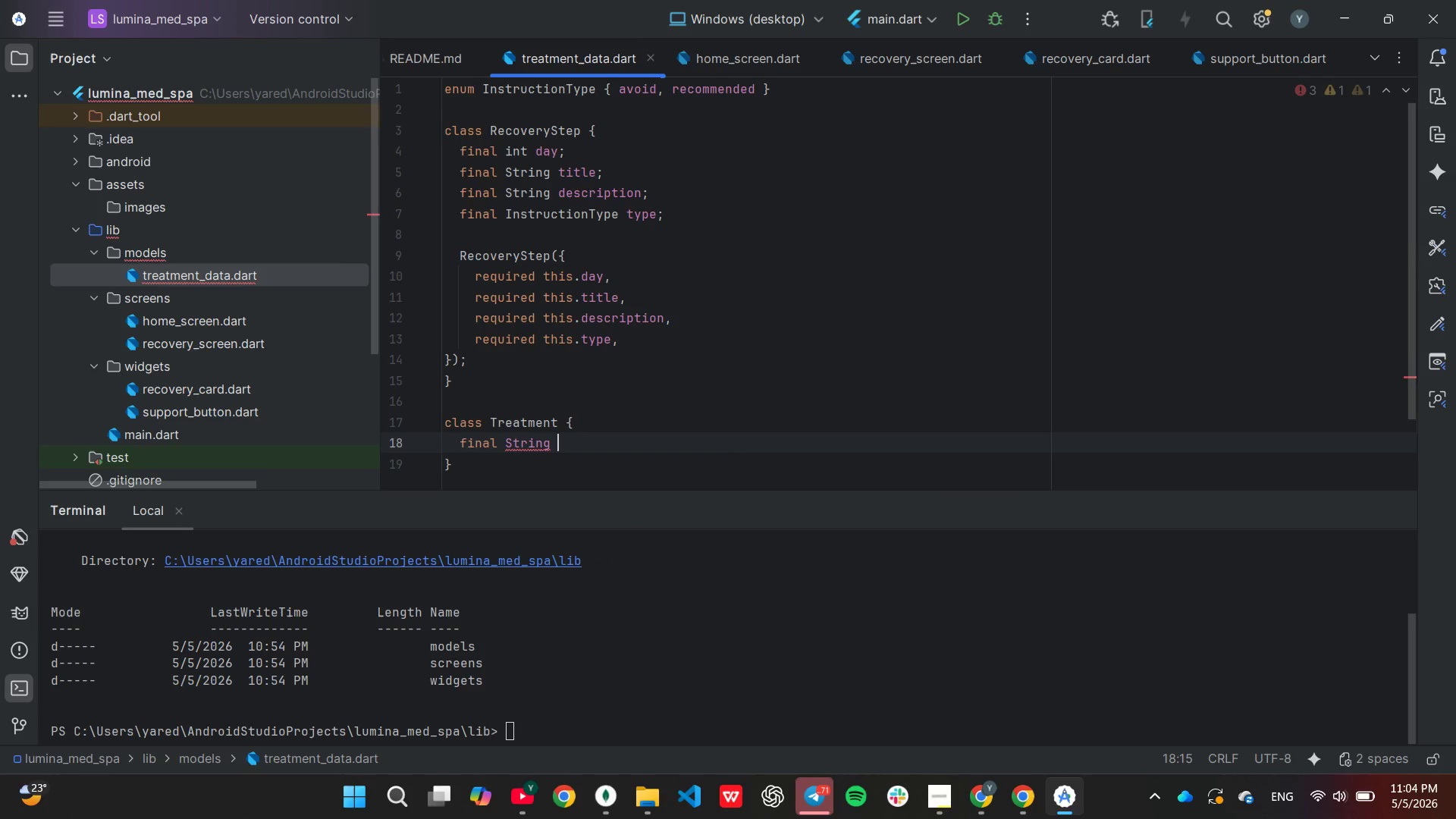 
type( name;)
 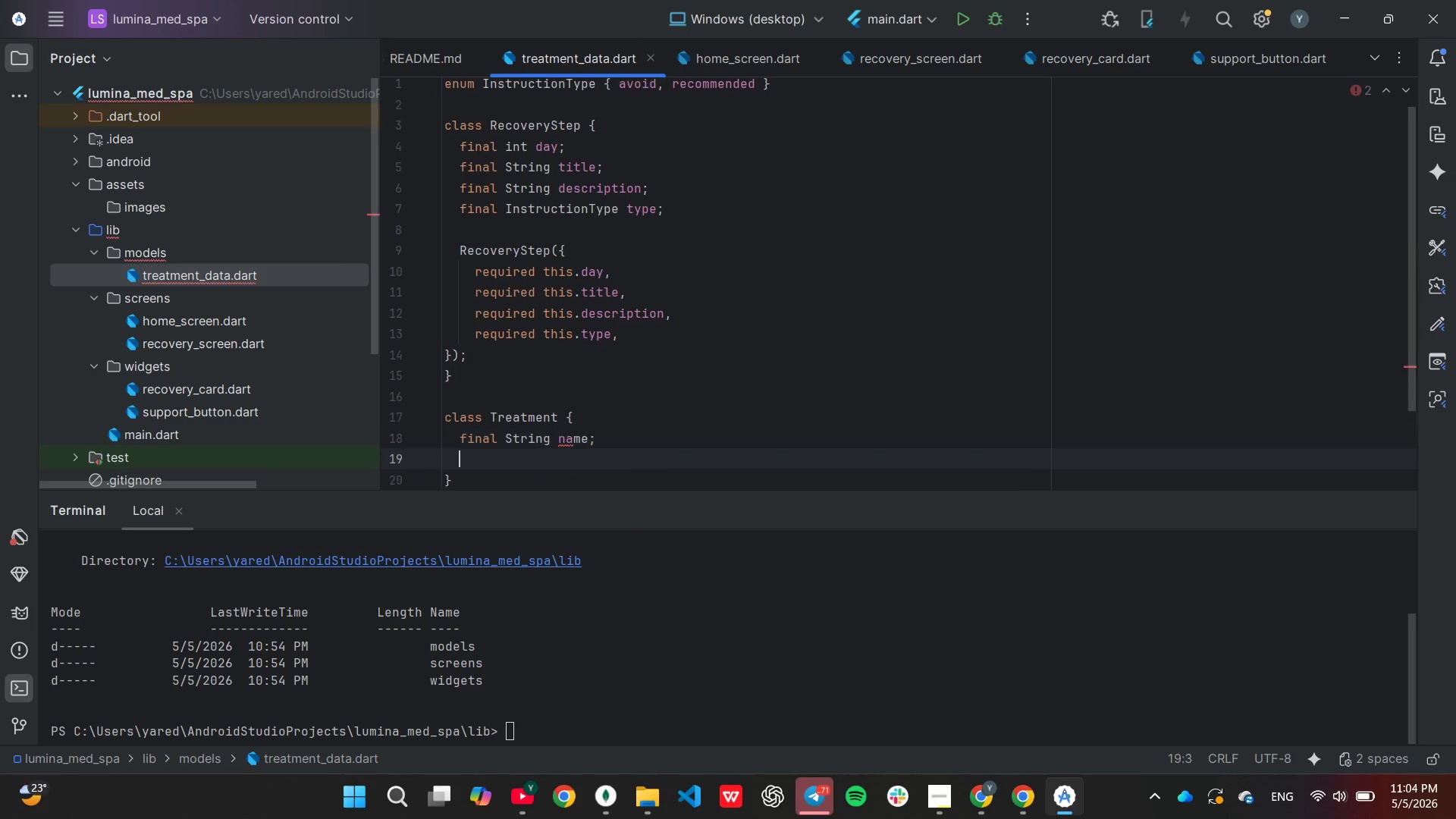 
key(Enter)
 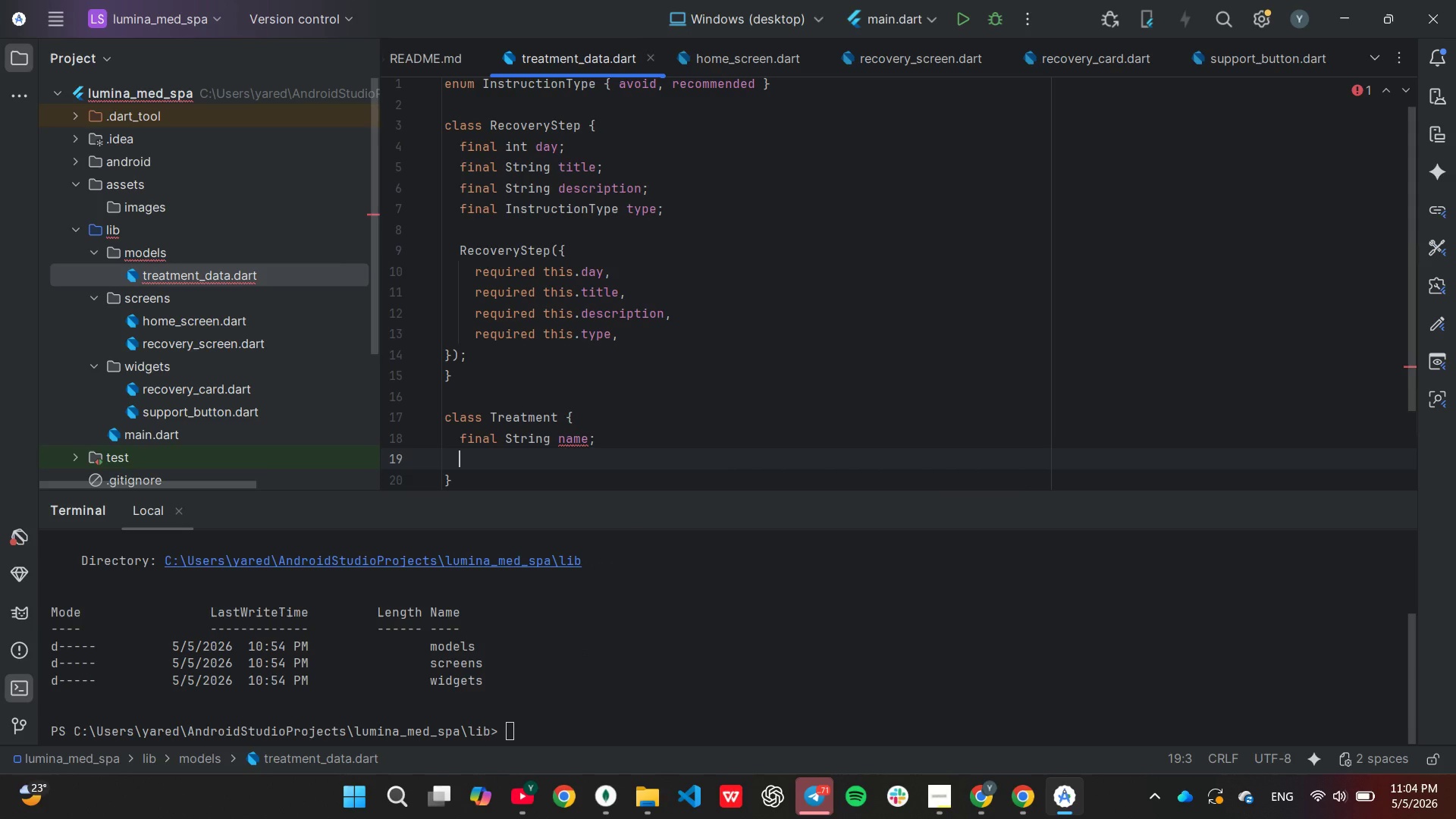 
type(final String desct)
key(Backspace)
type(ription;)
 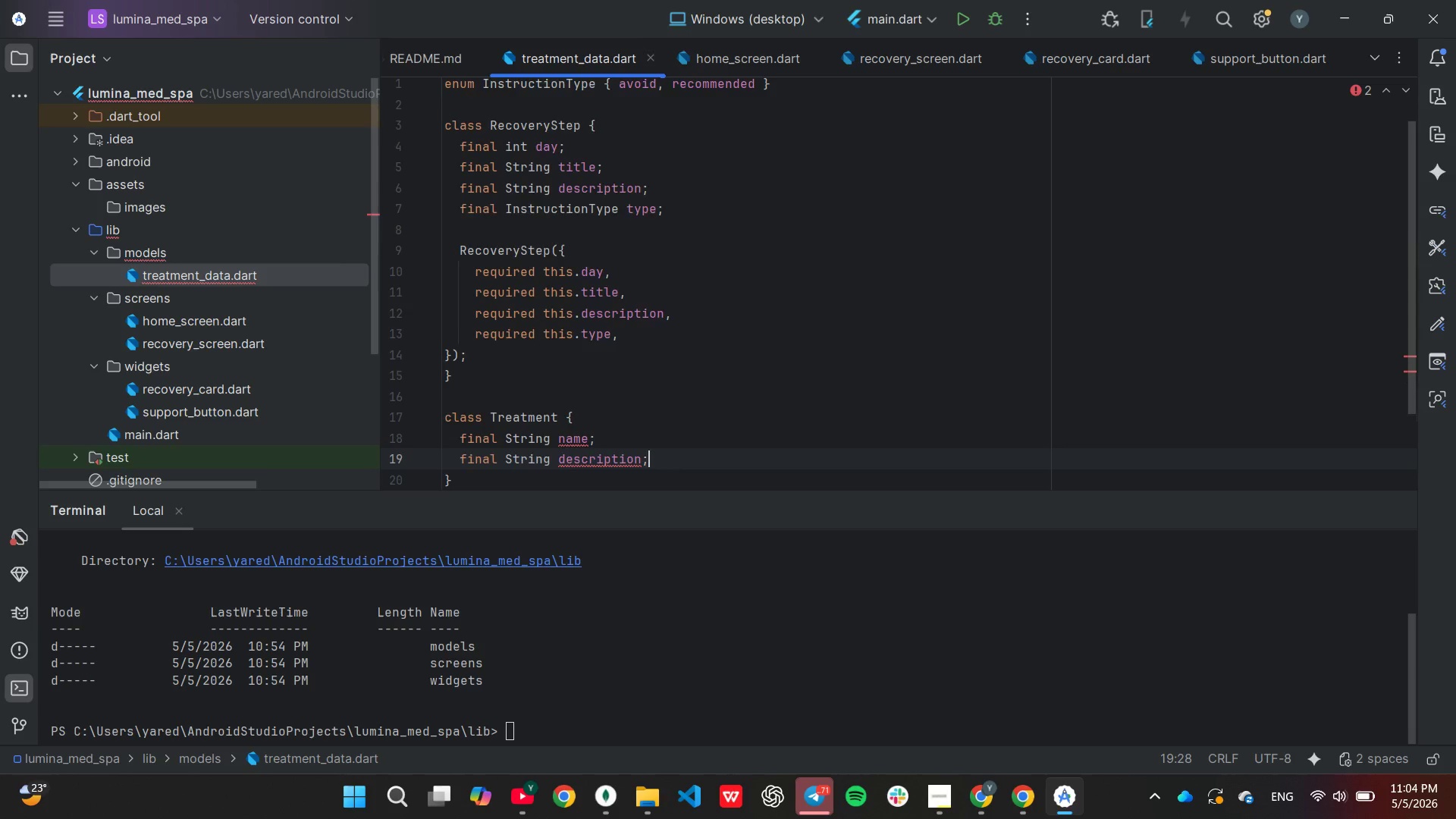 
key(Enter)
 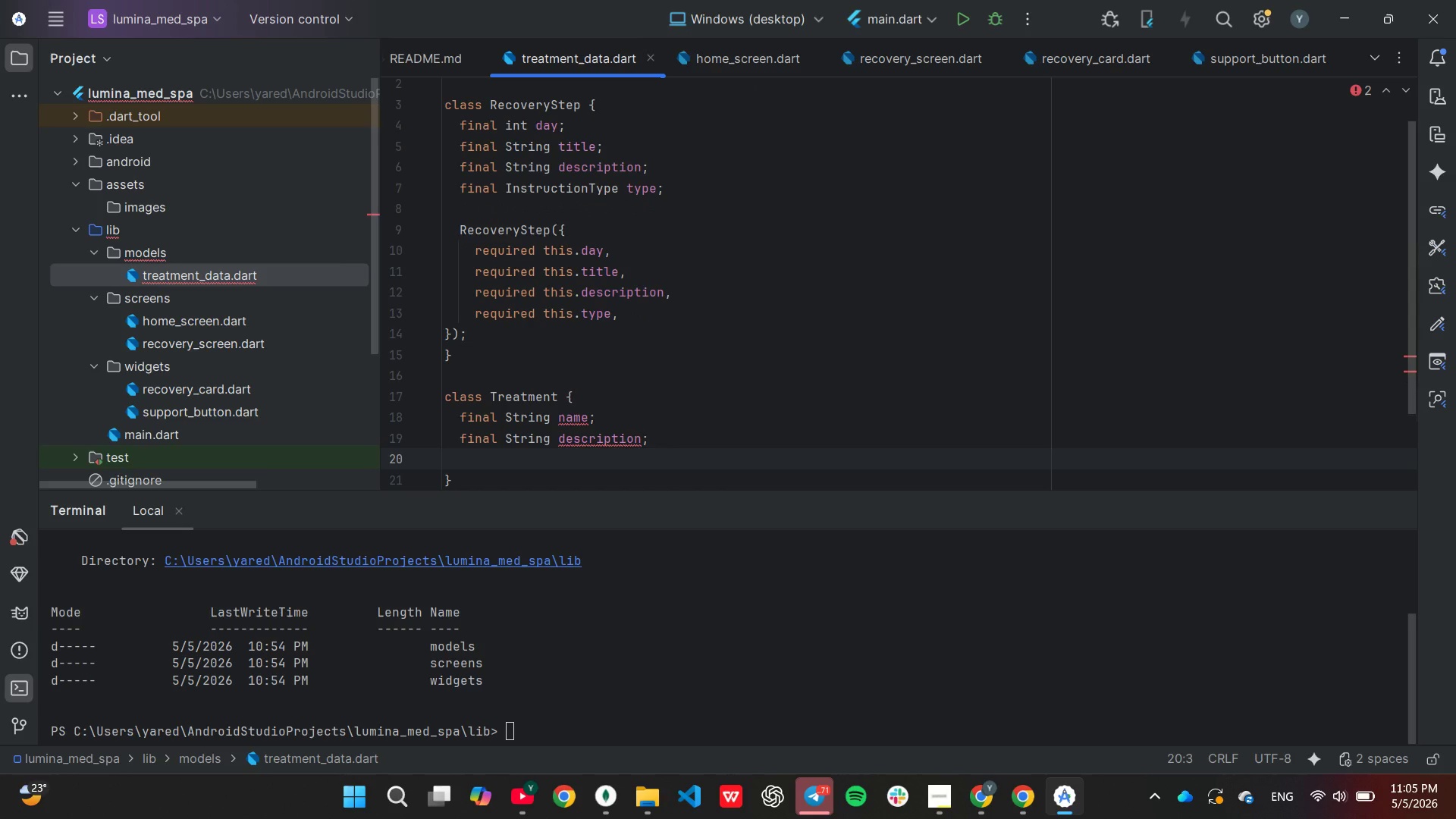 
type(final List<Re)
 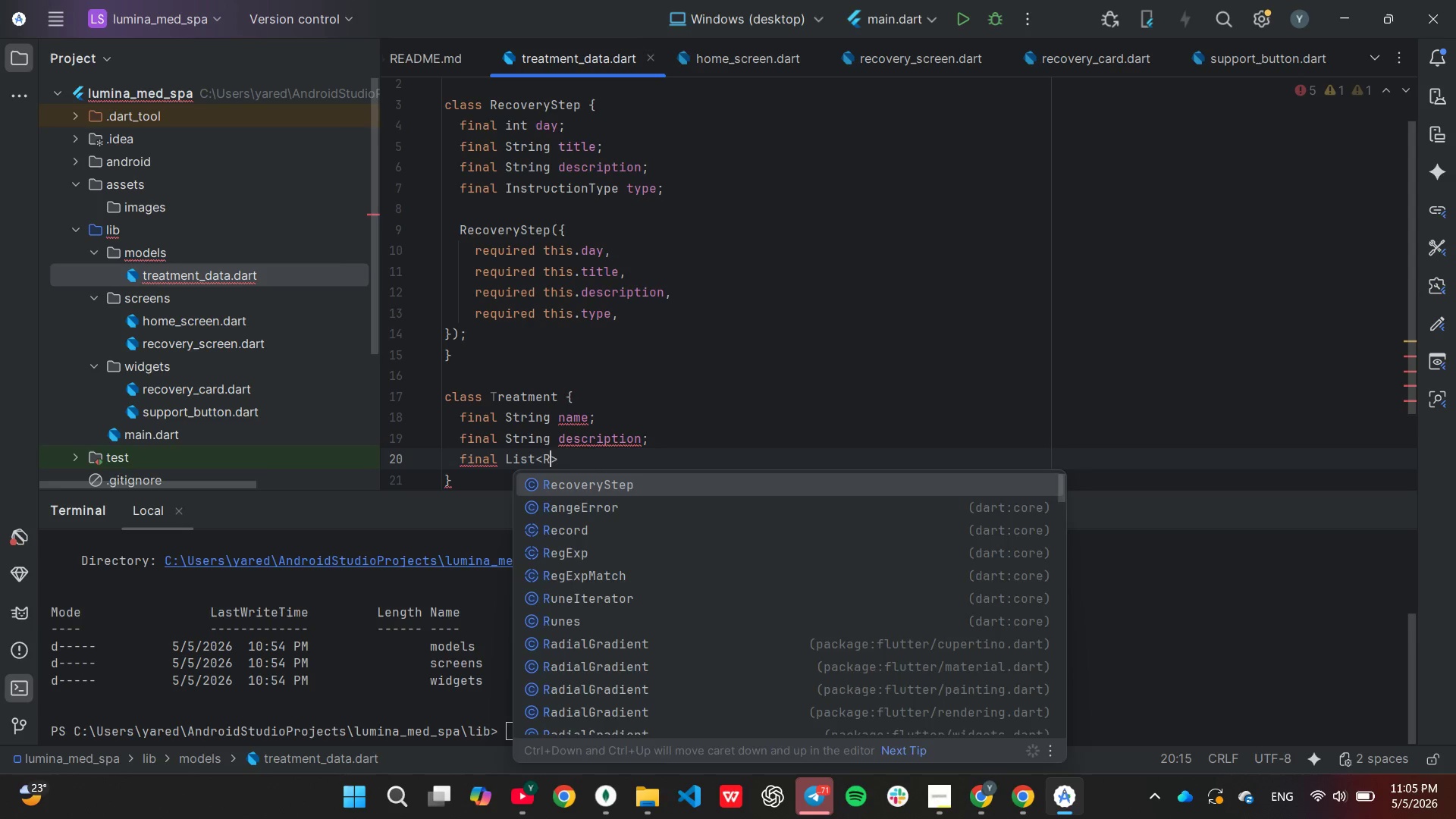 
 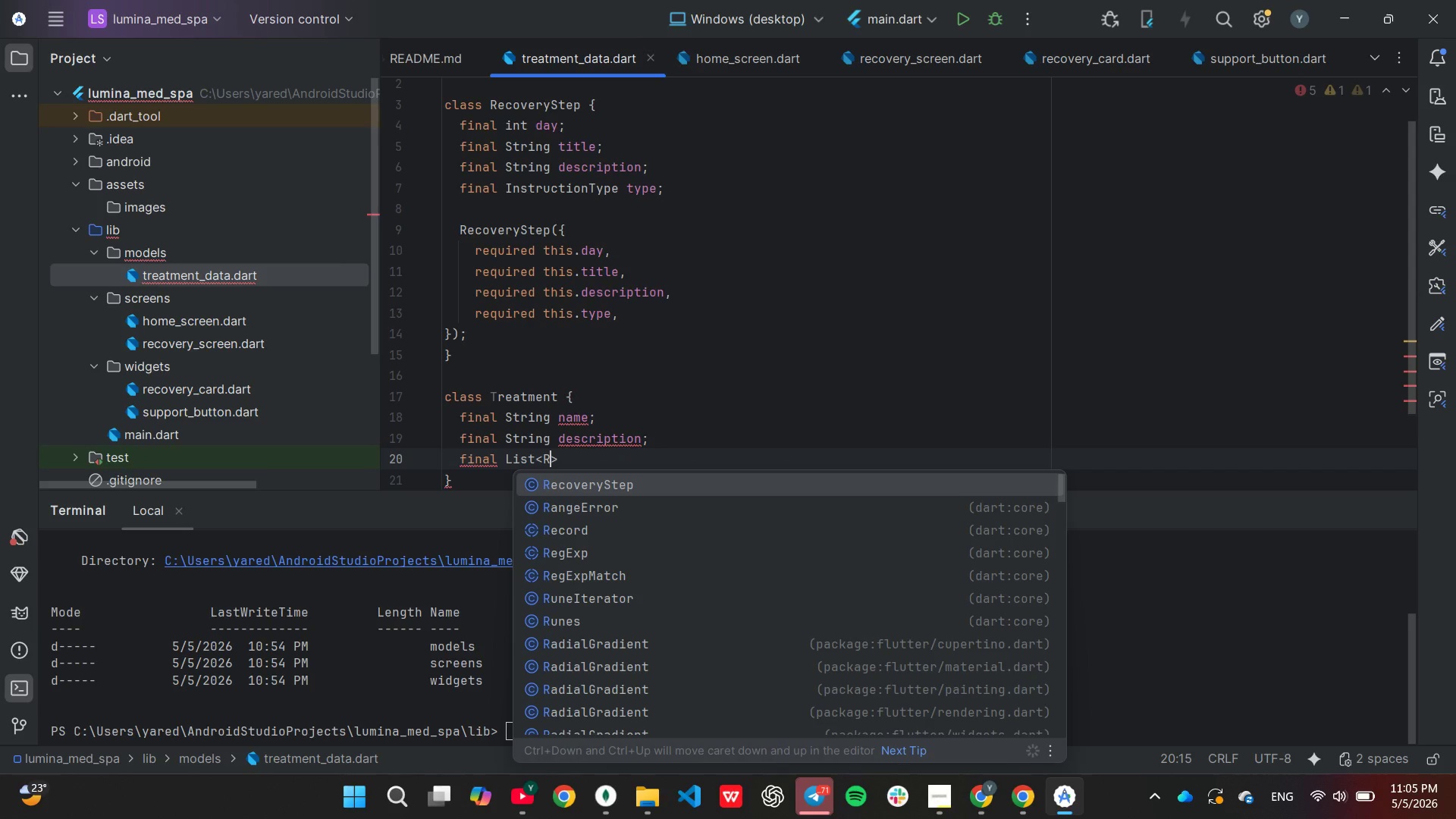 
key(Enter)
 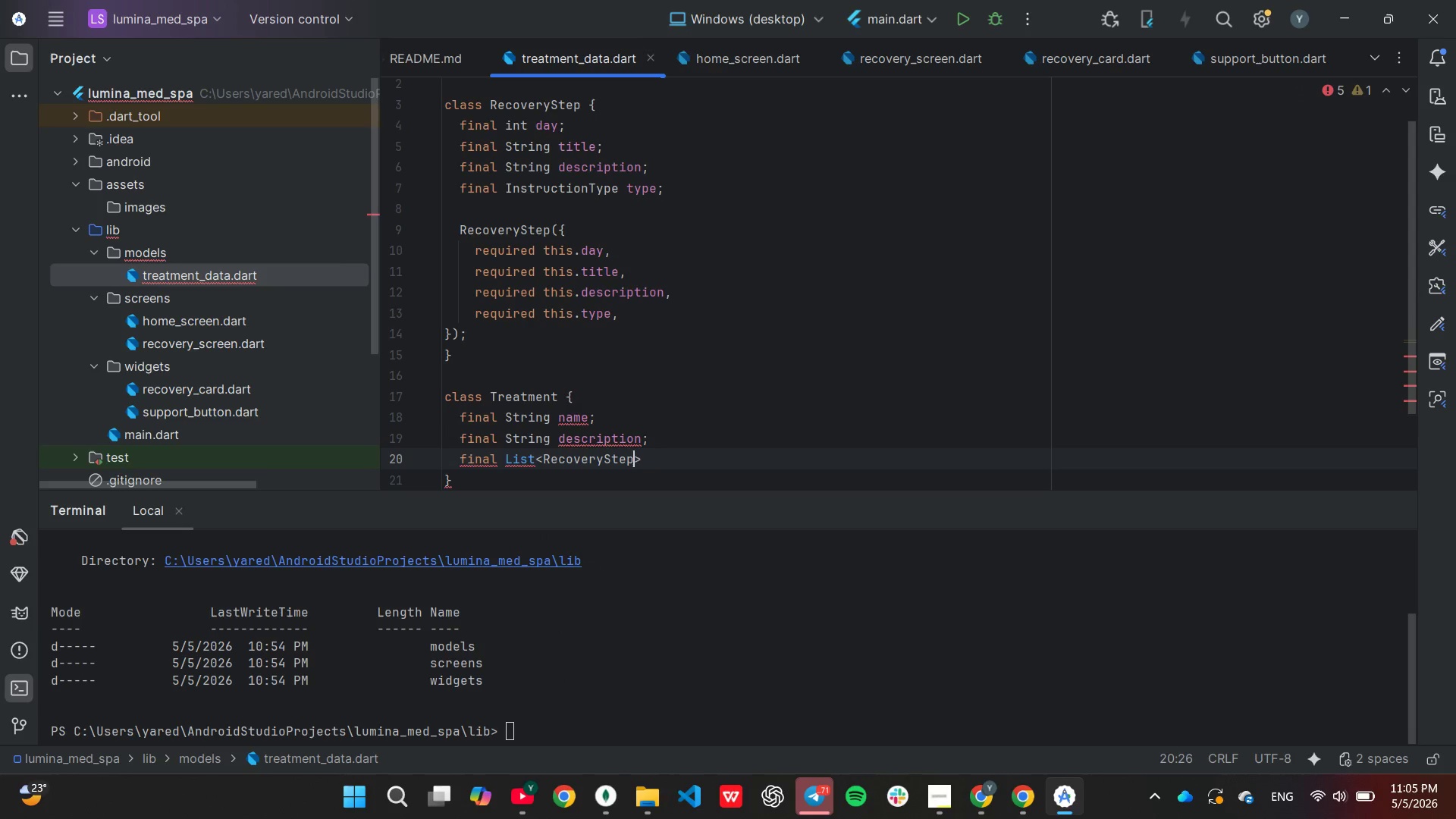 
key(ArrowRight)
 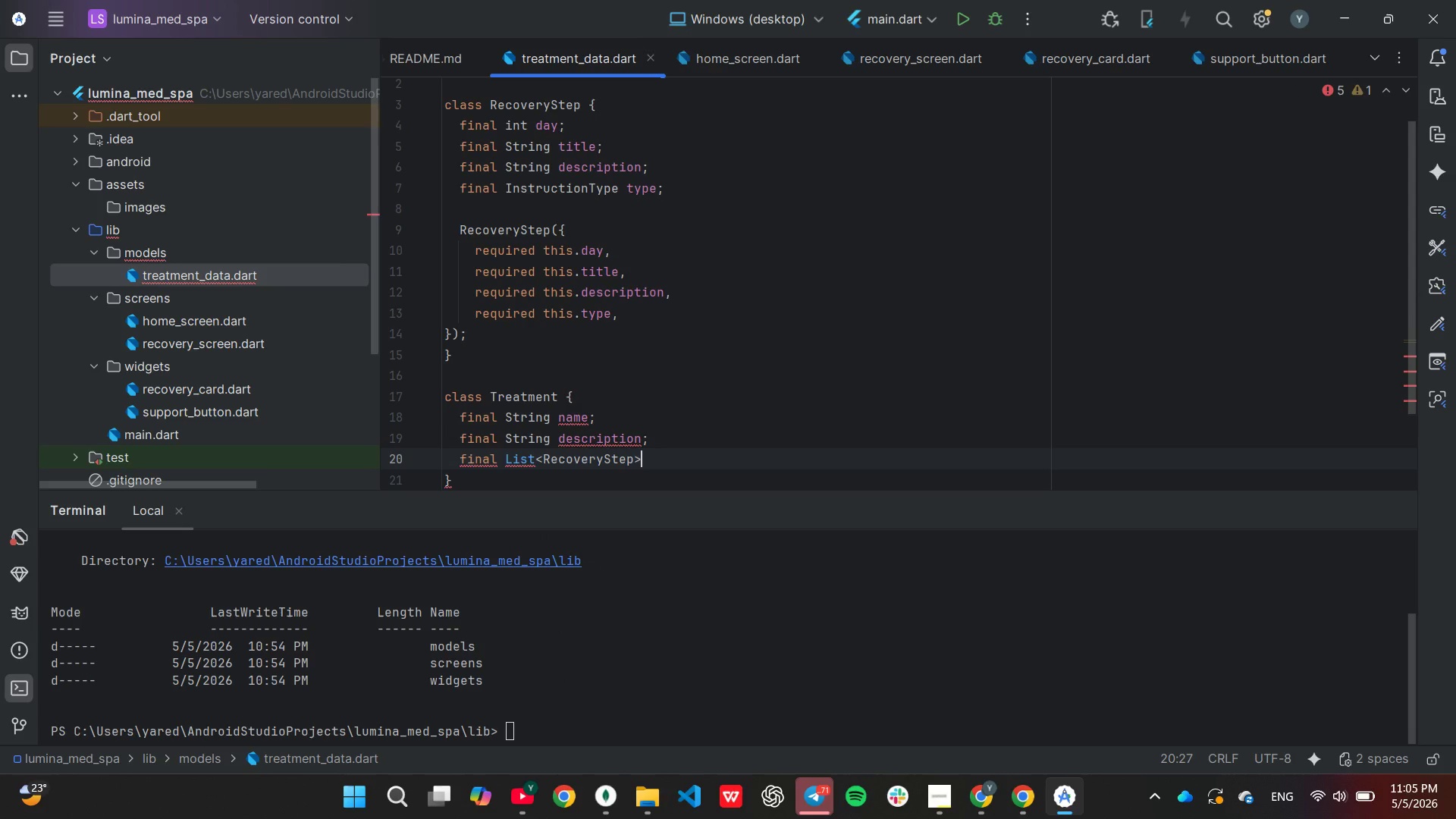 
type( timeline;)
 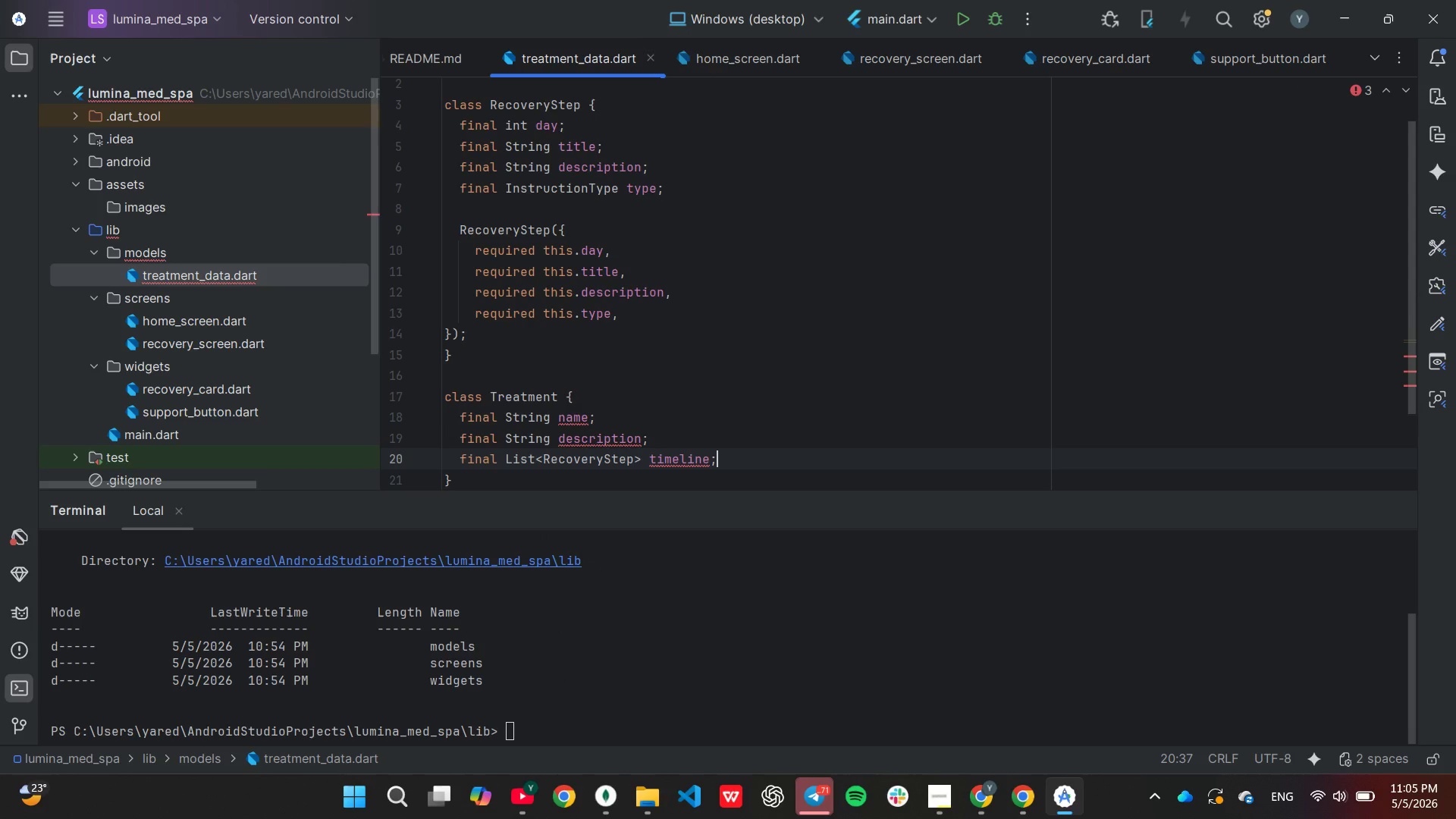 
key(Enter)
 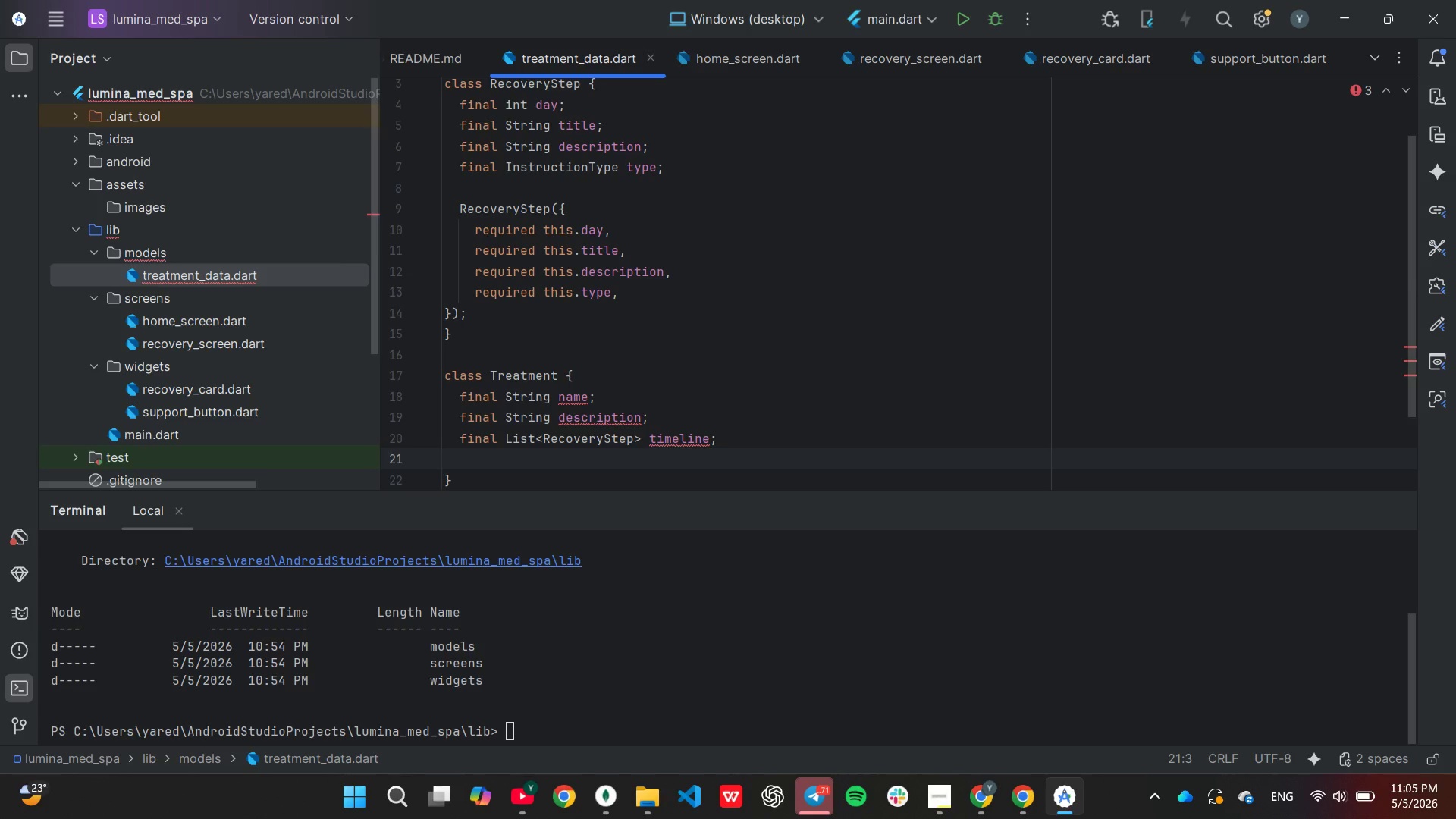 
key(Enter)
 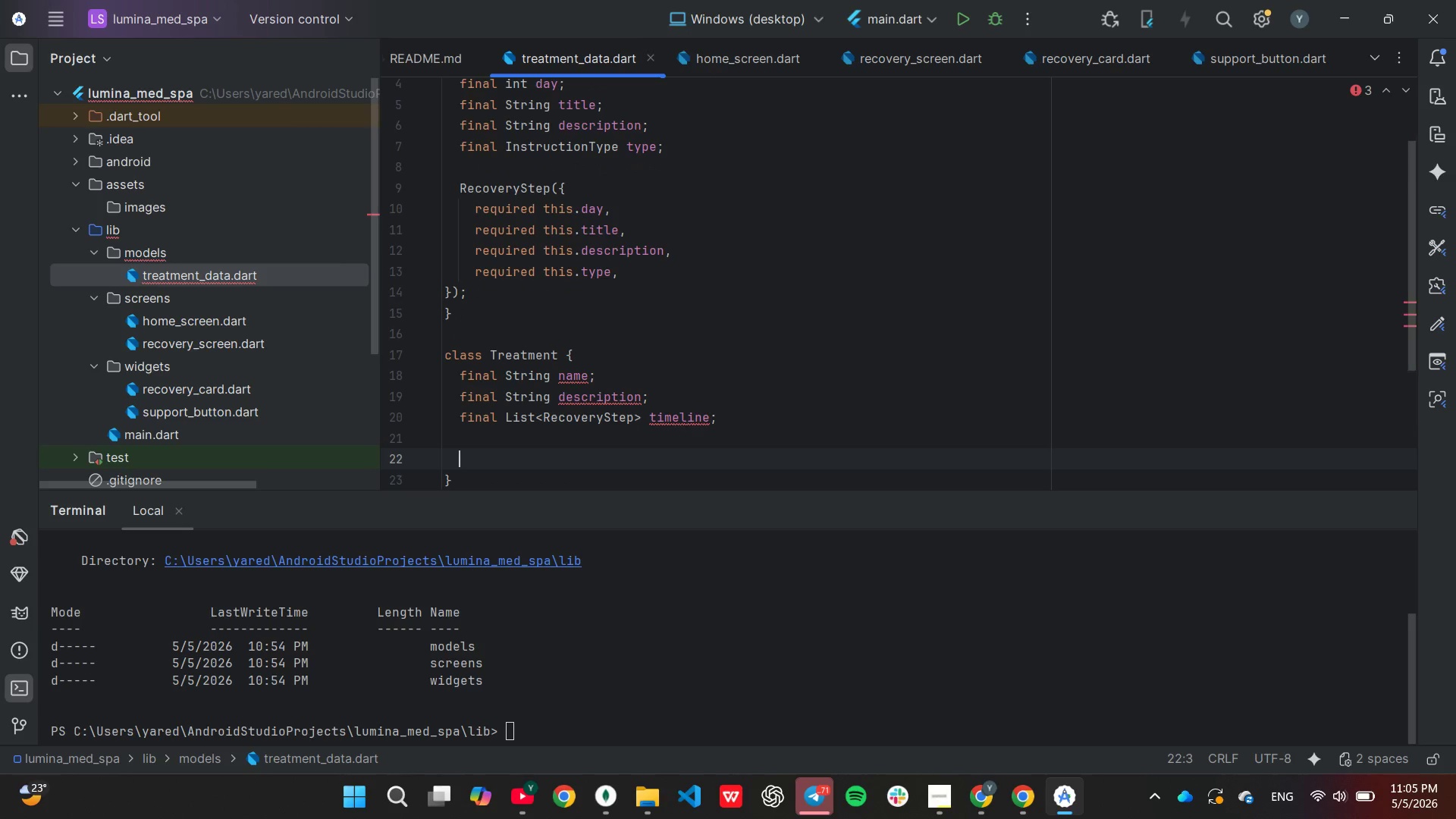 
hold_key(key=ShiftLeft, duration=0.73)
 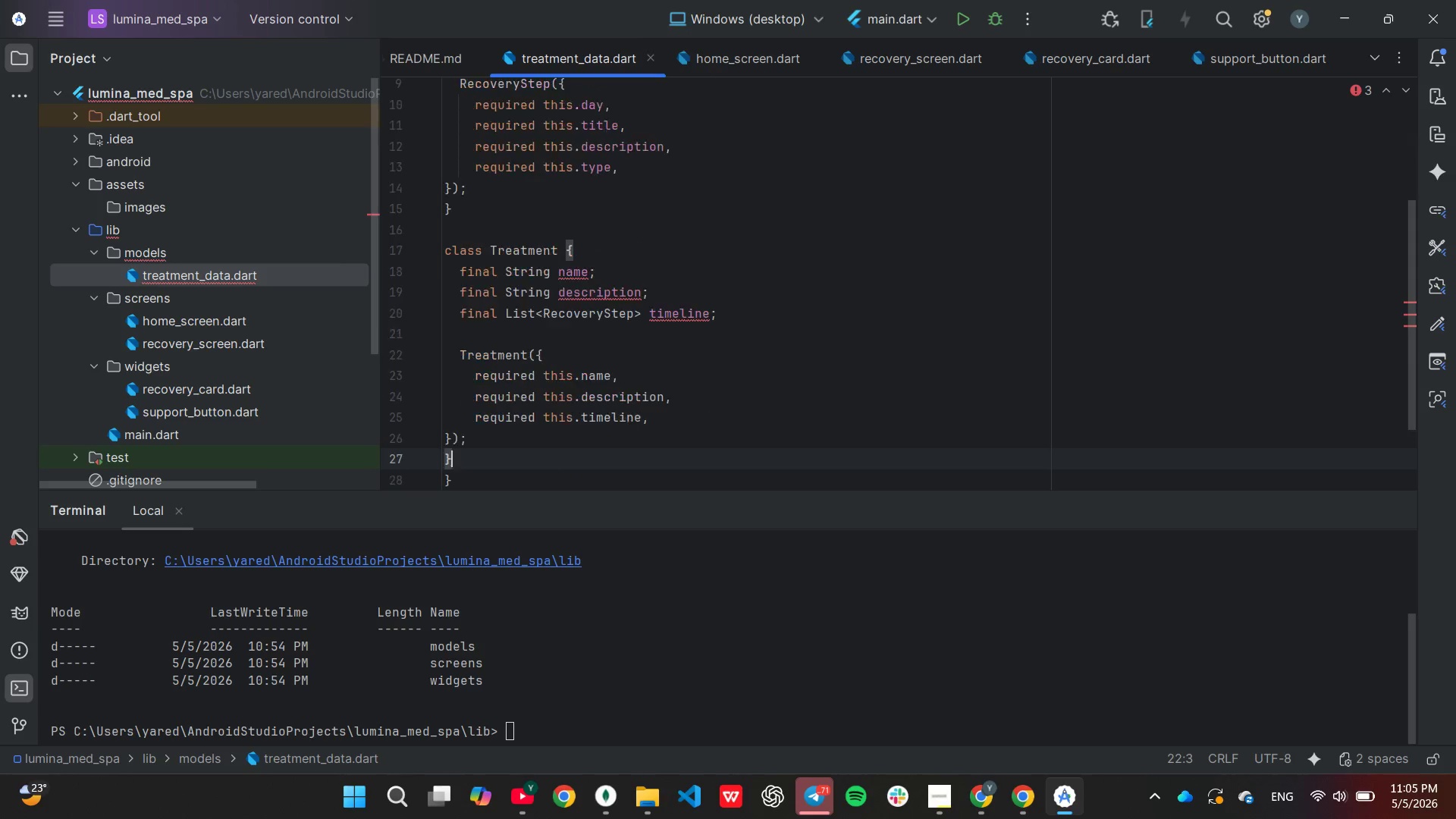 
key(Tab)
 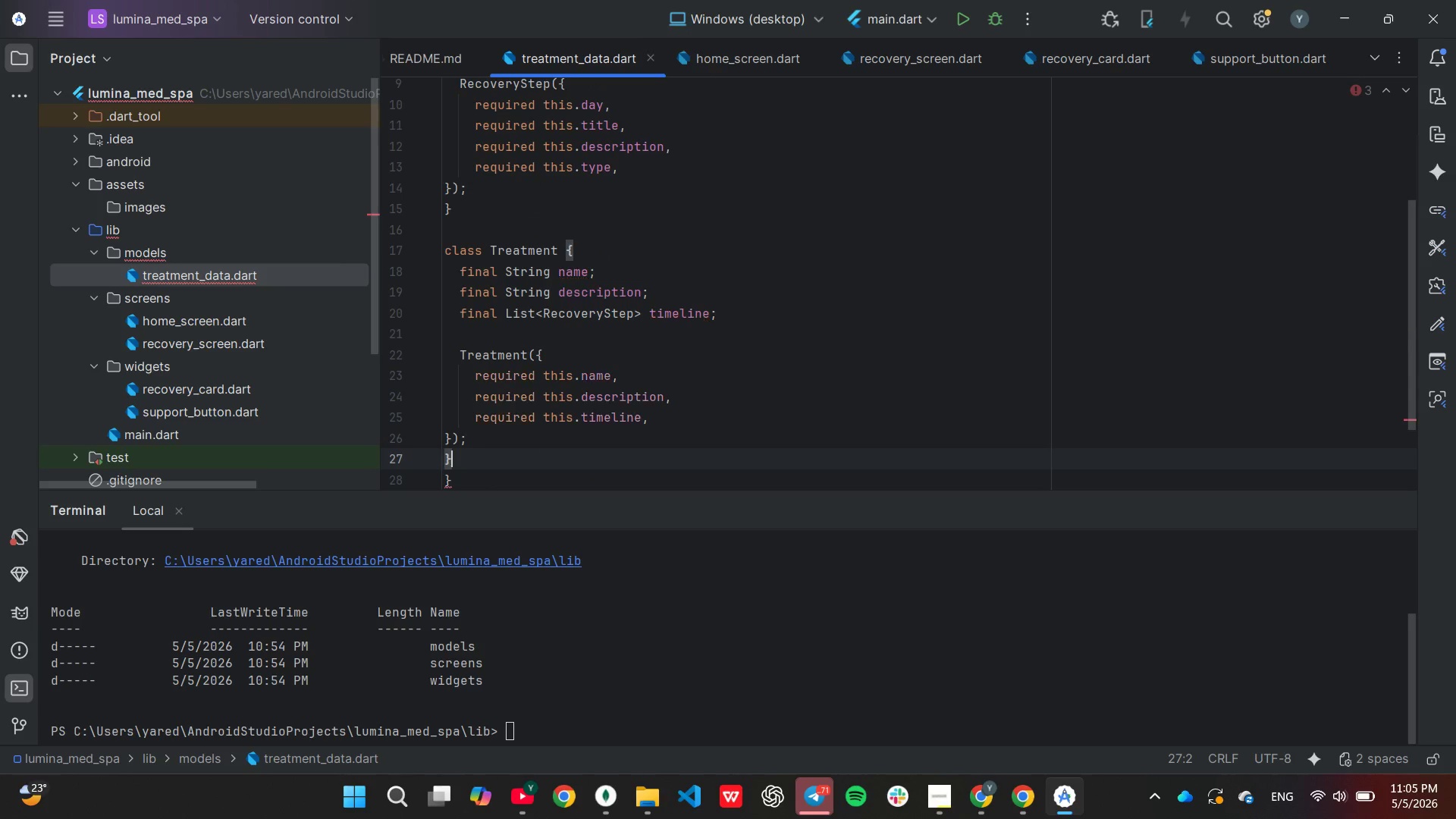 
key(Backspace)
 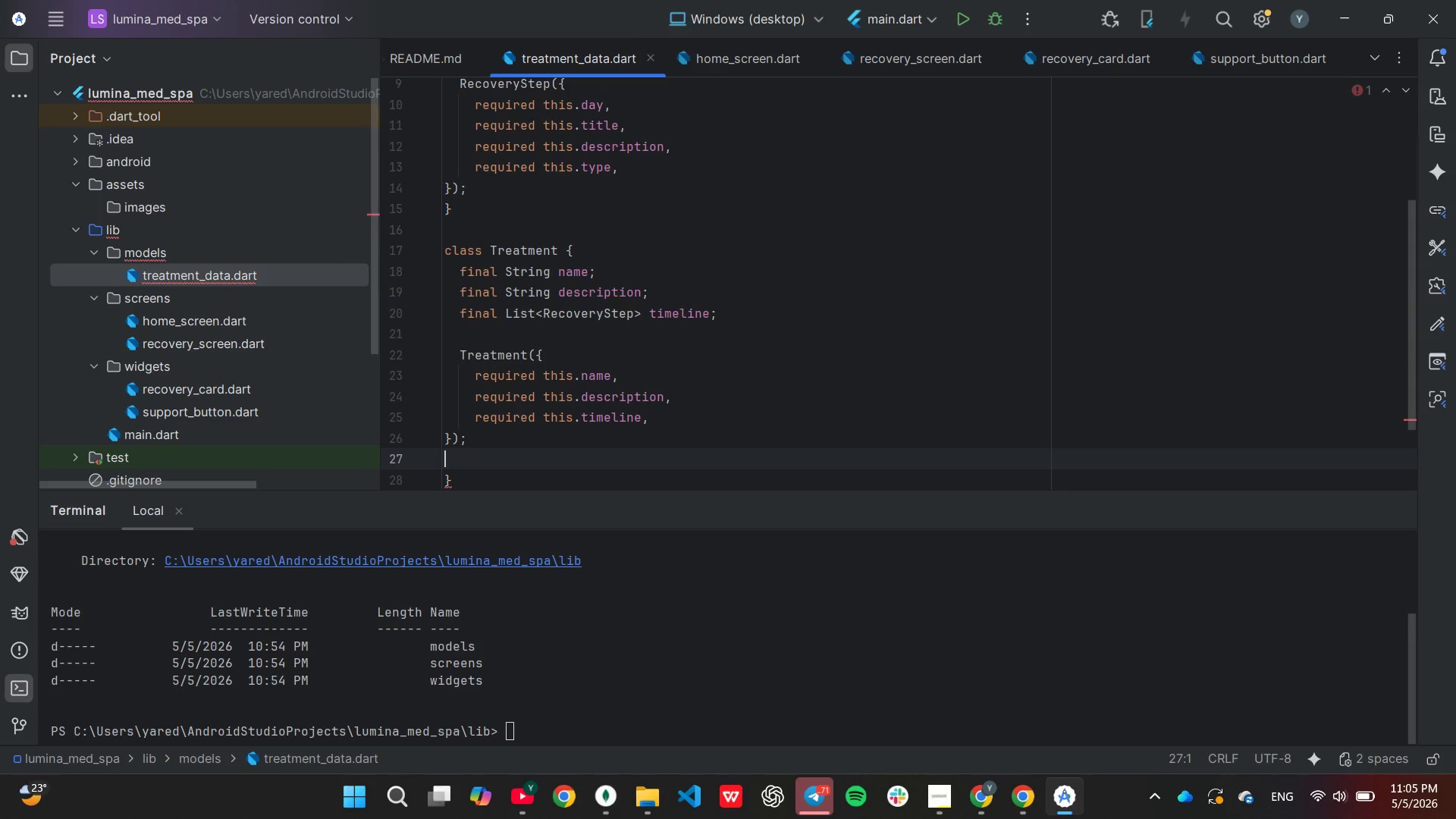 
key(Backspace)
 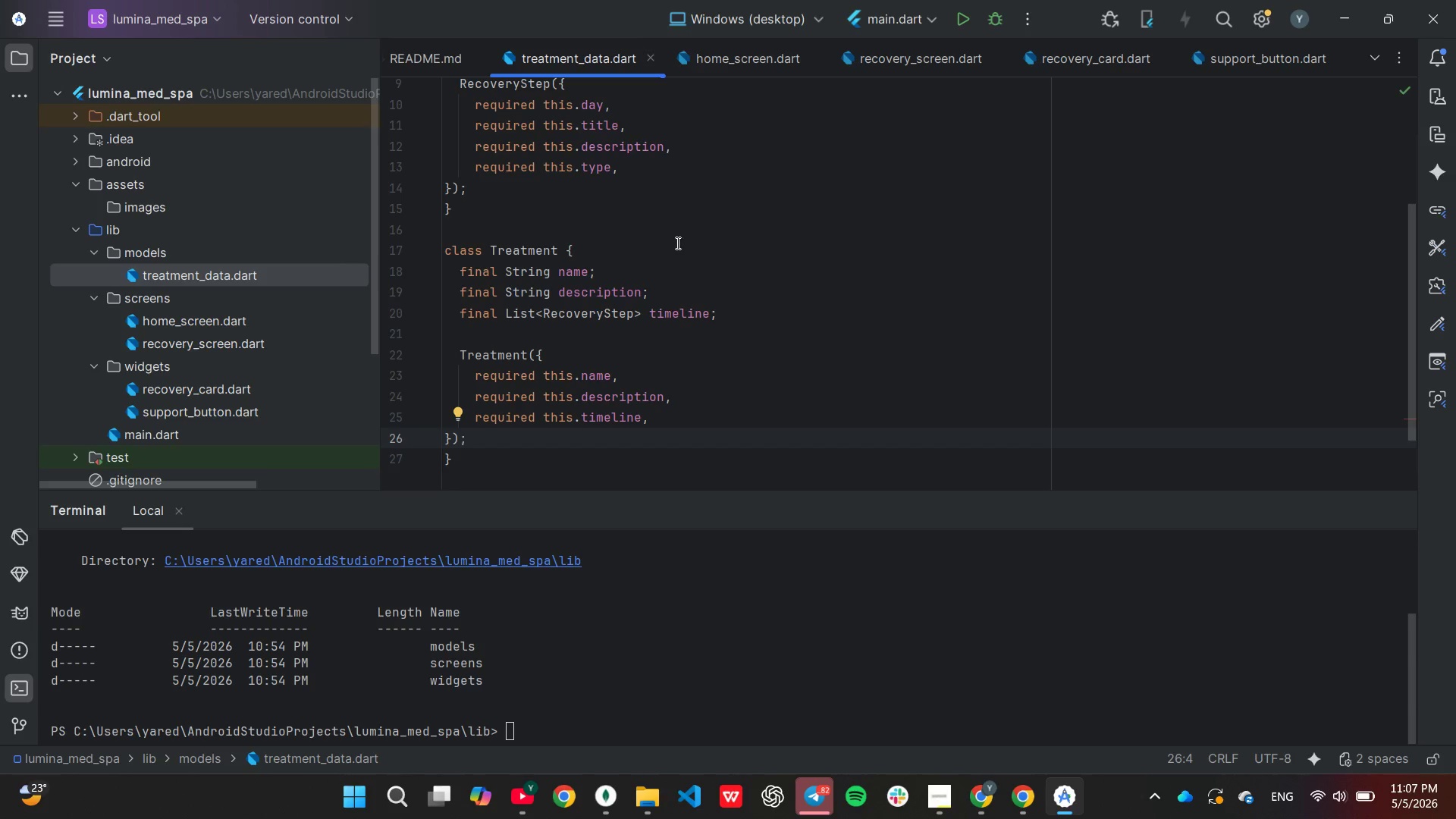 
wait(138.36)
 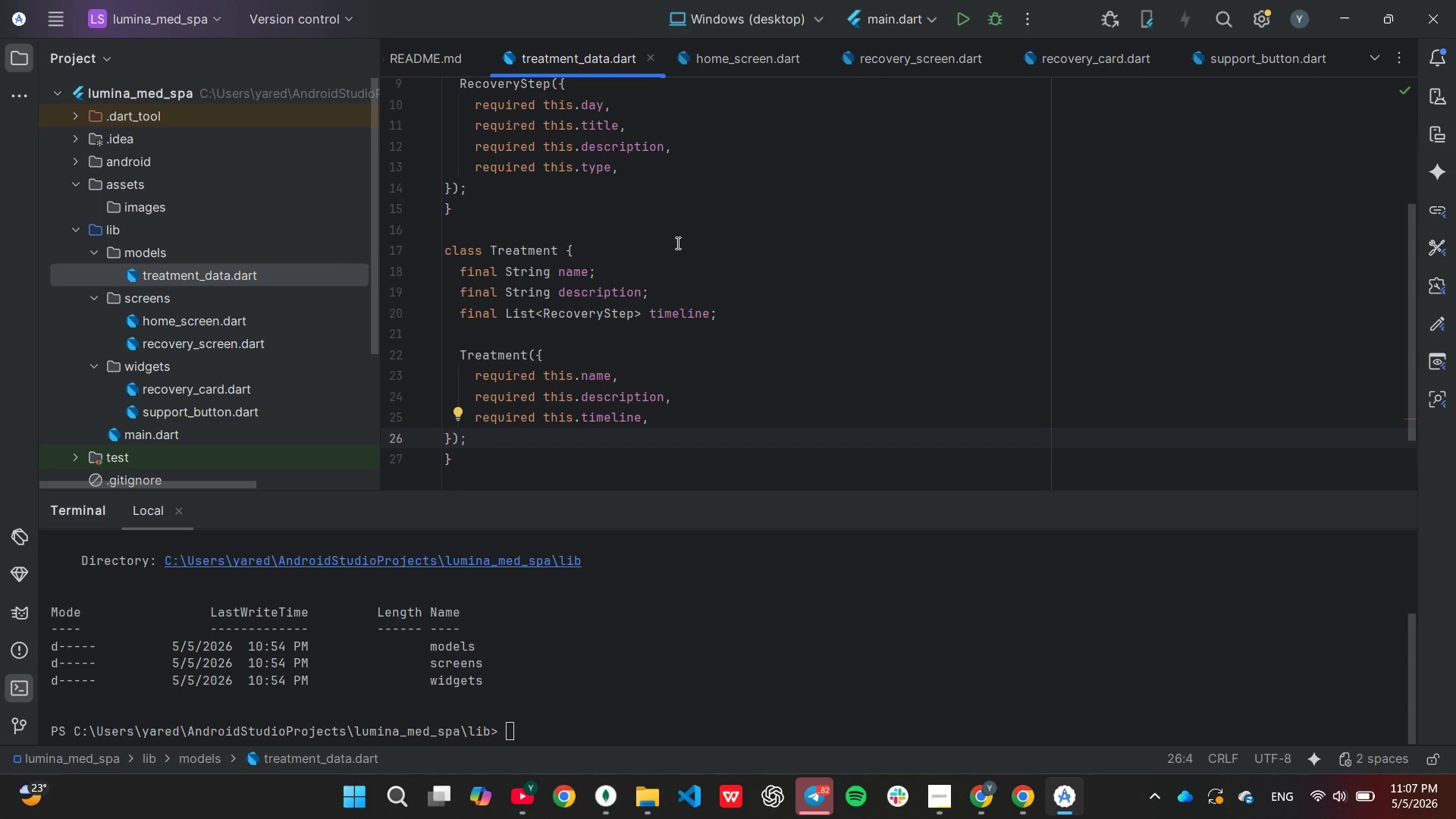 
scroll: coordinate [168, 353], scroll_direction: down, amount: 1.0
 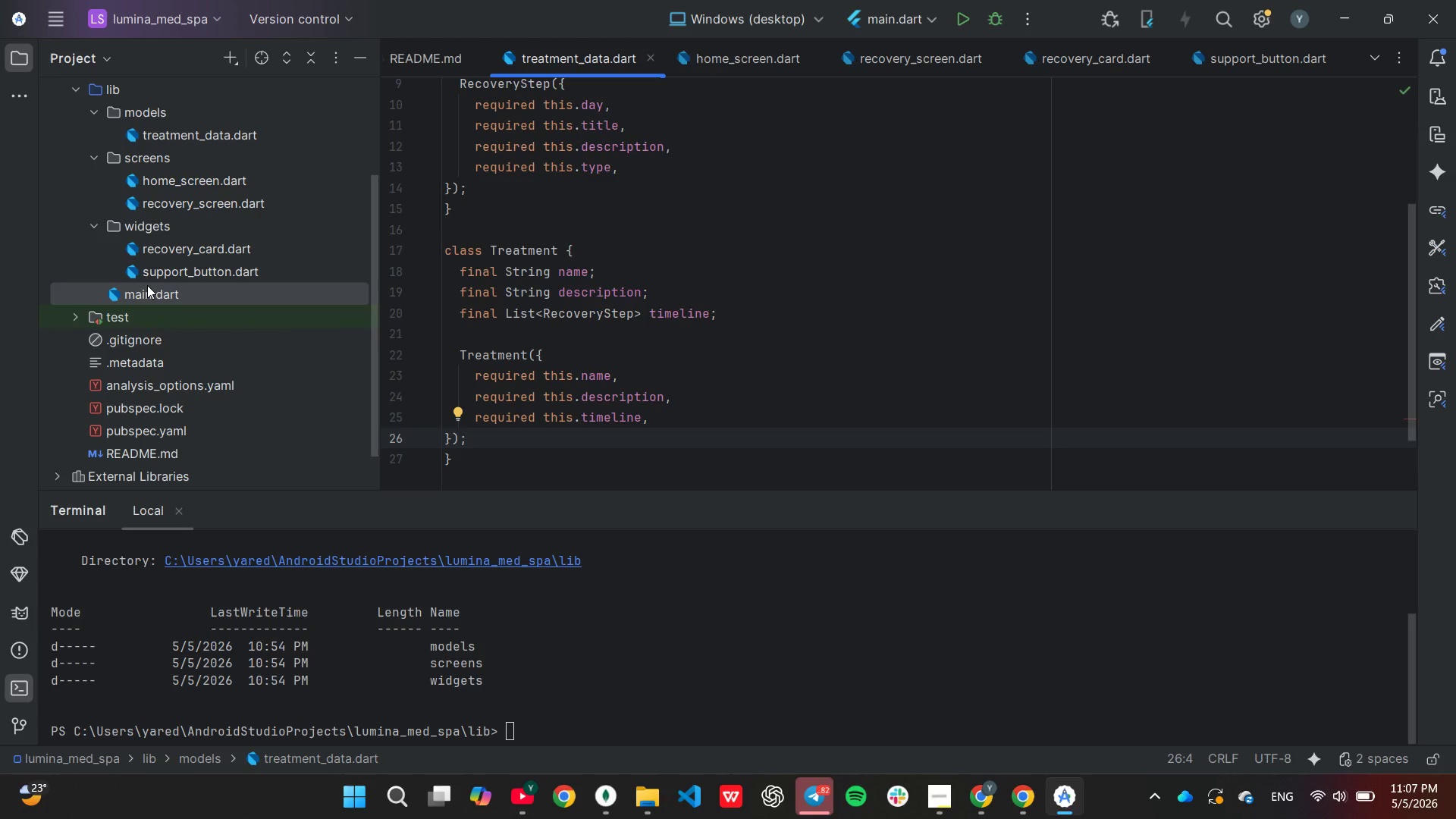 
double_click([147, 285])
 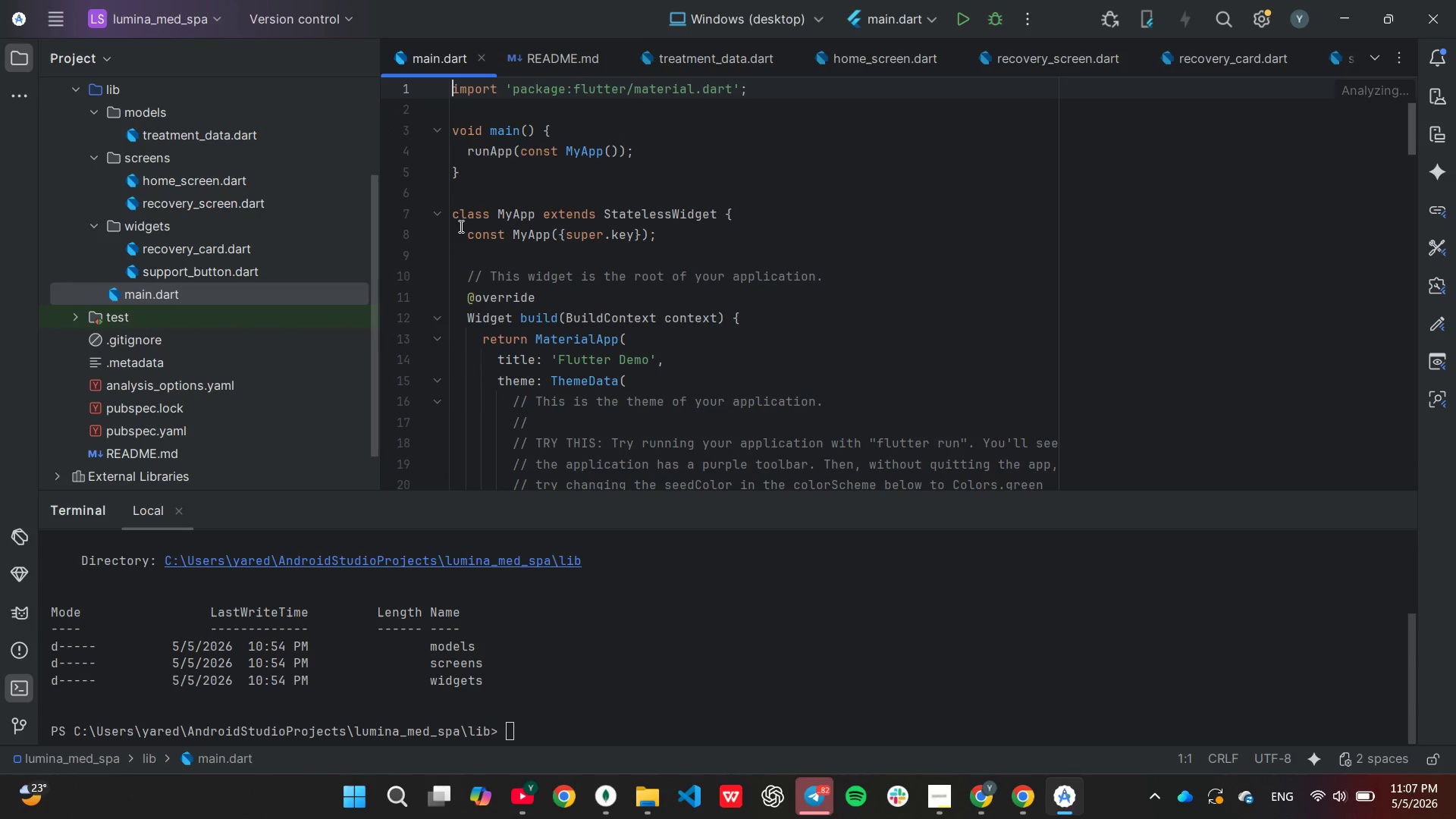 
mouse_move([463, 228])
 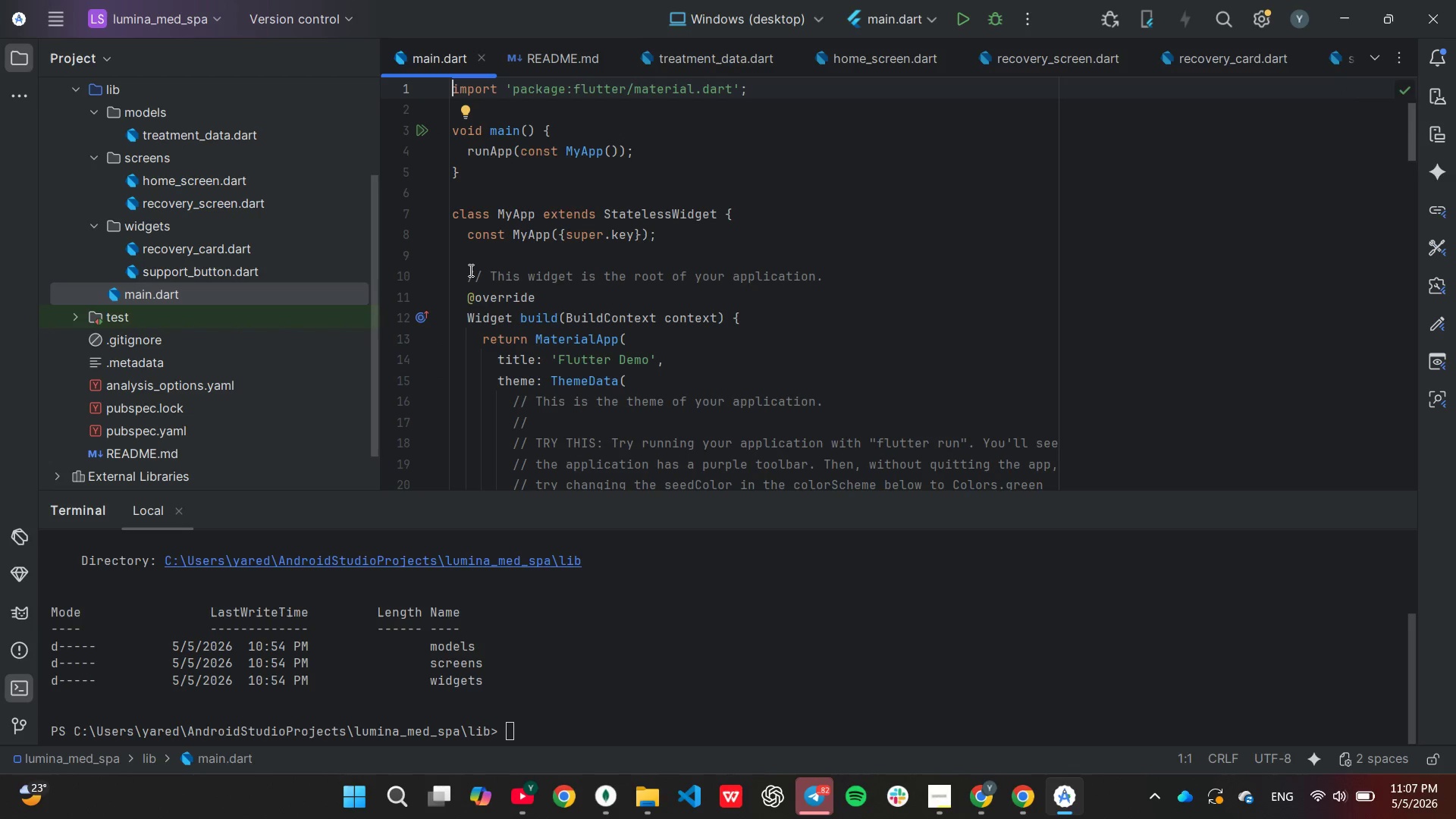 
left_click_drag(start_coordinate=[469, 270], to_coordinate=[514, 175])
 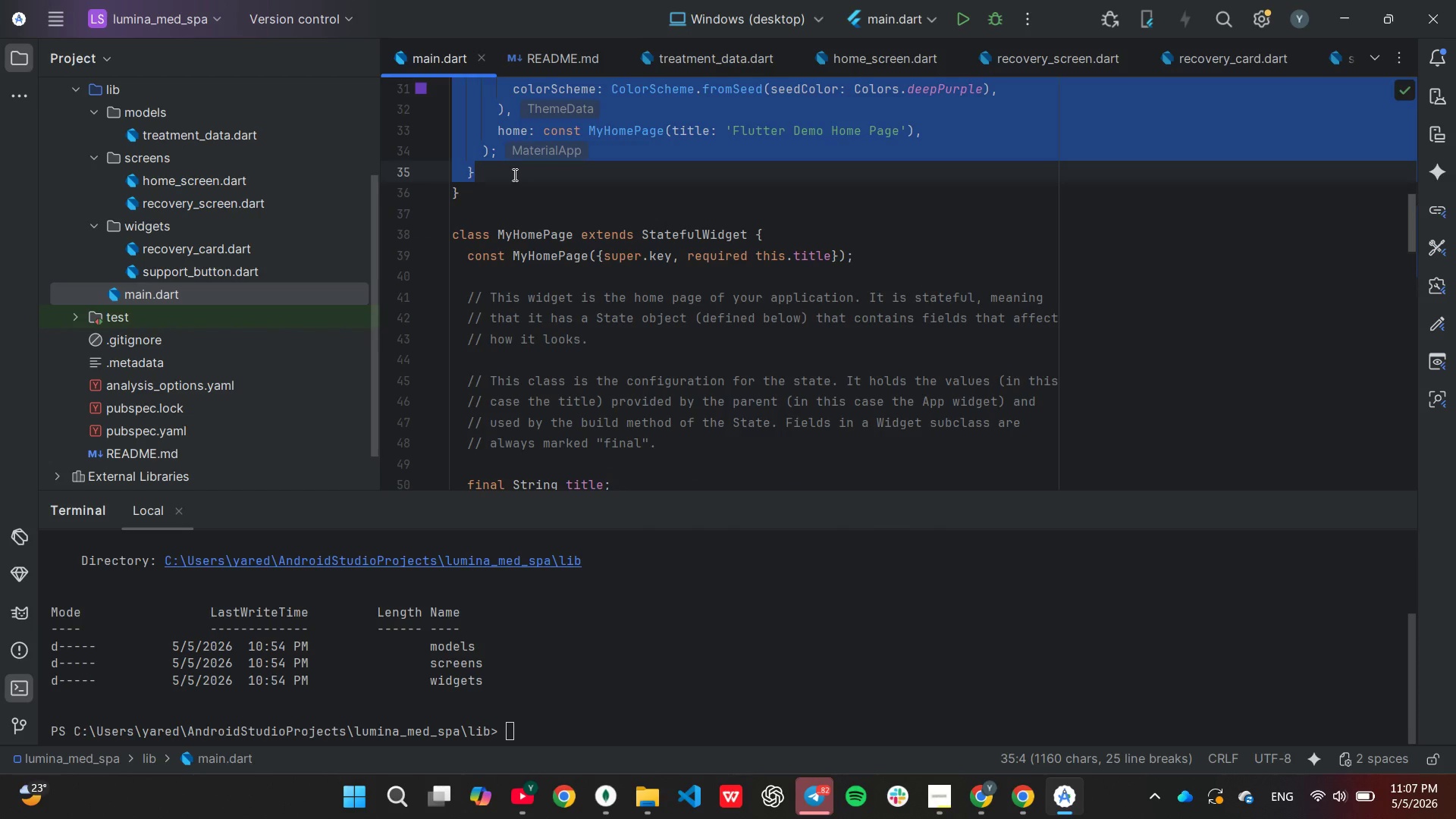 
scroll: coordinate [485, 335], scroll_direction: down, amount: 10.0
 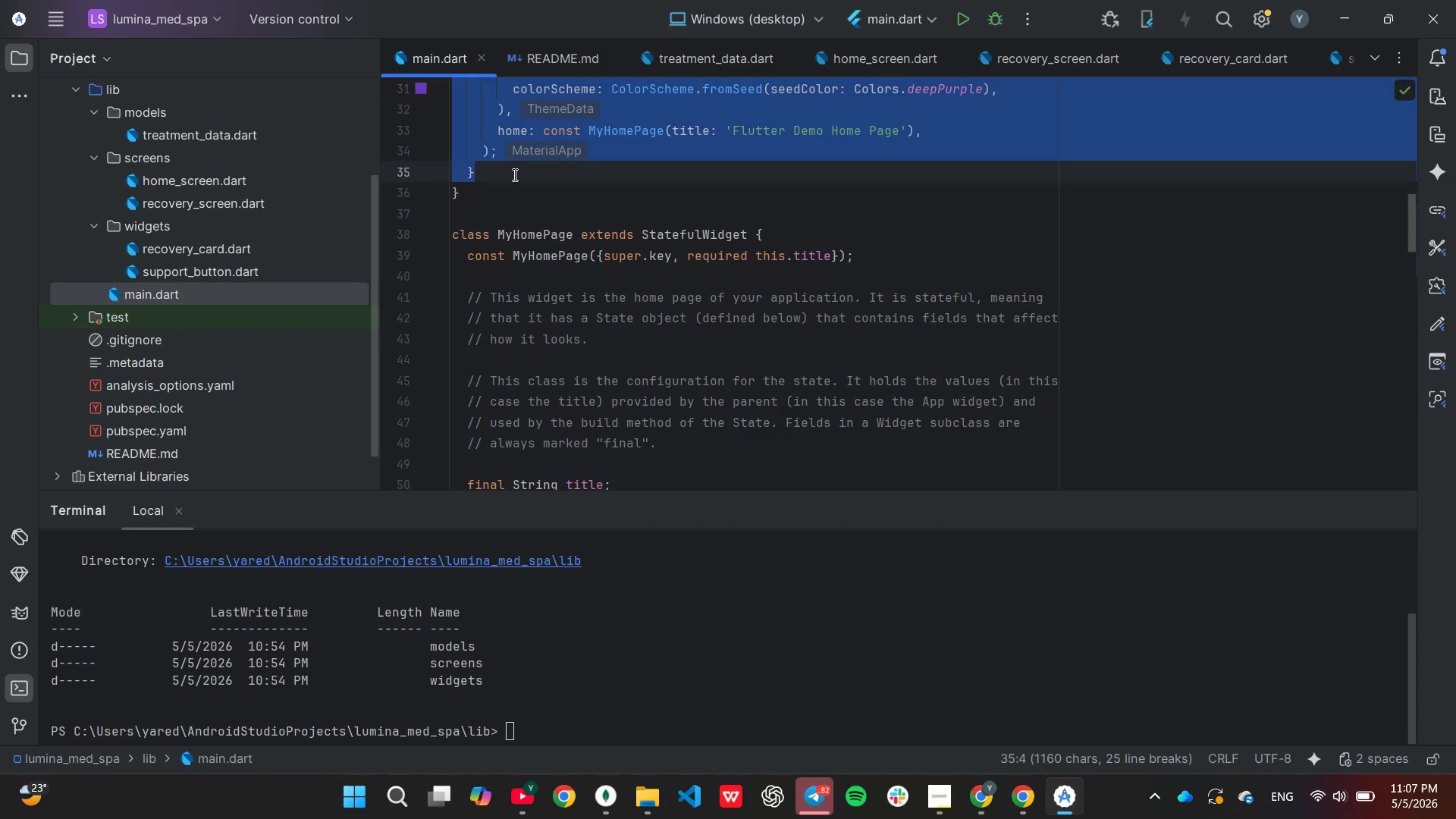 
key(Backspace)
 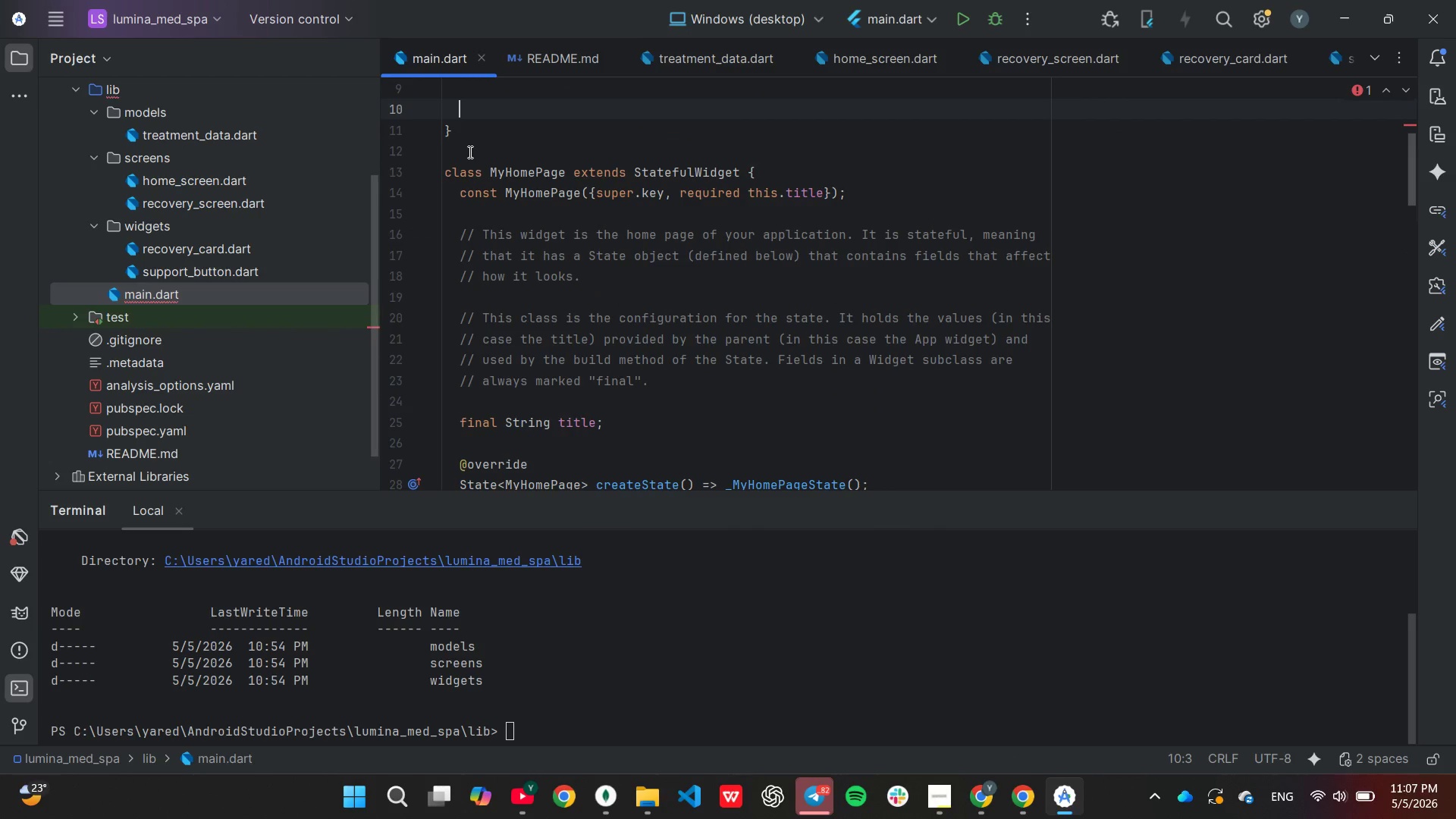 
left_click_drag(start_coordinate=[469, 152], to_coordinate=[563, 467])
 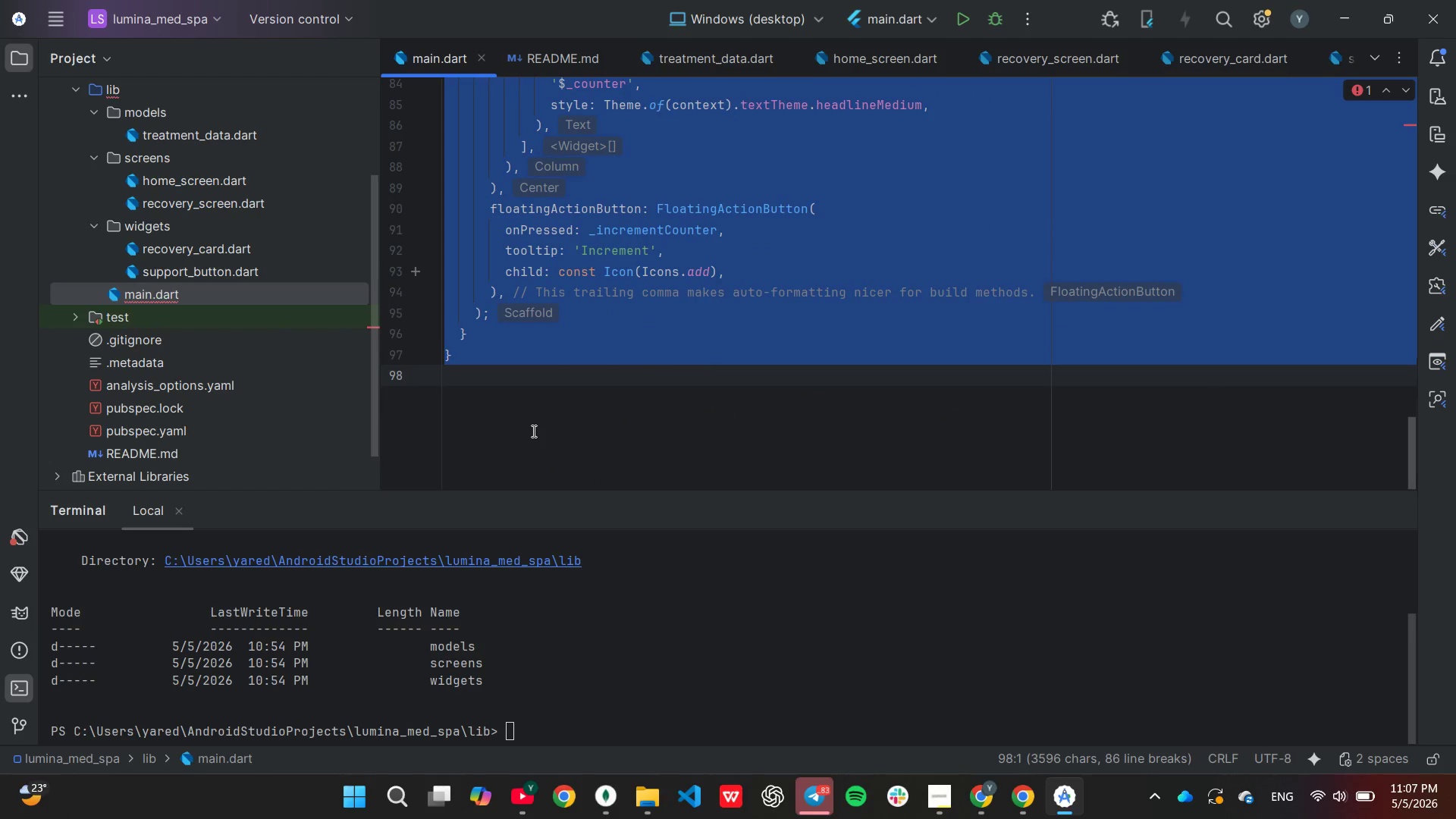 
scroll: coordinate [563, 467], scroll_direction: down, amount: 28.0
 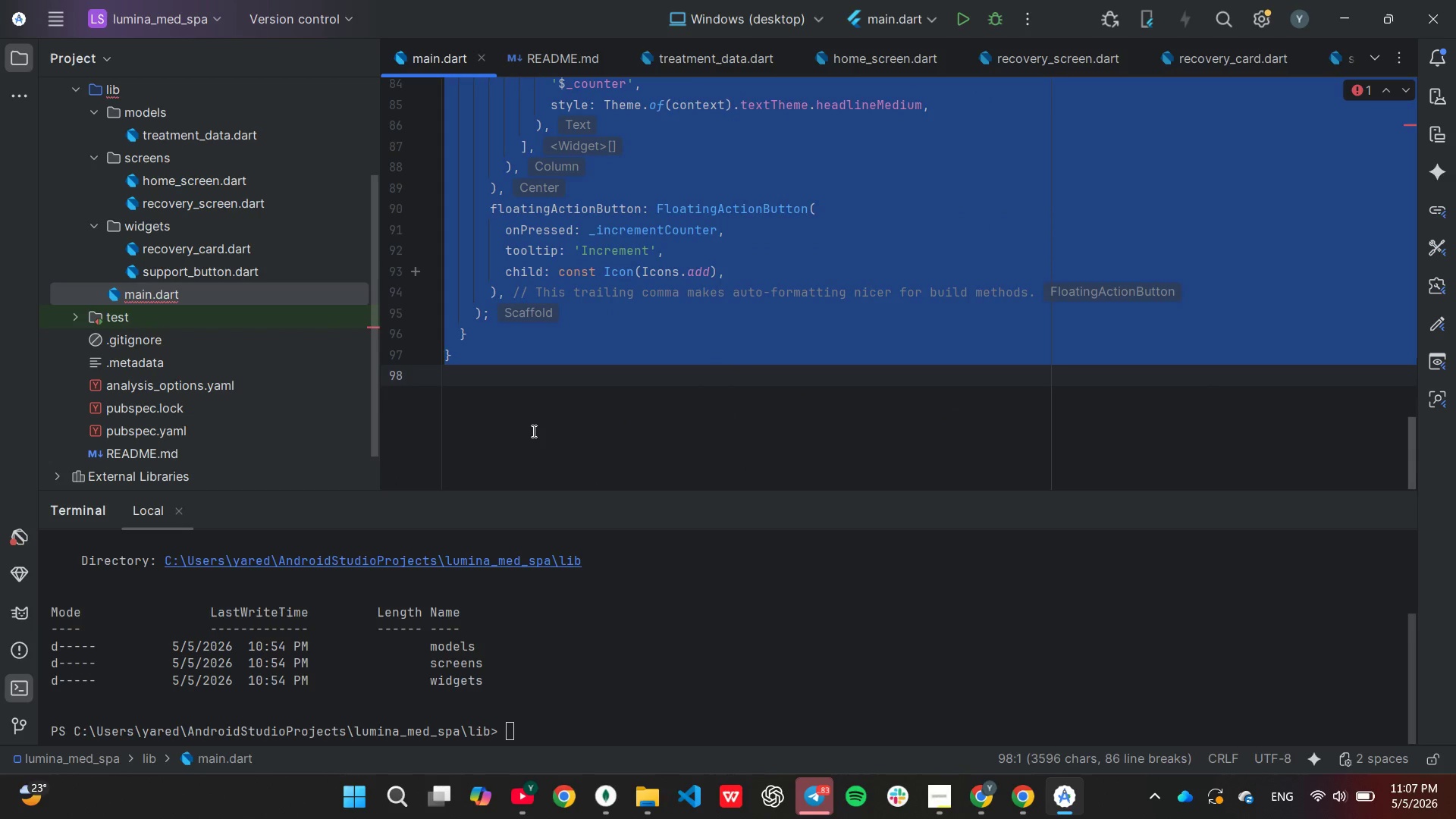 
key(Backspace)
 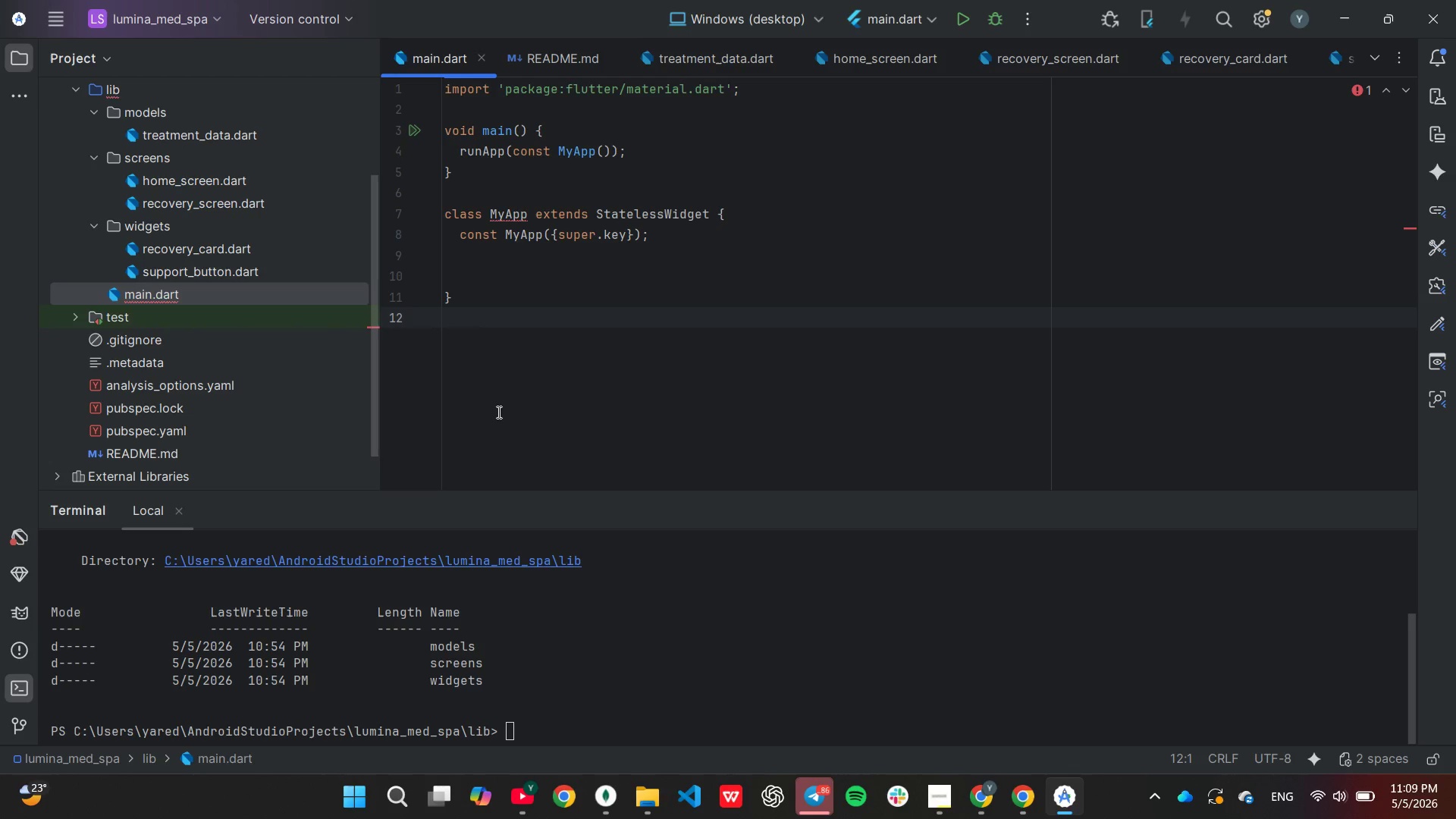 
wait(70.86)
 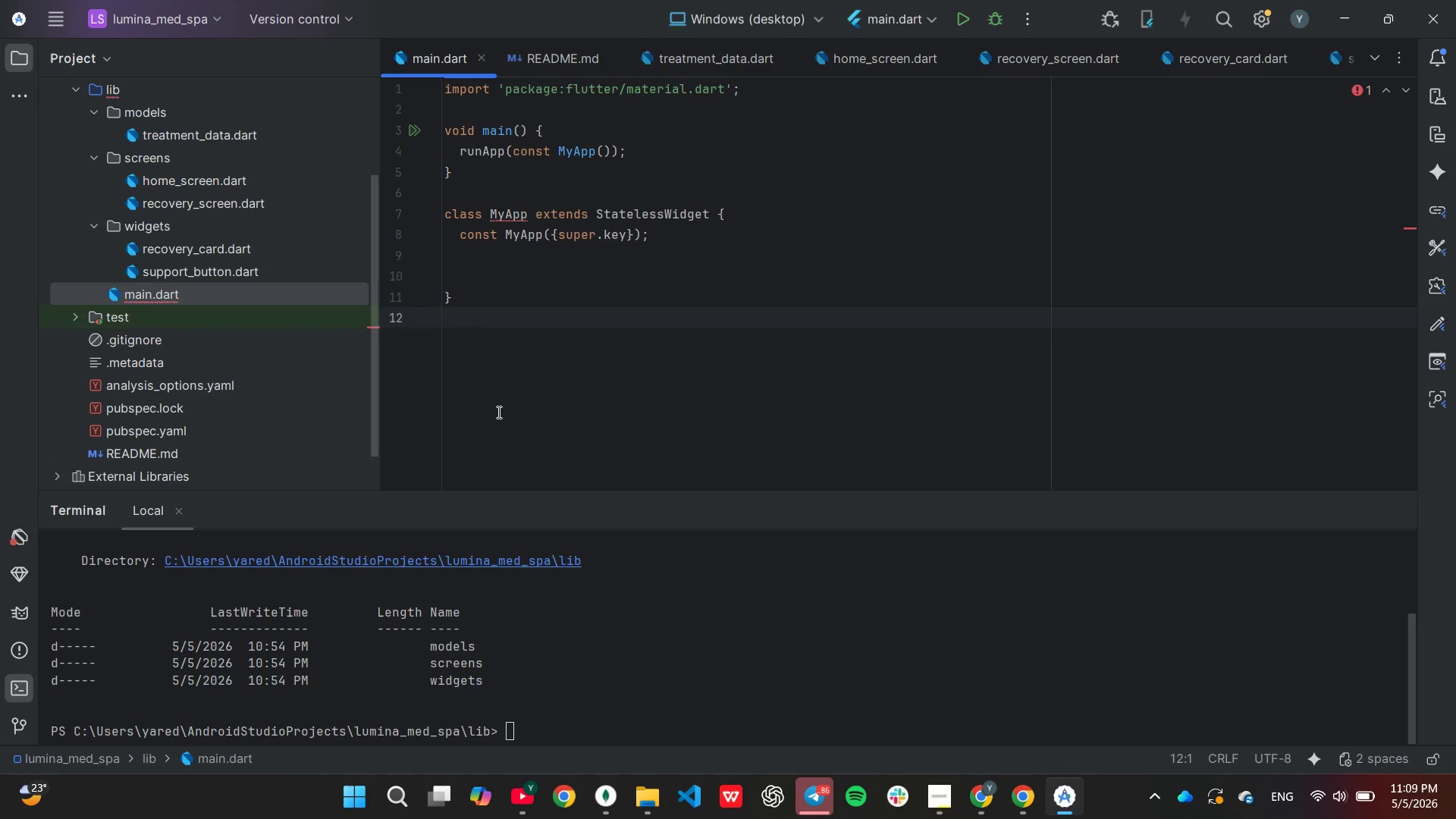 
left_click([542, 108])
 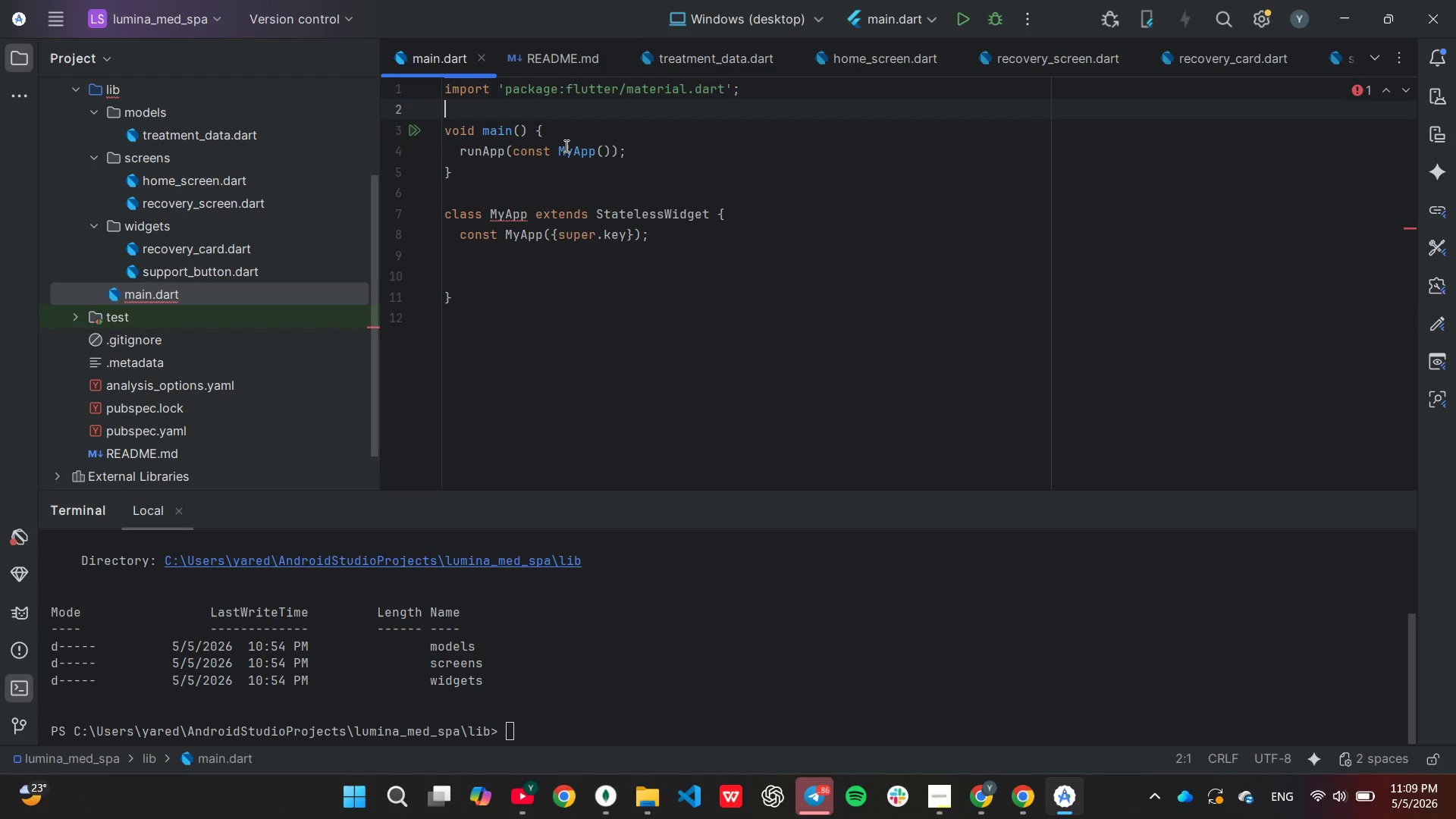 
type(im)
 